 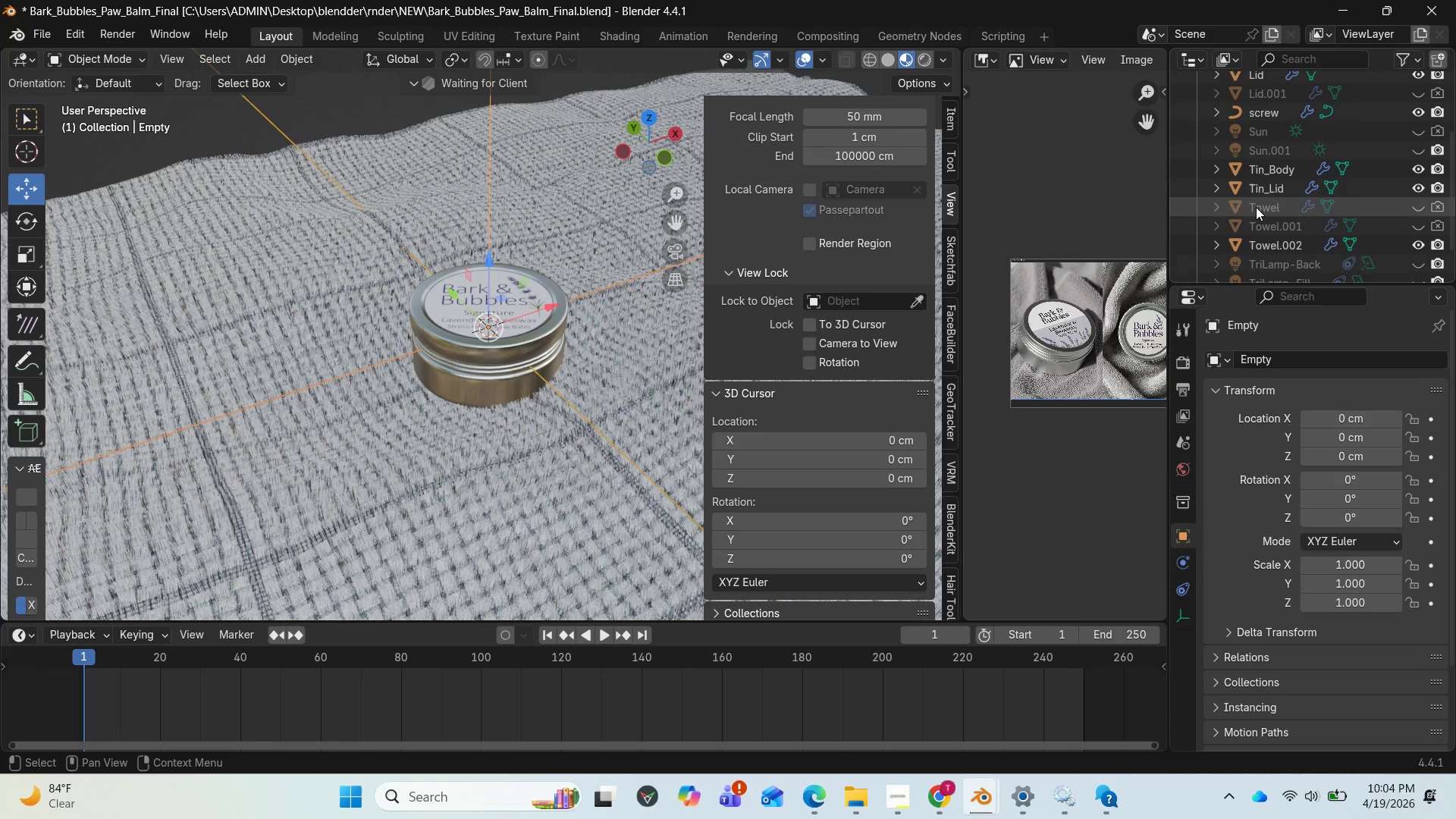 
scroll: coordinate [1256, 207], scroll_direction: up, amount: 1.0
 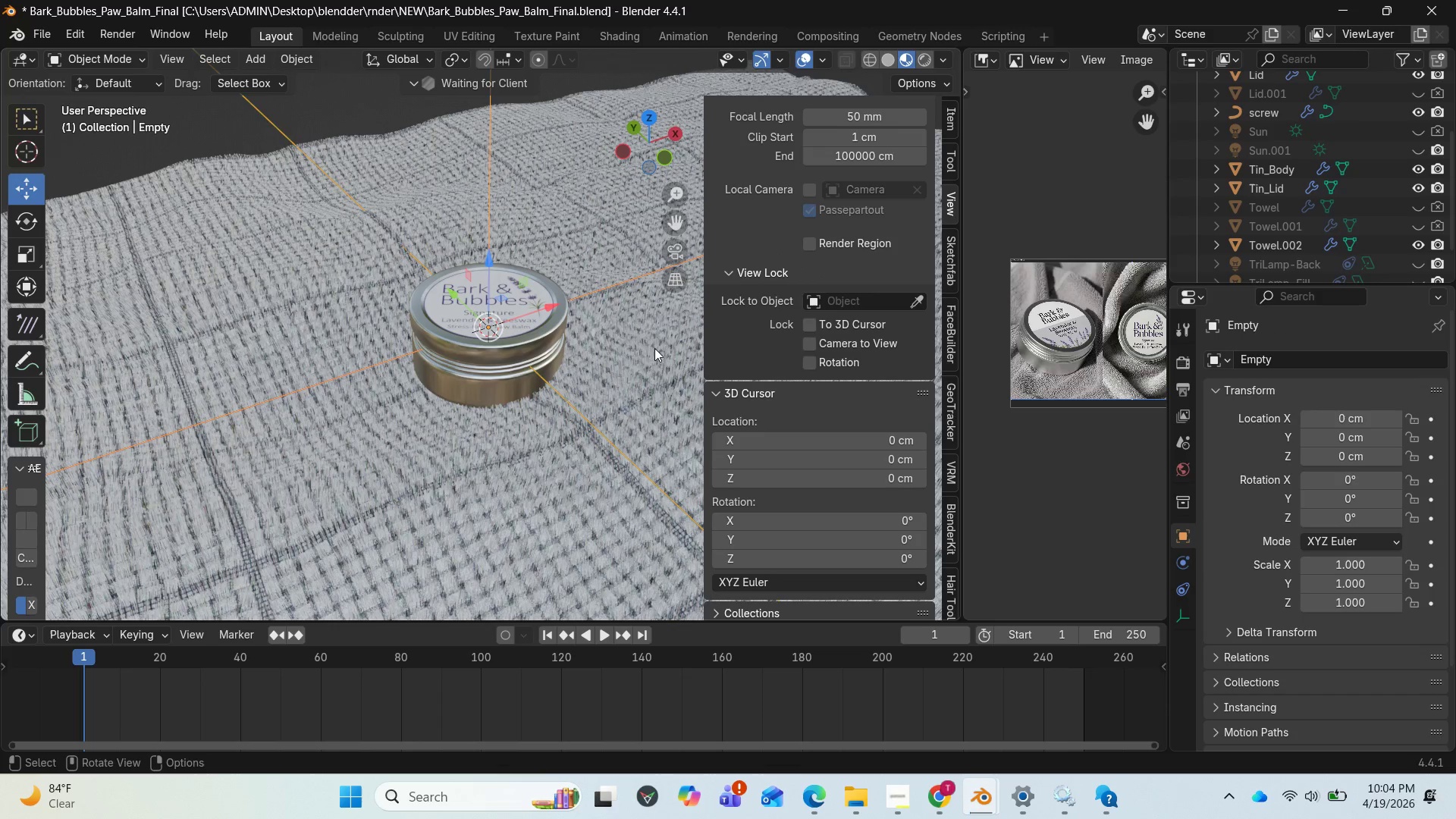 
scroll: coordinate [617, 366], scroll_direction: down, amount: 6.0
 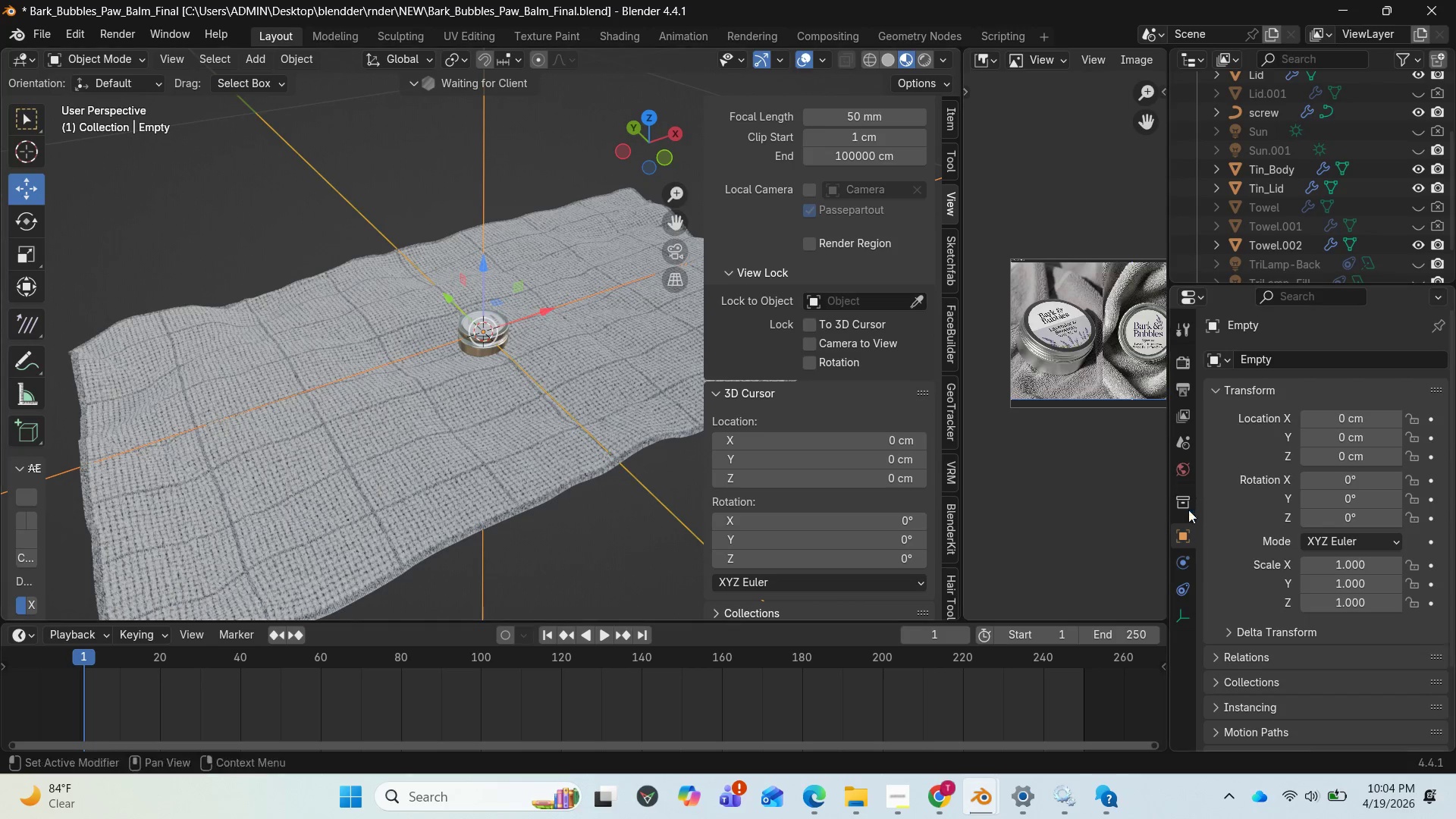 
left_click([497, 402])
 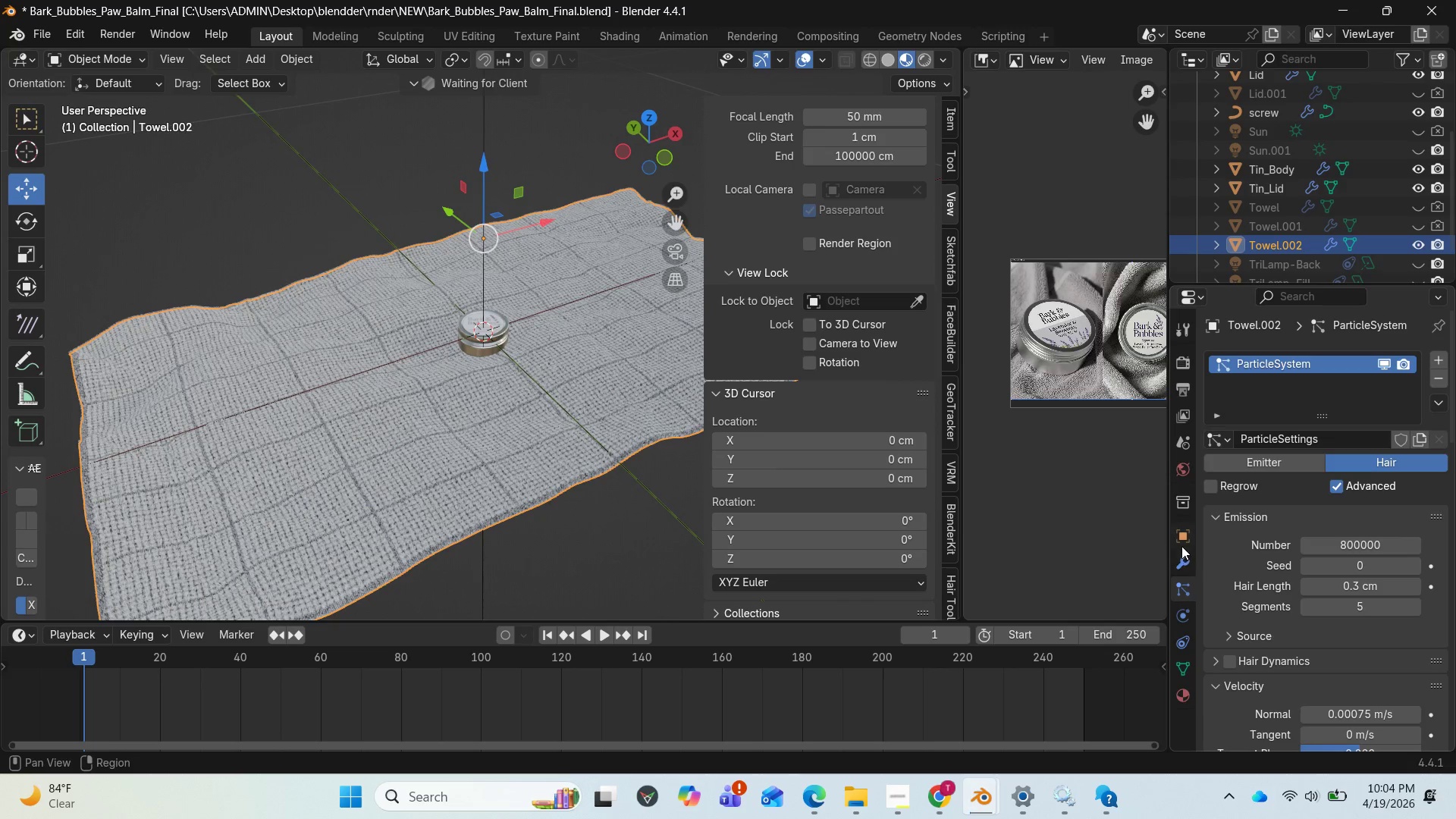 
left_click([1184, 560])
 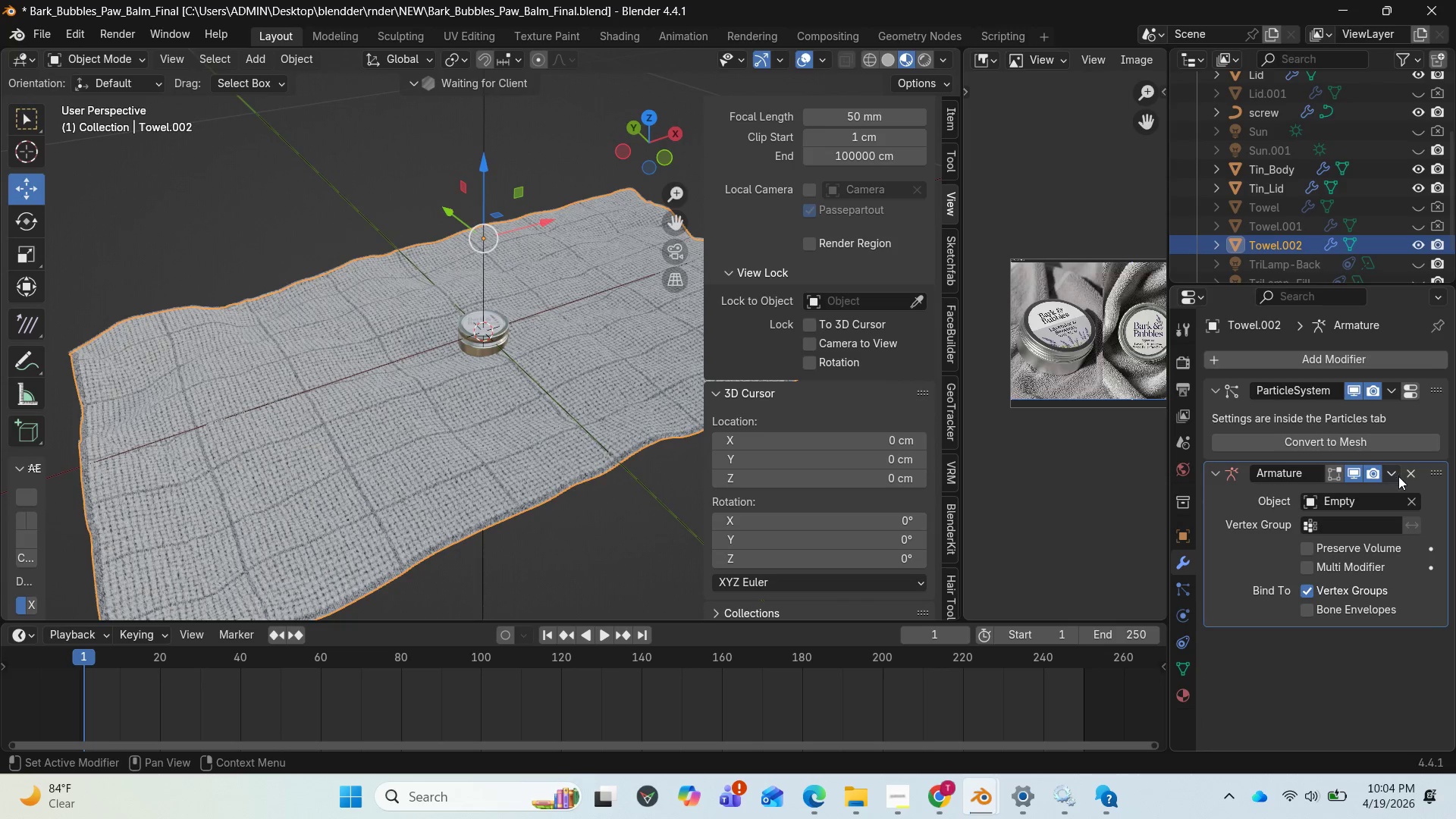 
left_click([1408, 477])
 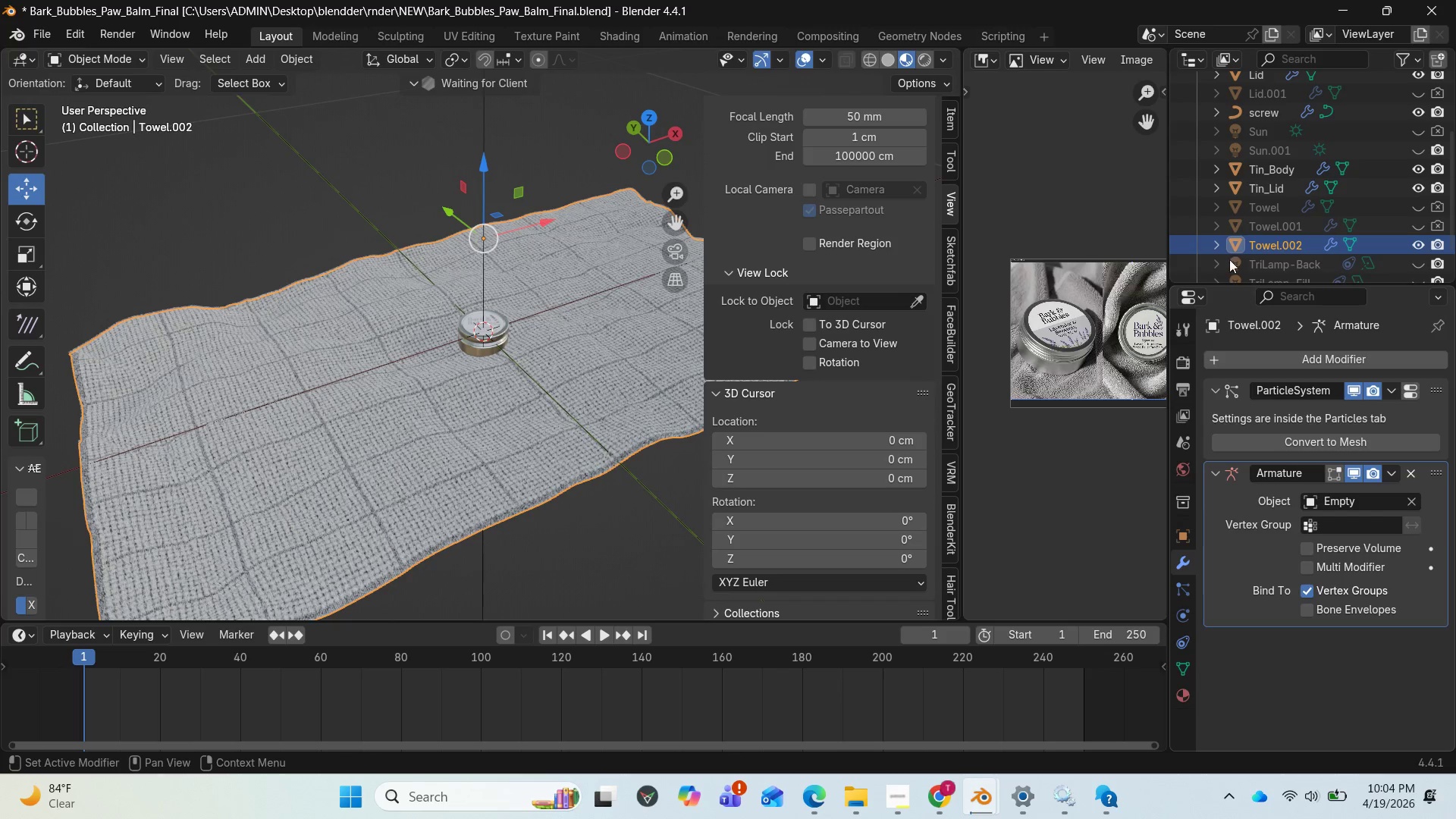 
left_click([1274, 172])
 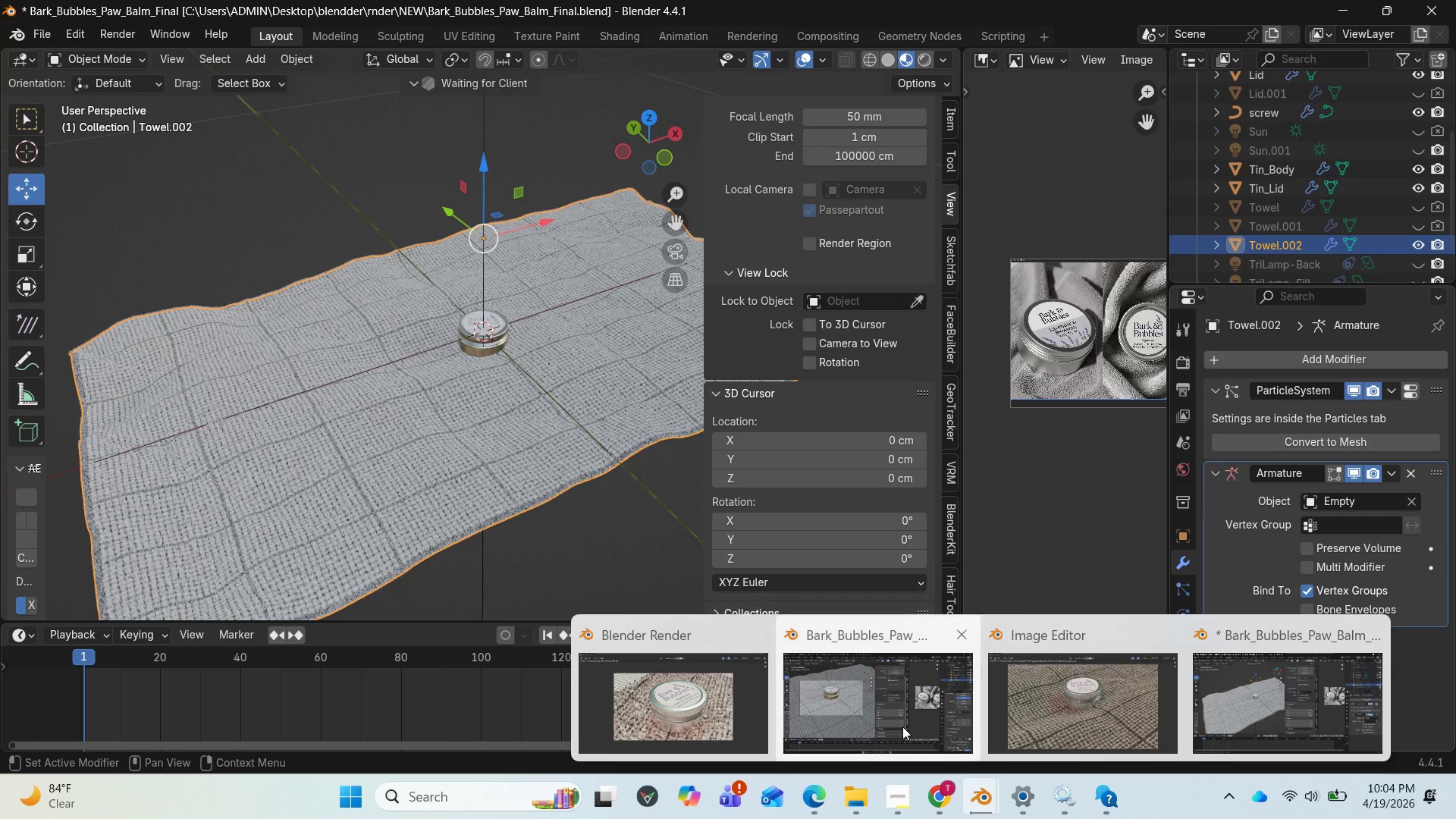 
wait(5.73)
 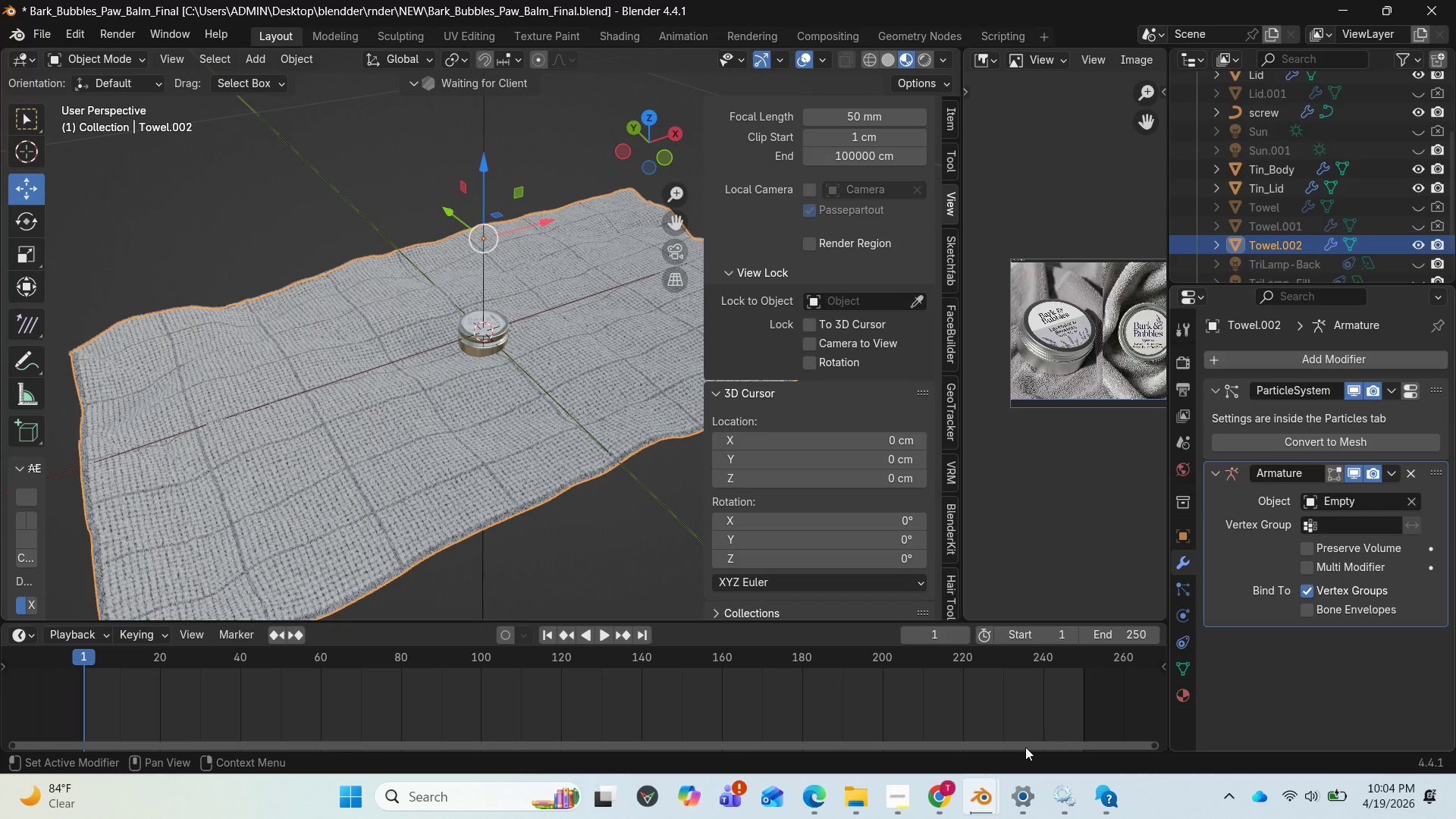 
left_click([833, 695])
 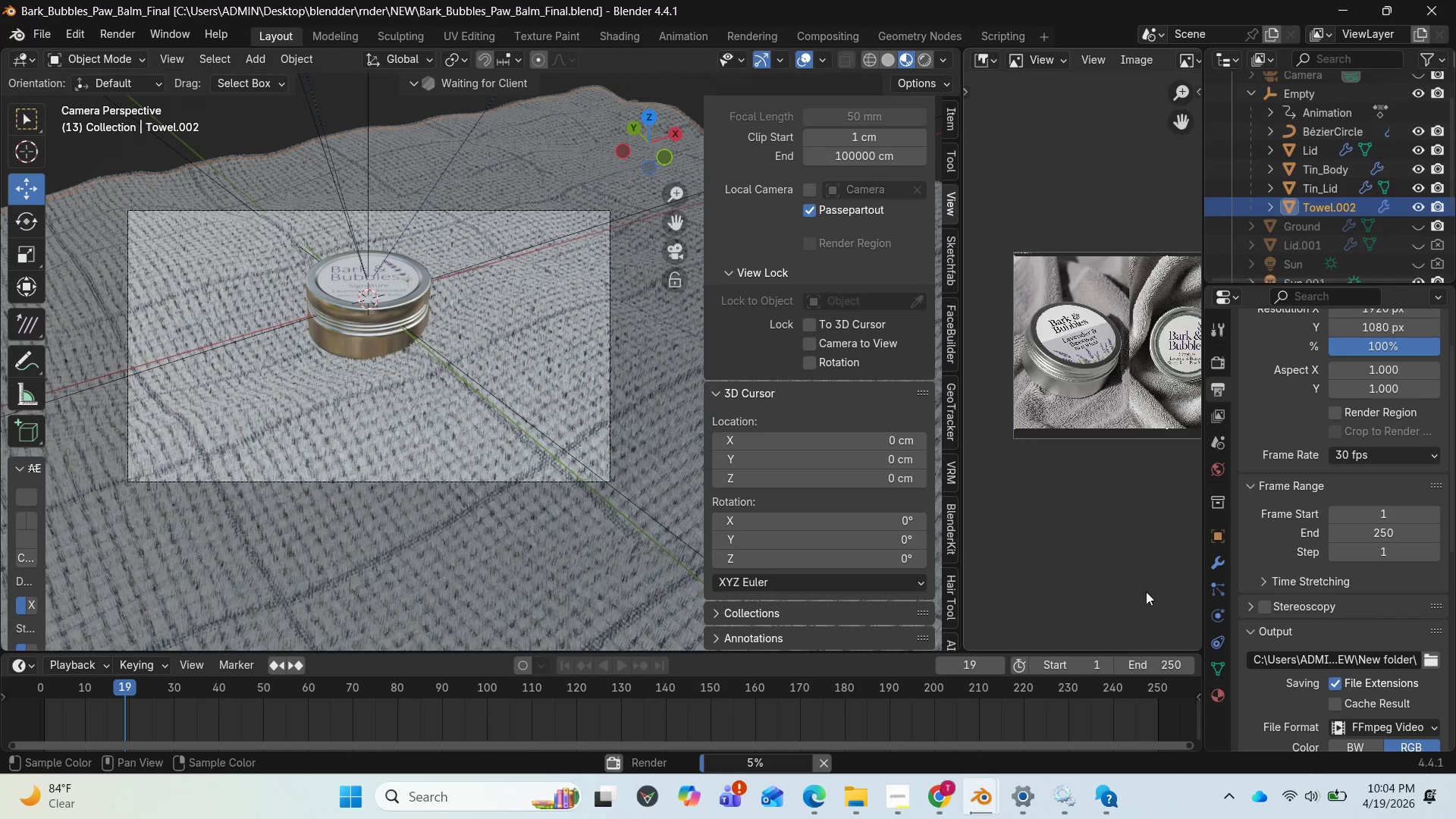 
mouse_move([1057, 796])
 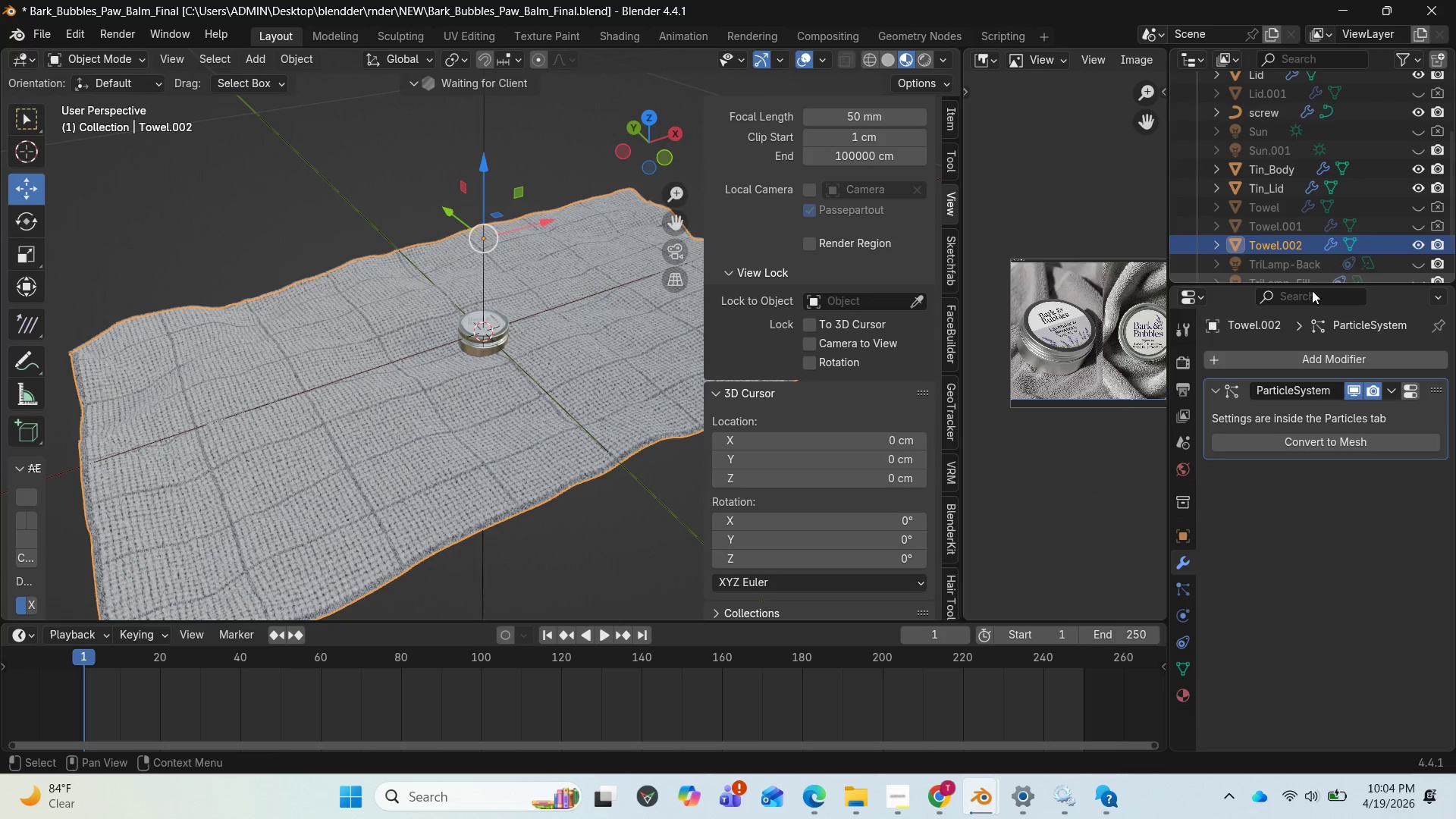 
wait(6.87)
 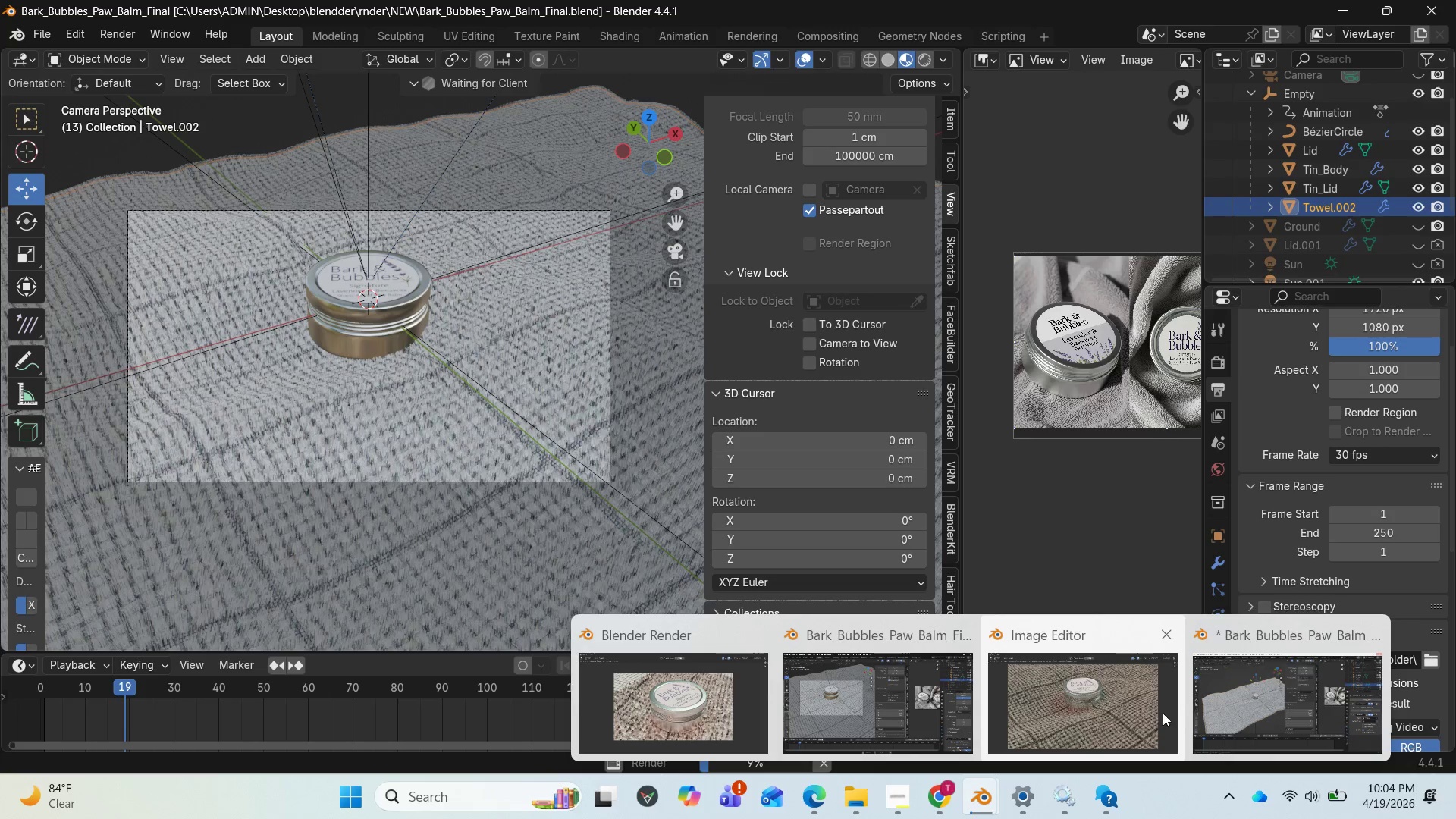 
scroll: coordinate [1283, 236], scroll_direction: down, amount: 2.0
 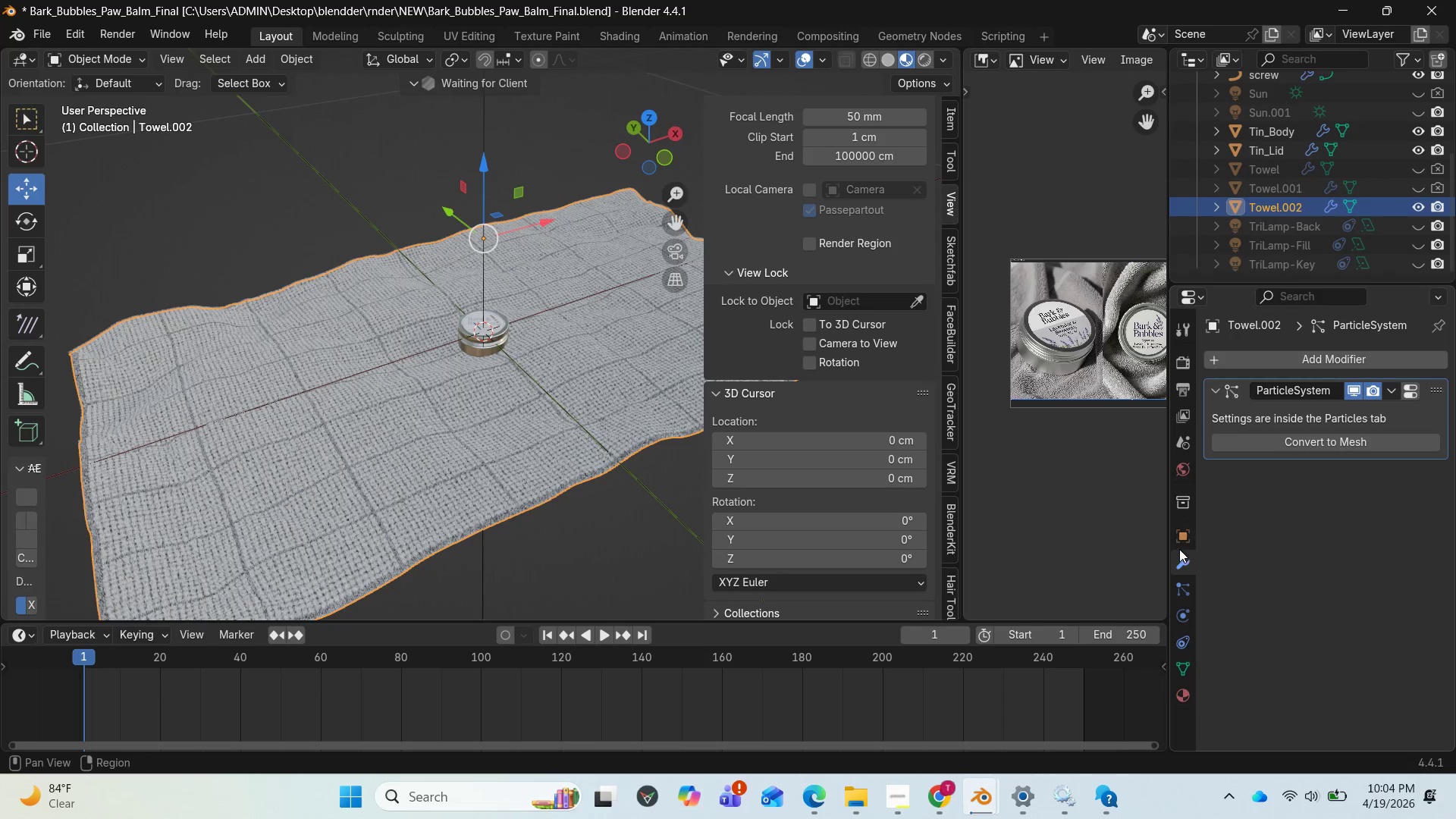 
wait(7.5)
 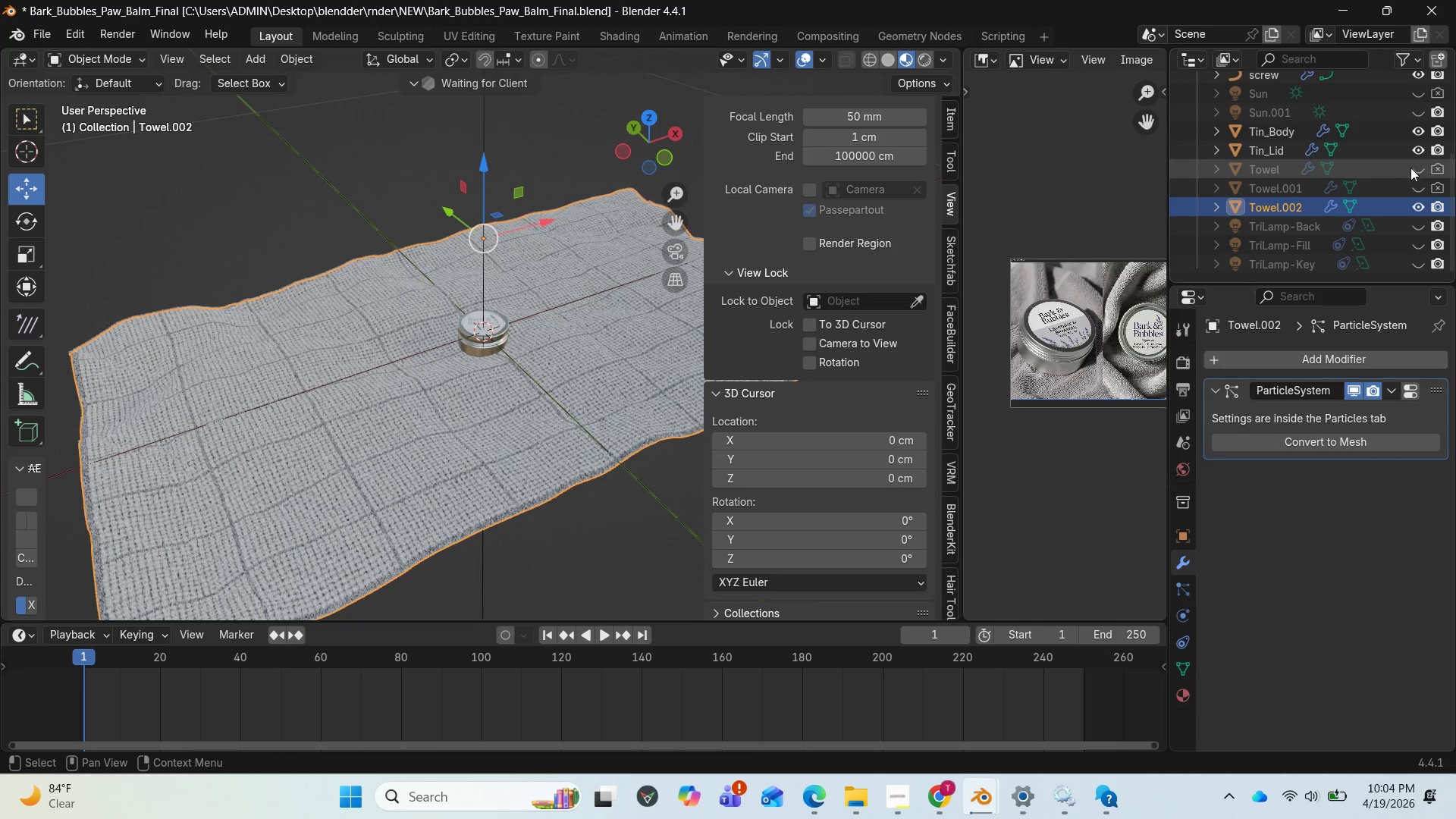 
left_click([1279, 146])
 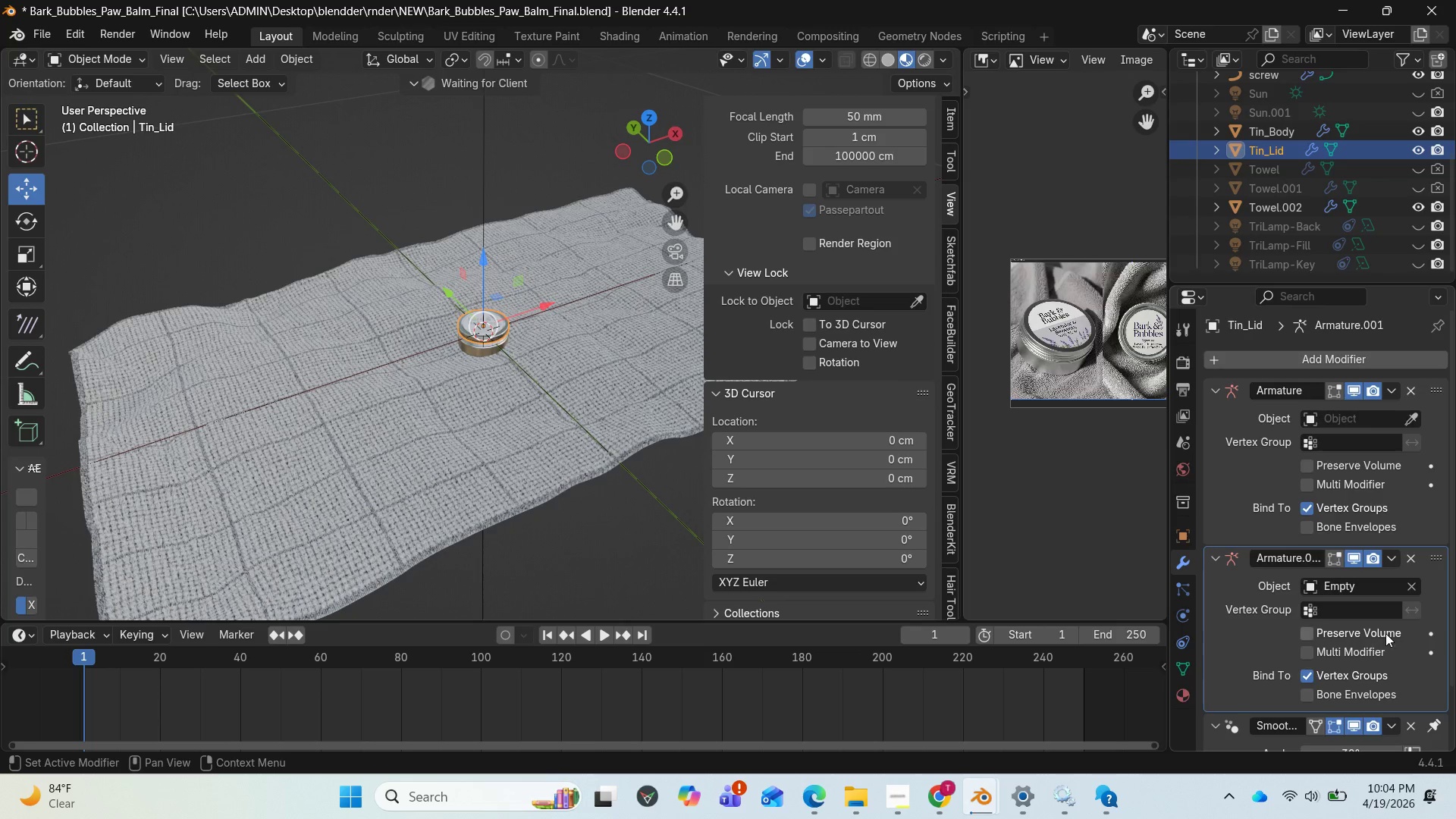 
scroll: coordinate [1391, 649], scroll_direction: down, amount: 8.0
 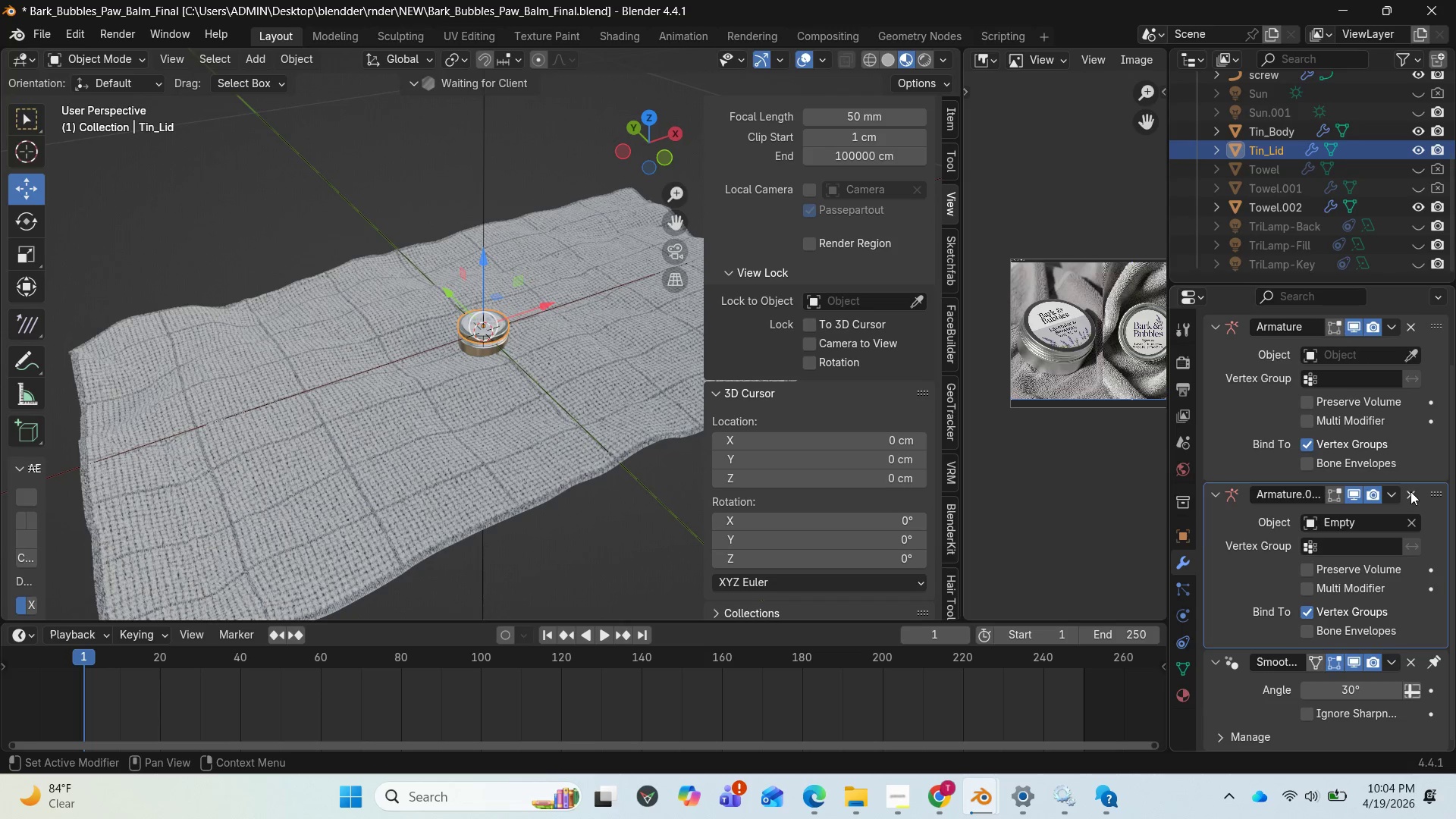 
left_click([1409, 491])
 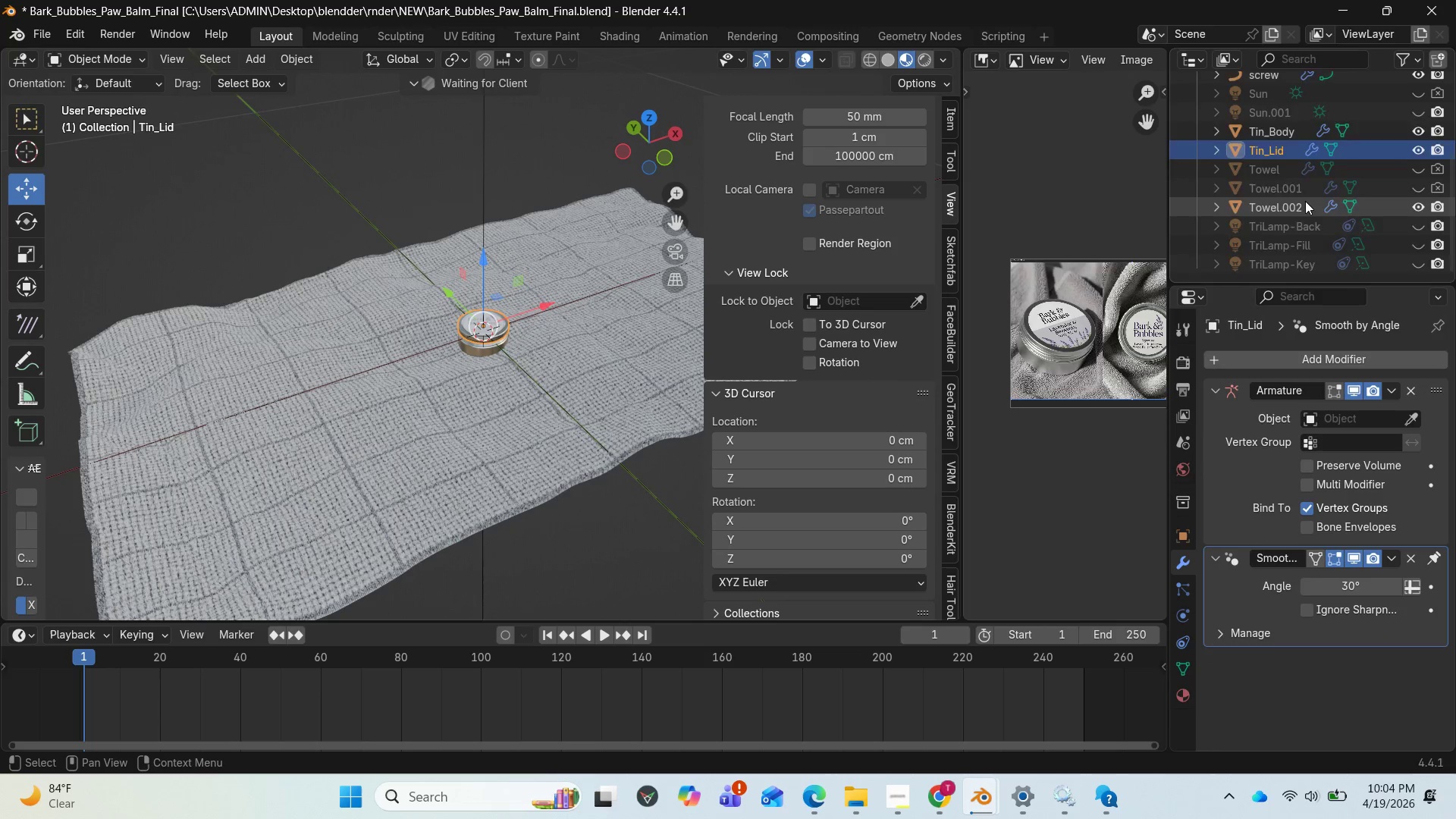 
scroll: coordinate [1307, 202], scroll_direction: up, amount: 2.0
 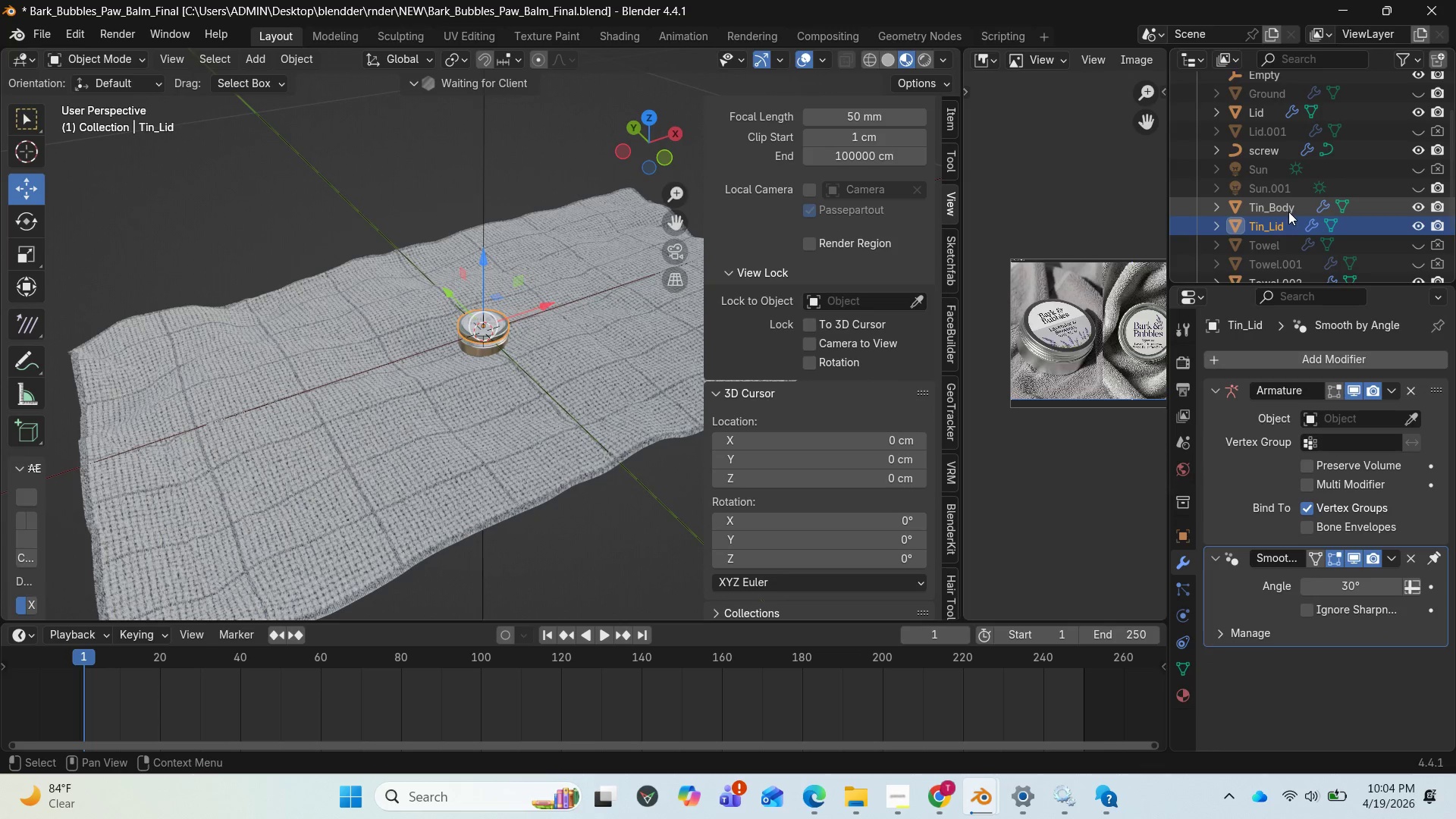 
left_click([1288, 212])
 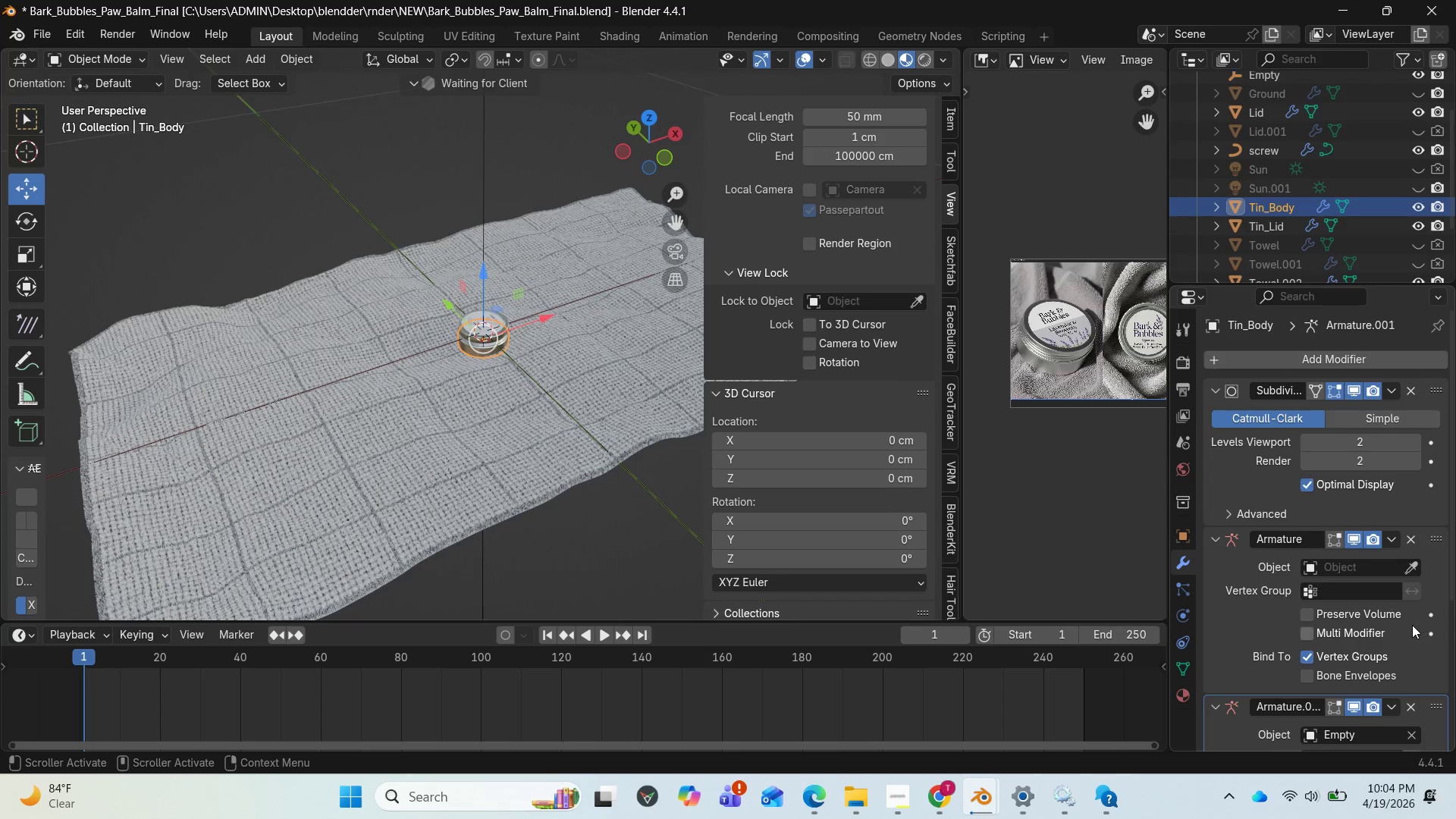 
scroll: coordinate [1412, 626], scroll_direction: down, amount: 2.0
 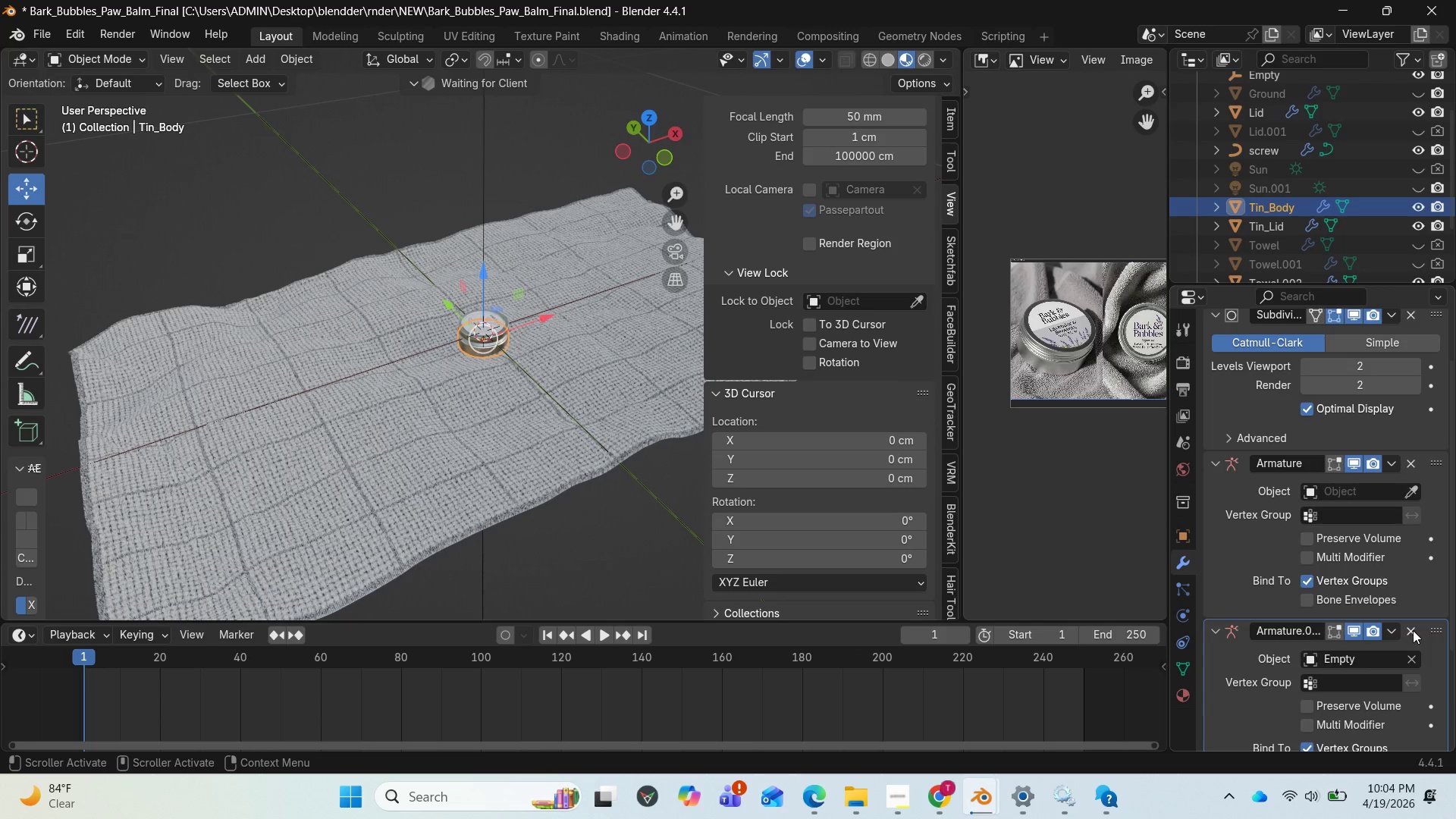 
left_click([1412, 630])
 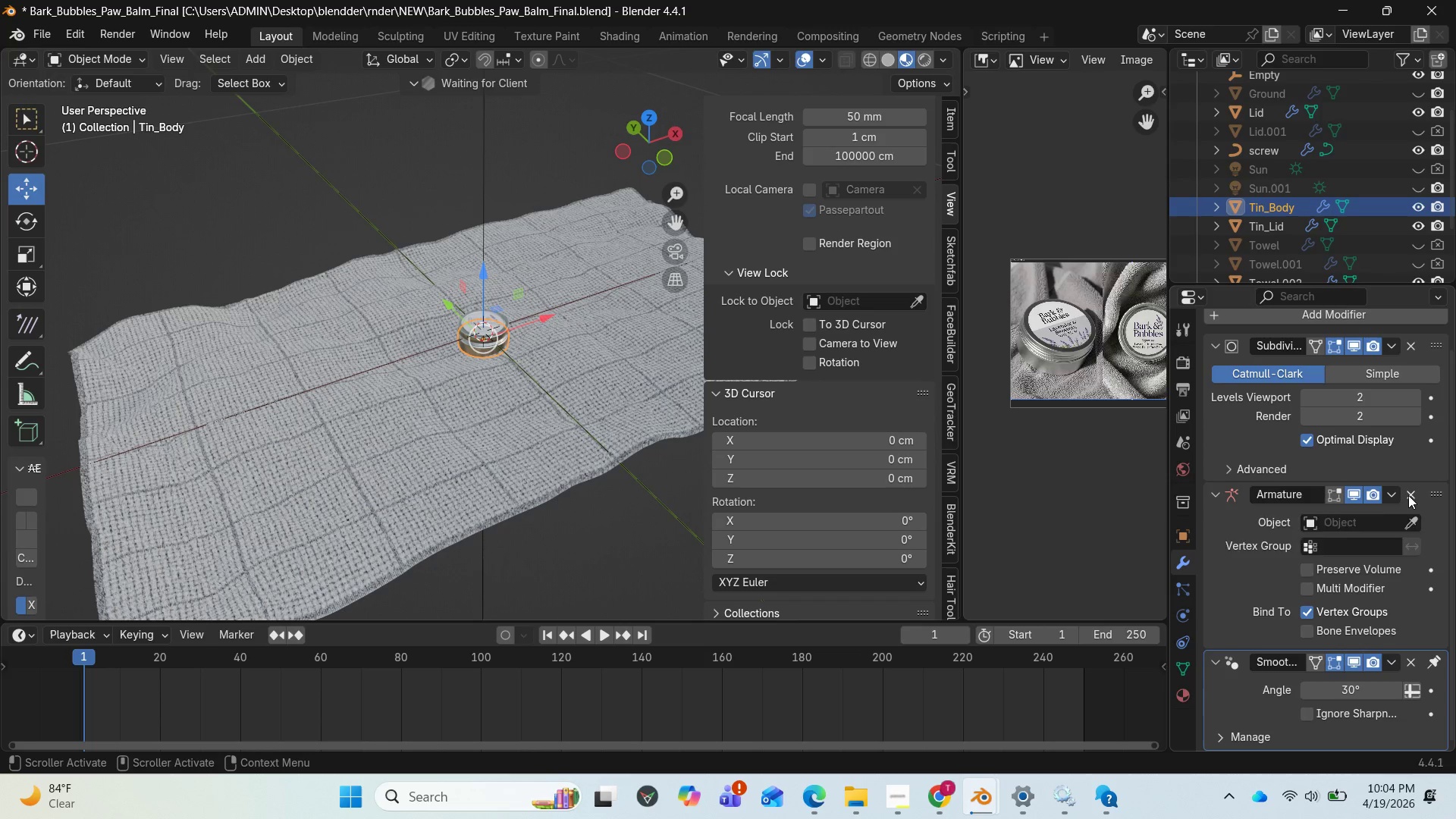 
left_click([1408, 495])
 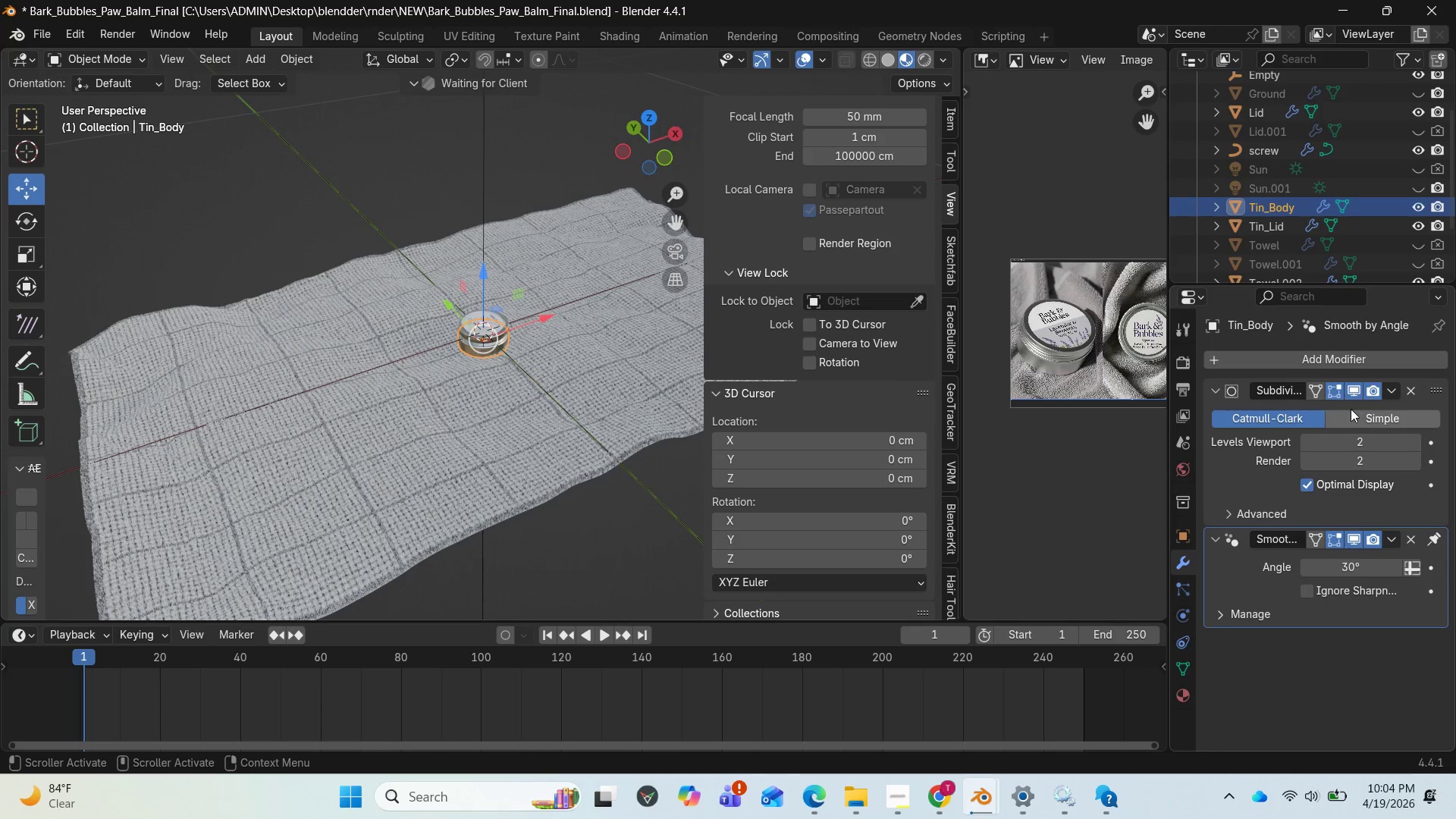 
scroll: coordinate [1407, 181], scroll_direction: up, amount: 6.0
 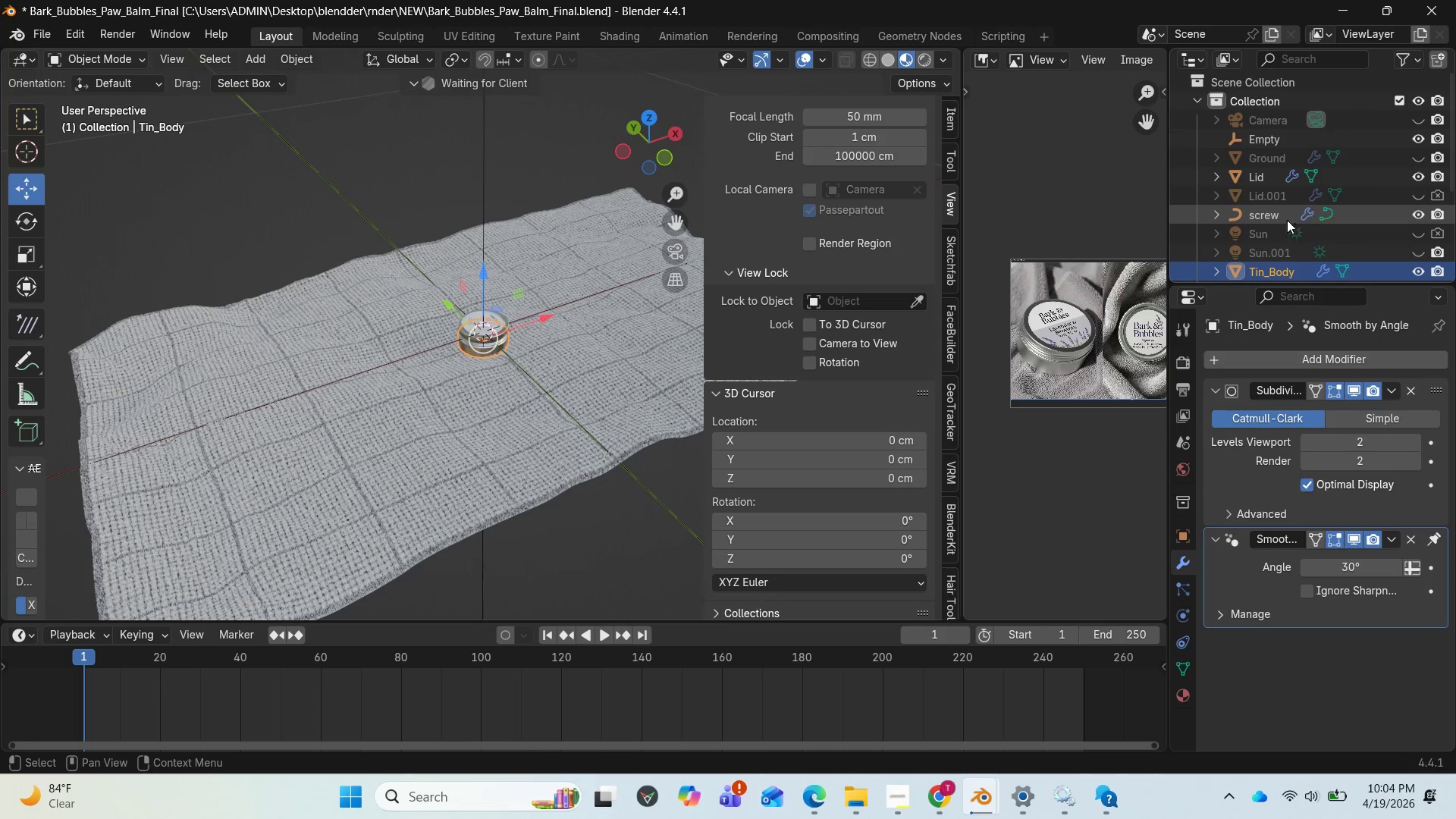 
left_click([1279, 216])
 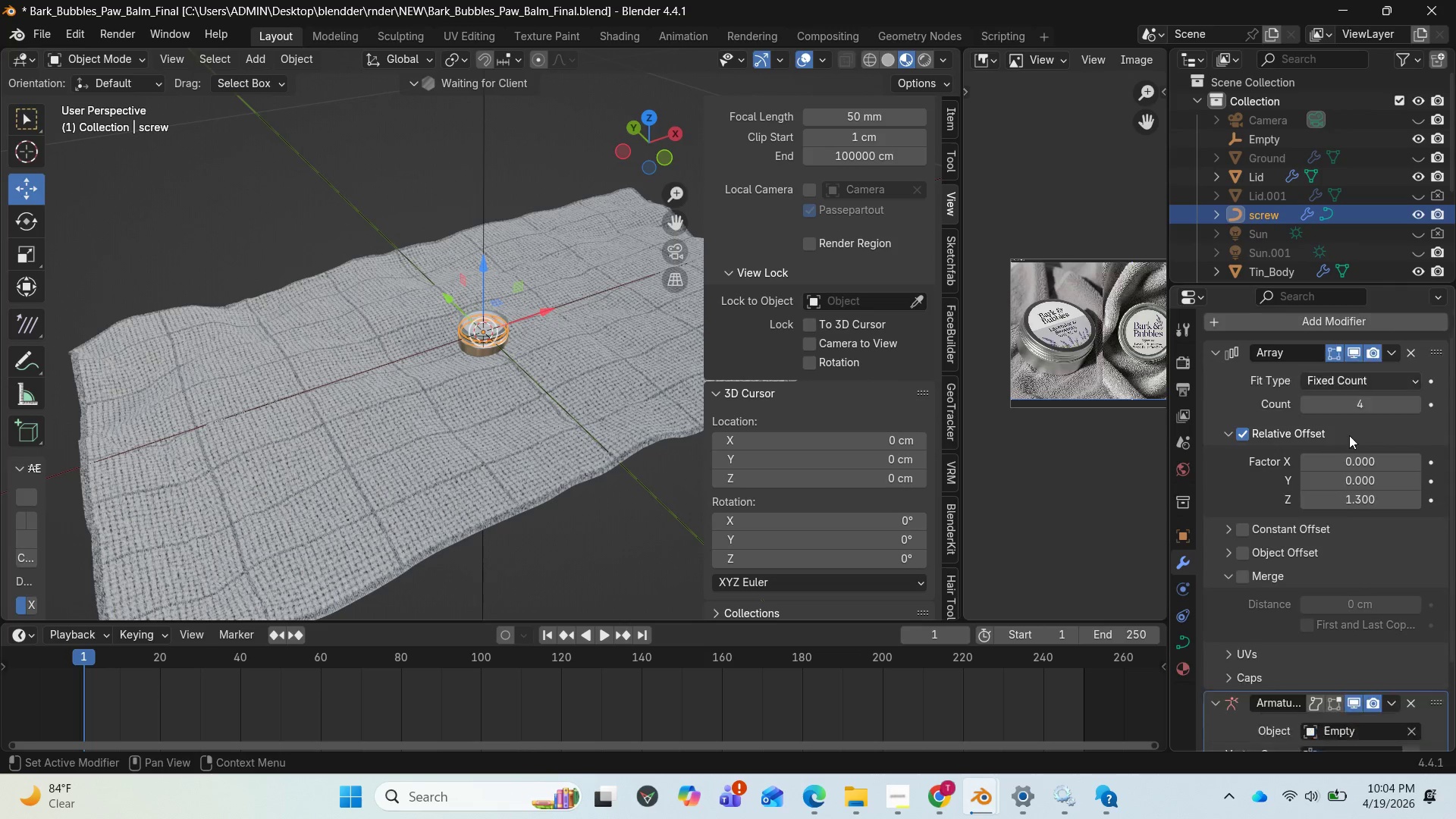 
scroll: coordinate [1336, 476], scroll_direction: down, amount: 6.0
 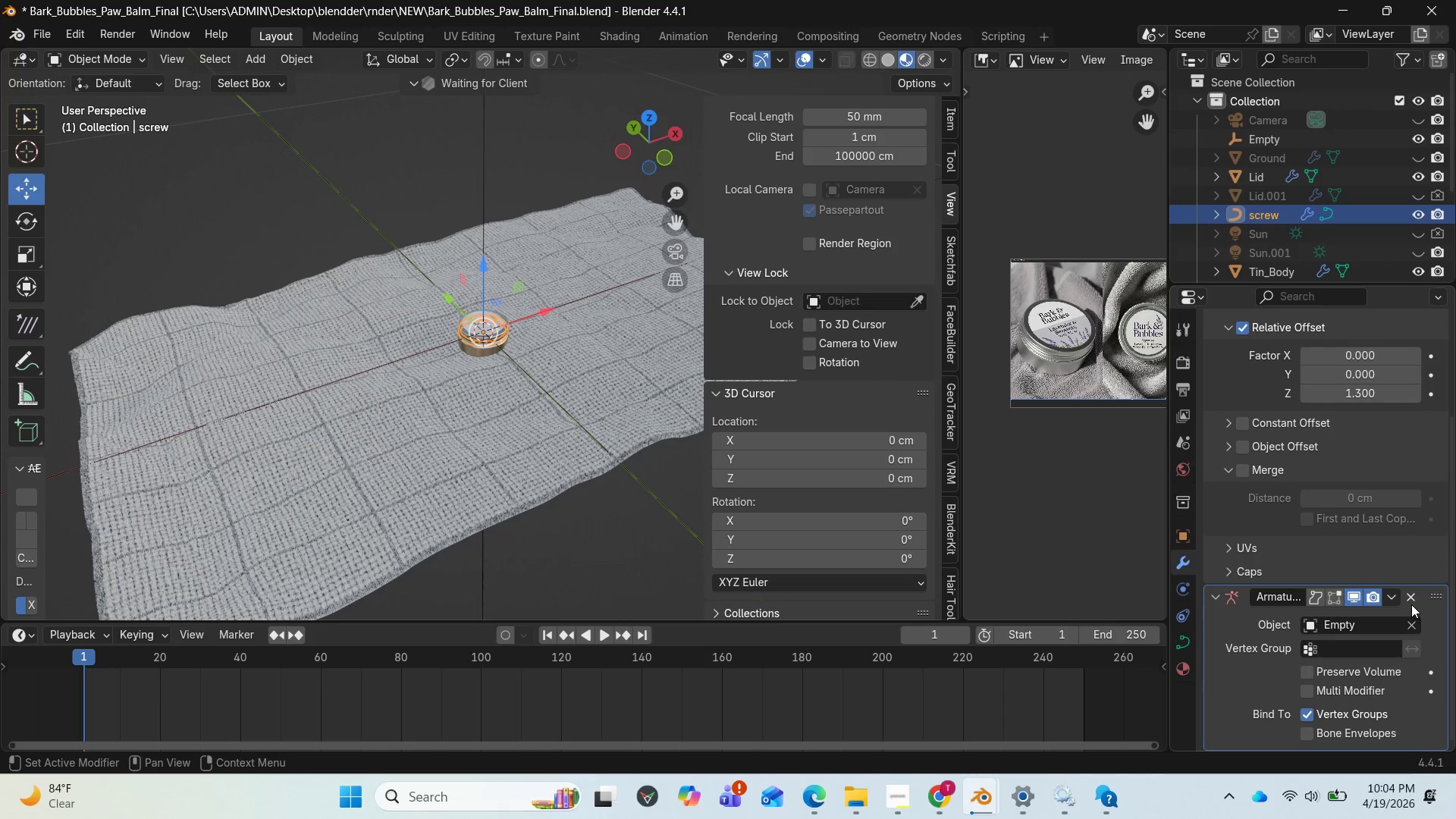 
left_click([1410, 604])
 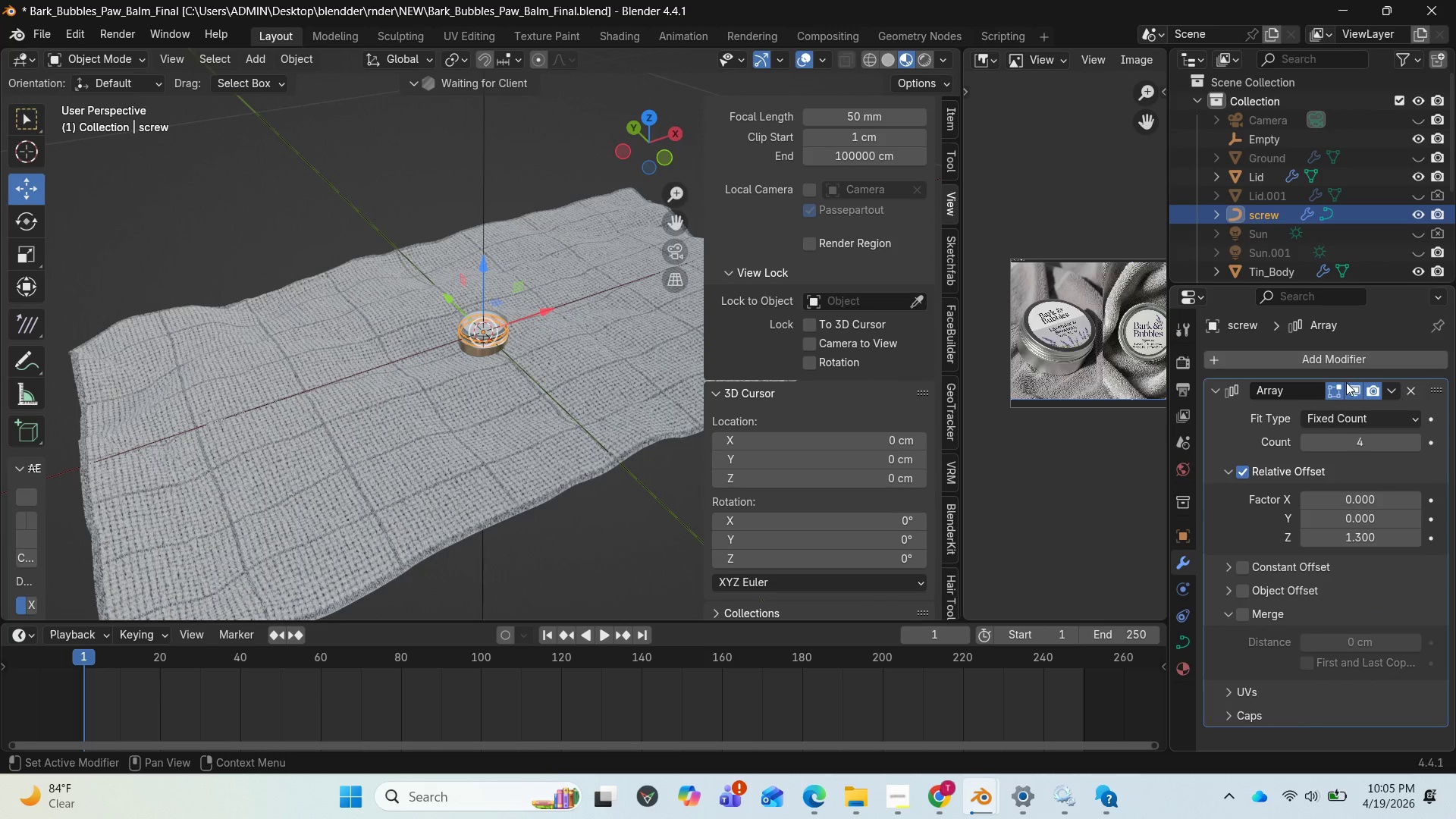 
scroll: coordinate [1347, 380], scroll_direction: up, amount: 3.0
 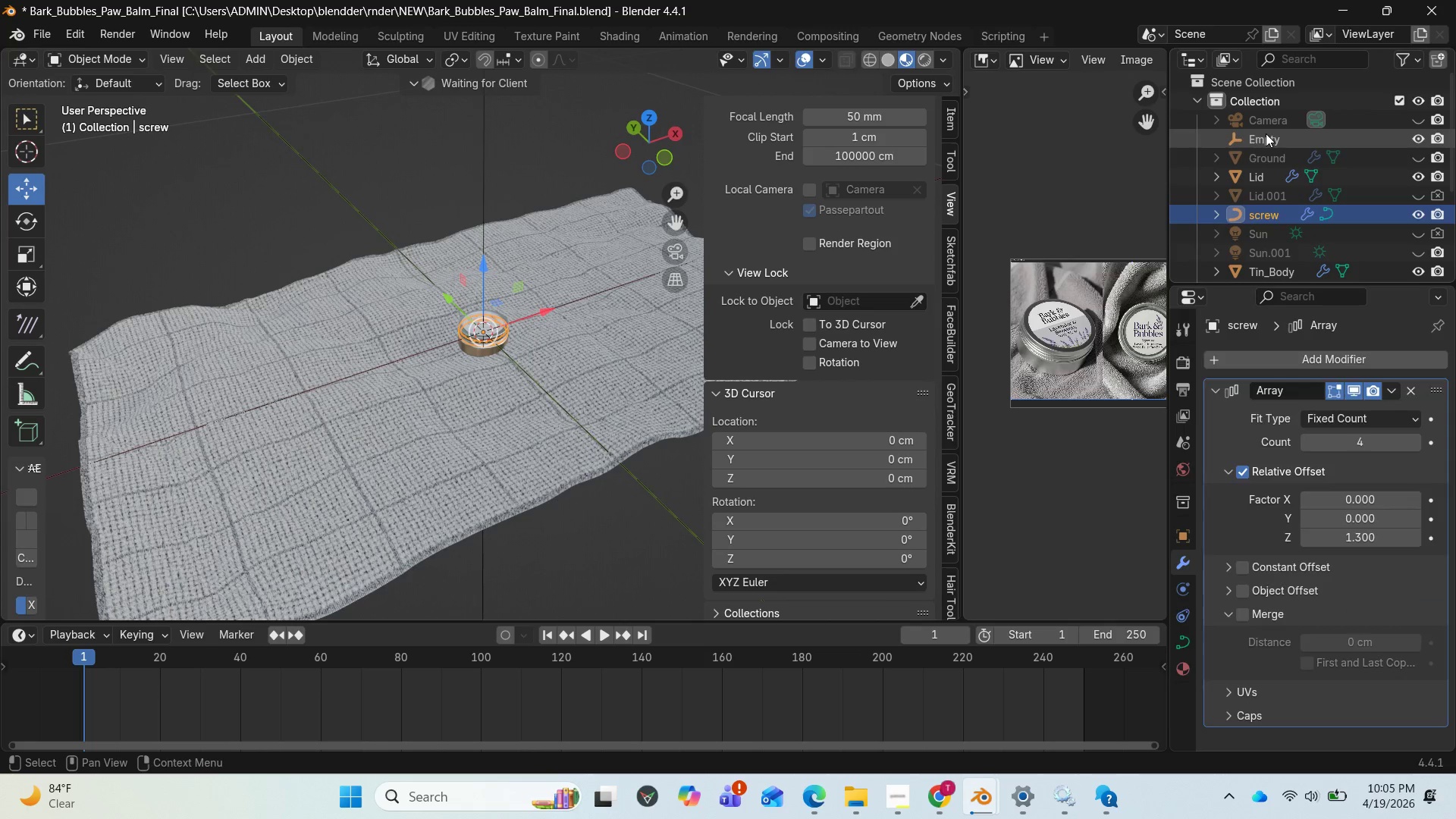 
left_click([1266, 133])
 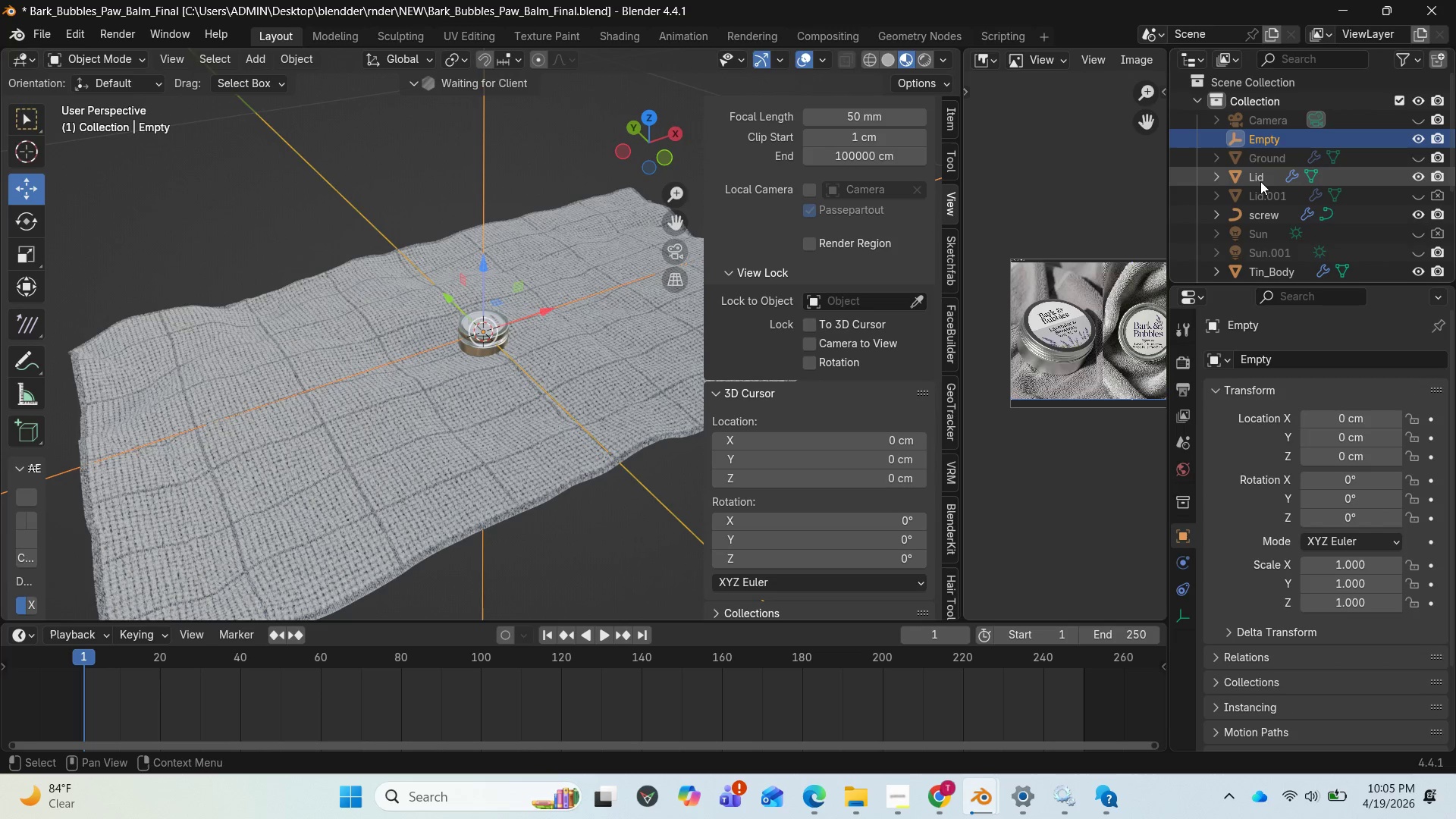 
left_click([1260, 181])
 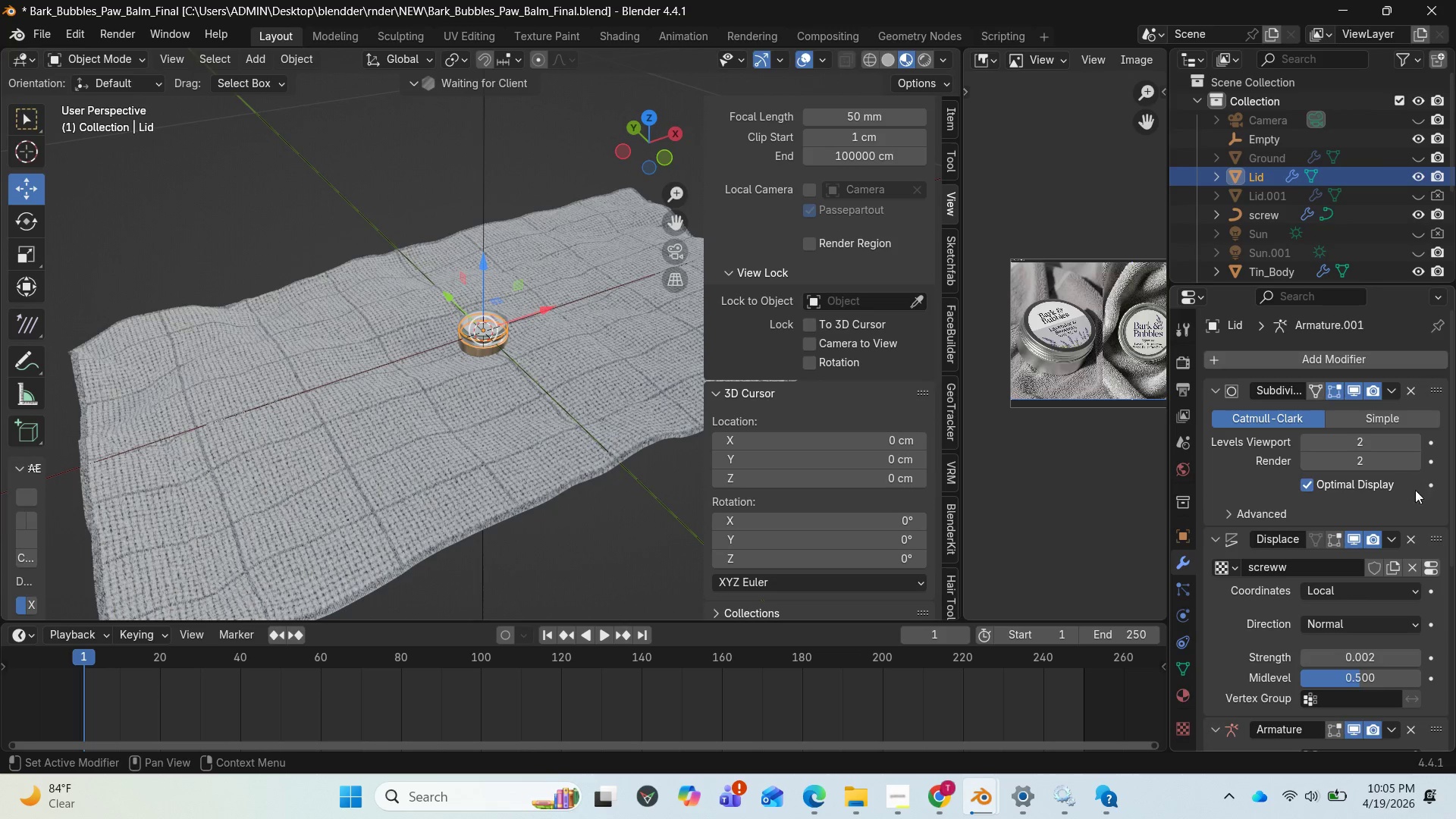 
scroll: coordinate [1408, 533], scroll_direction: down, amount: 9.0
 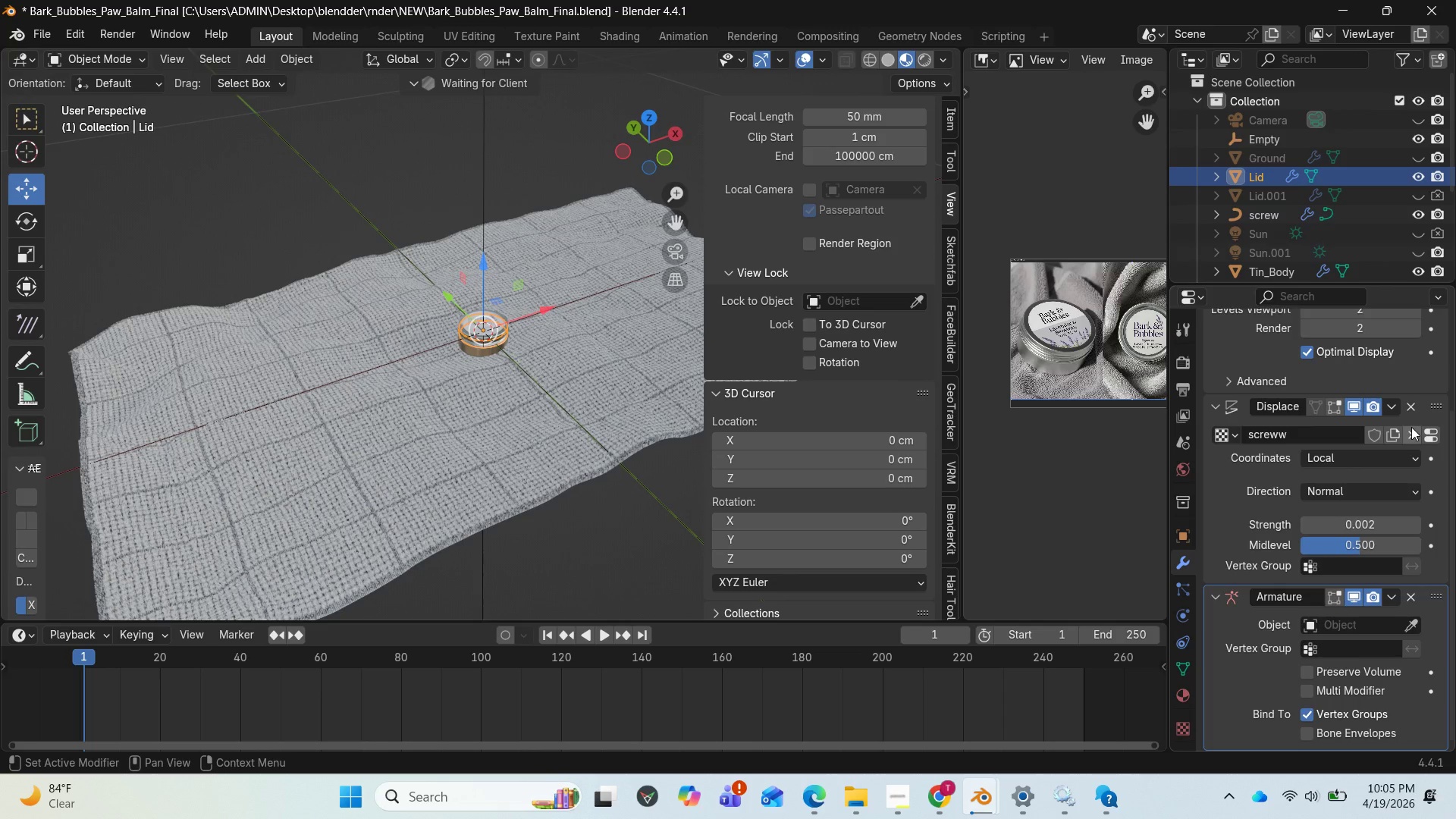 
wait(5.09)
 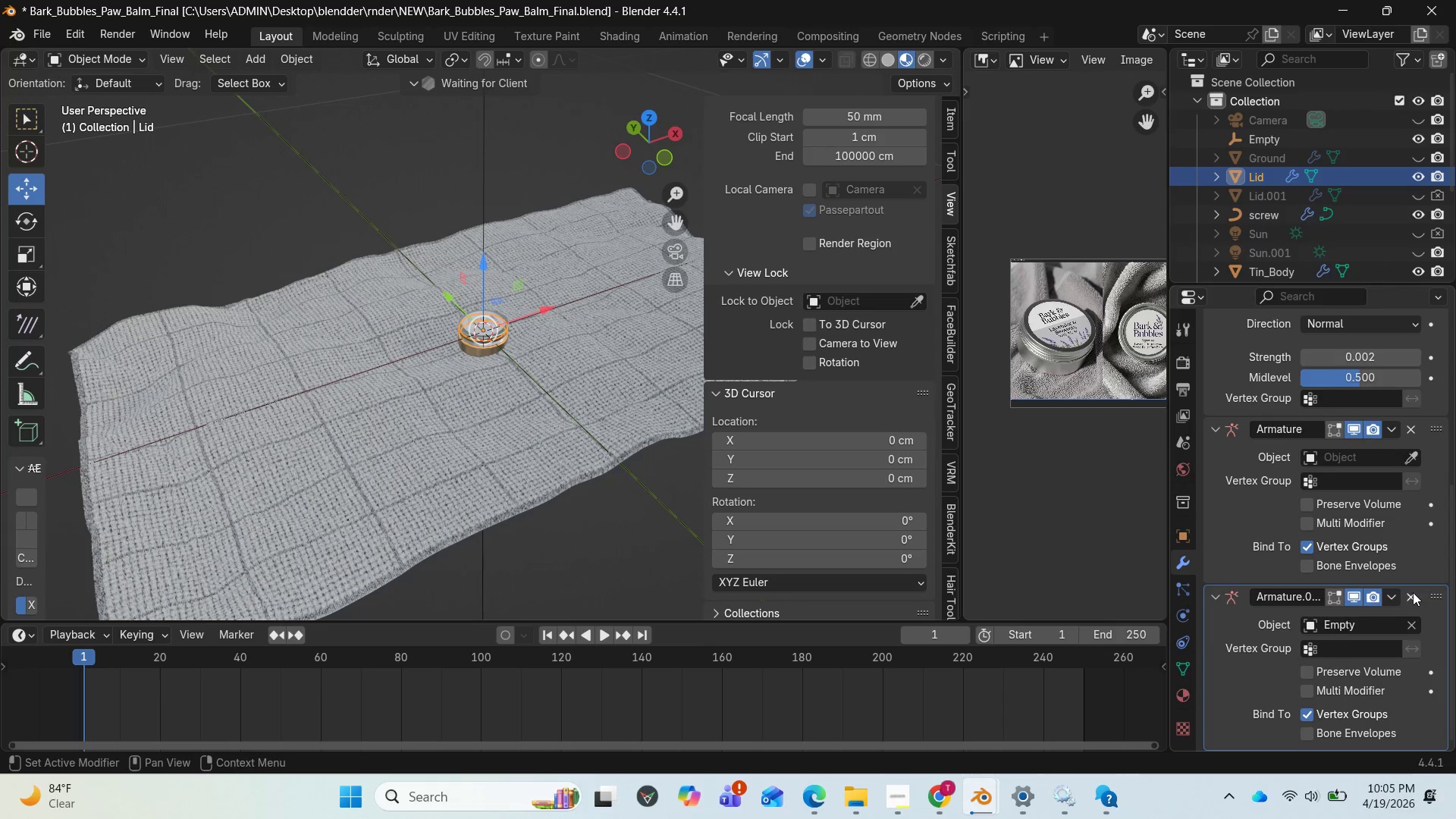 
left_click([1413, 595])
 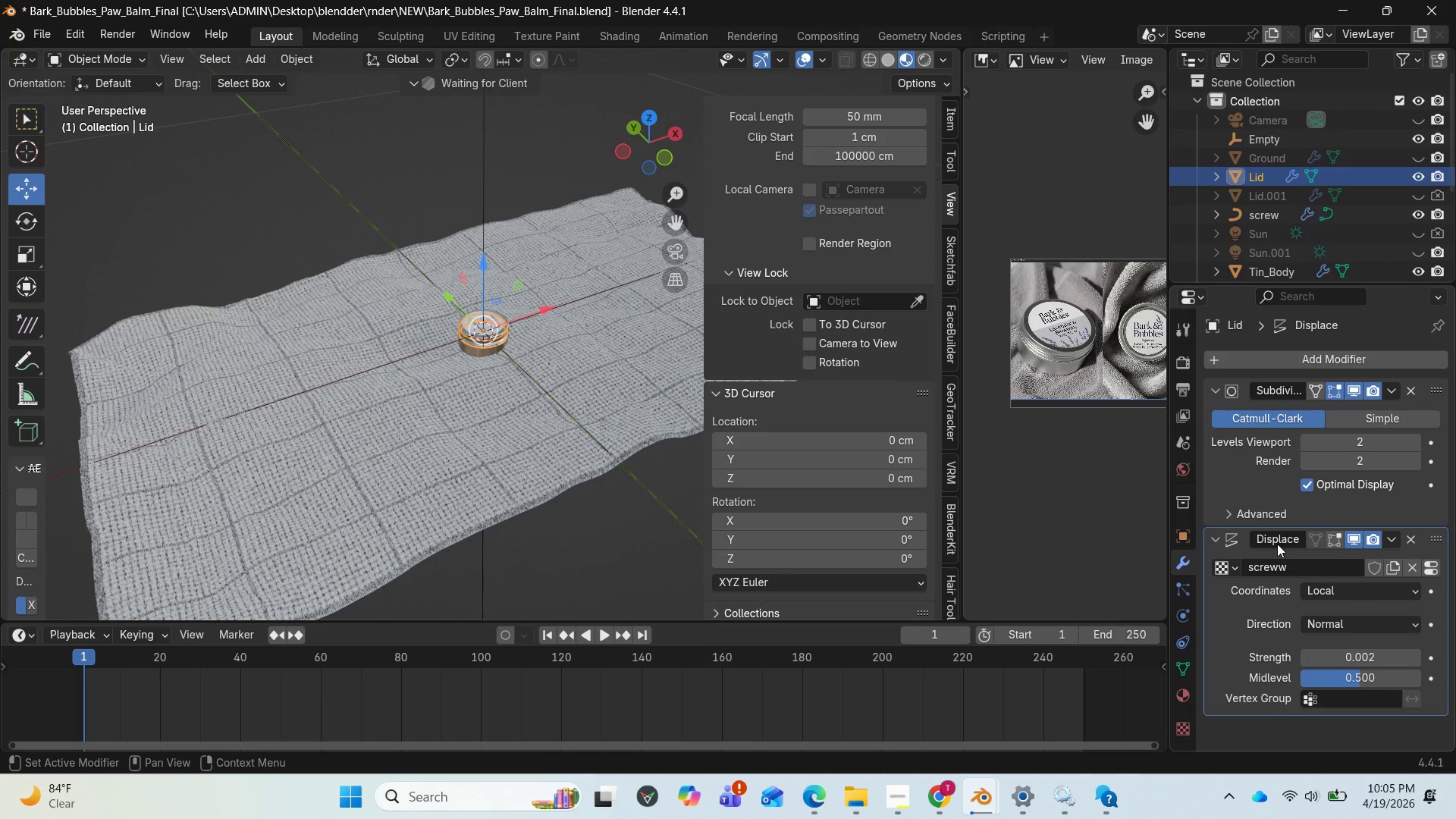 
scroll: coordinate [1350, 510], scroll_direction: up, amount: 2.0
 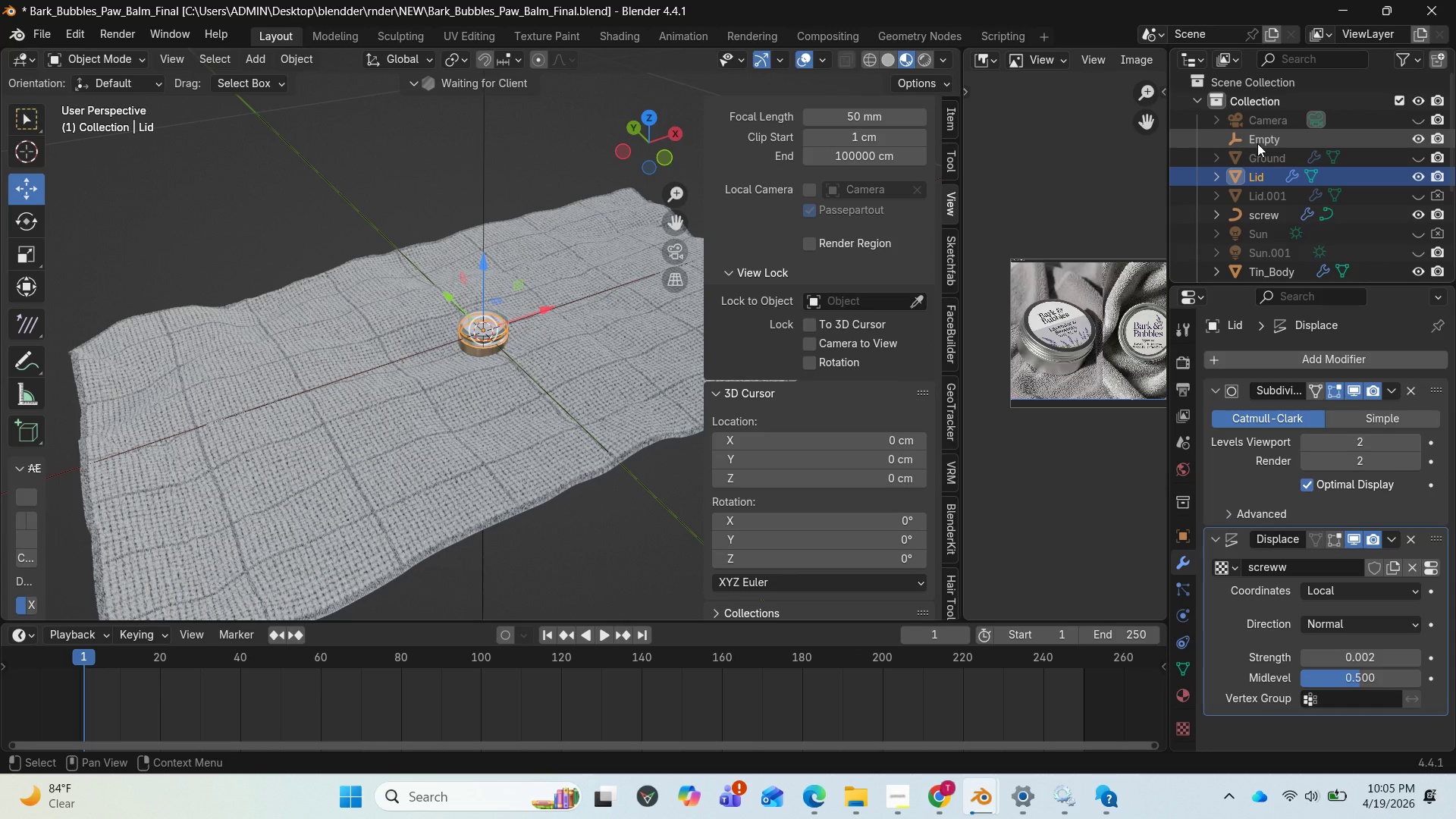 
left_click([1257, 143])
 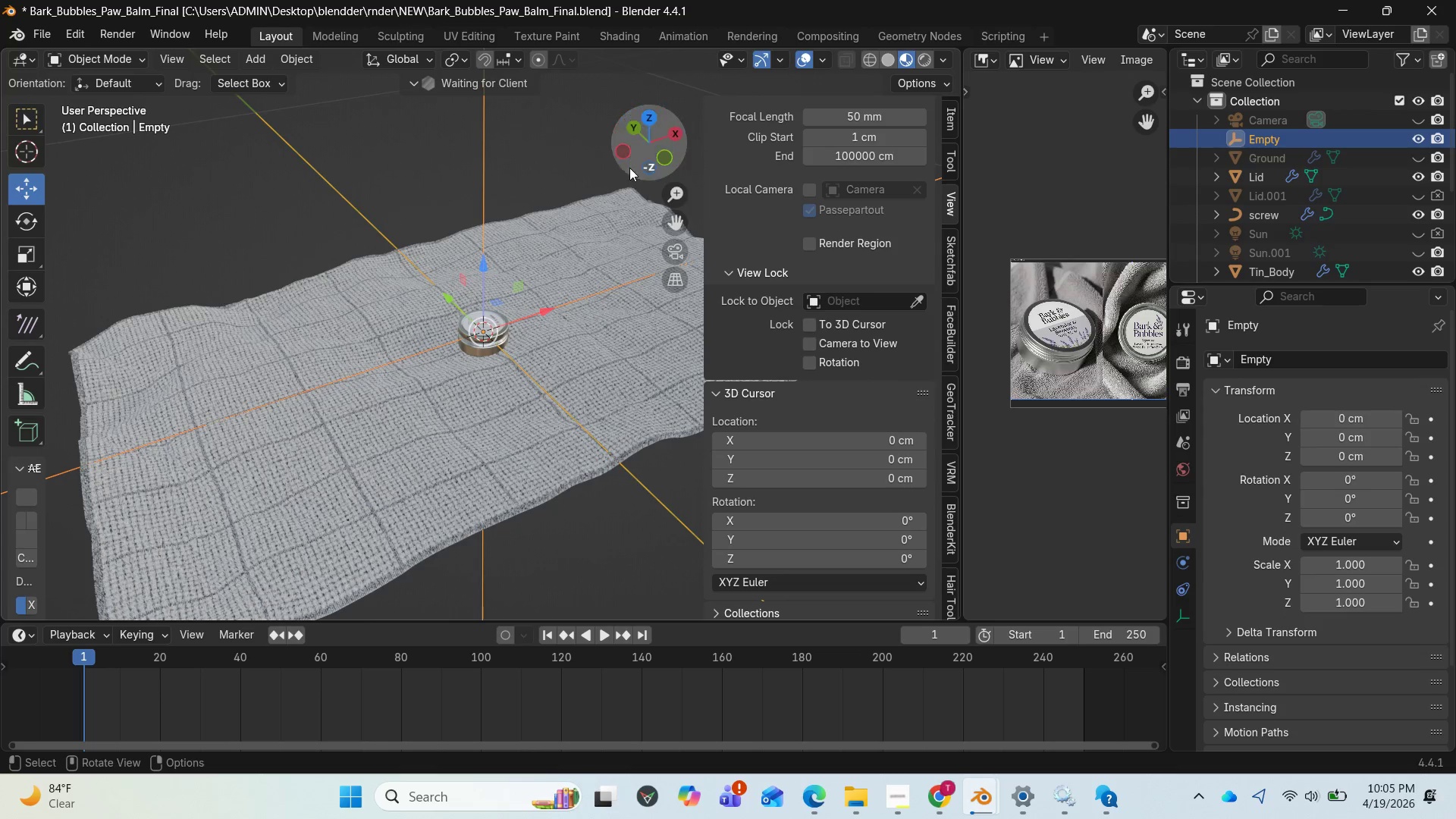 
left_click_drag(start_coordinate=[631, 159], to_coordinate=[780, 146])
 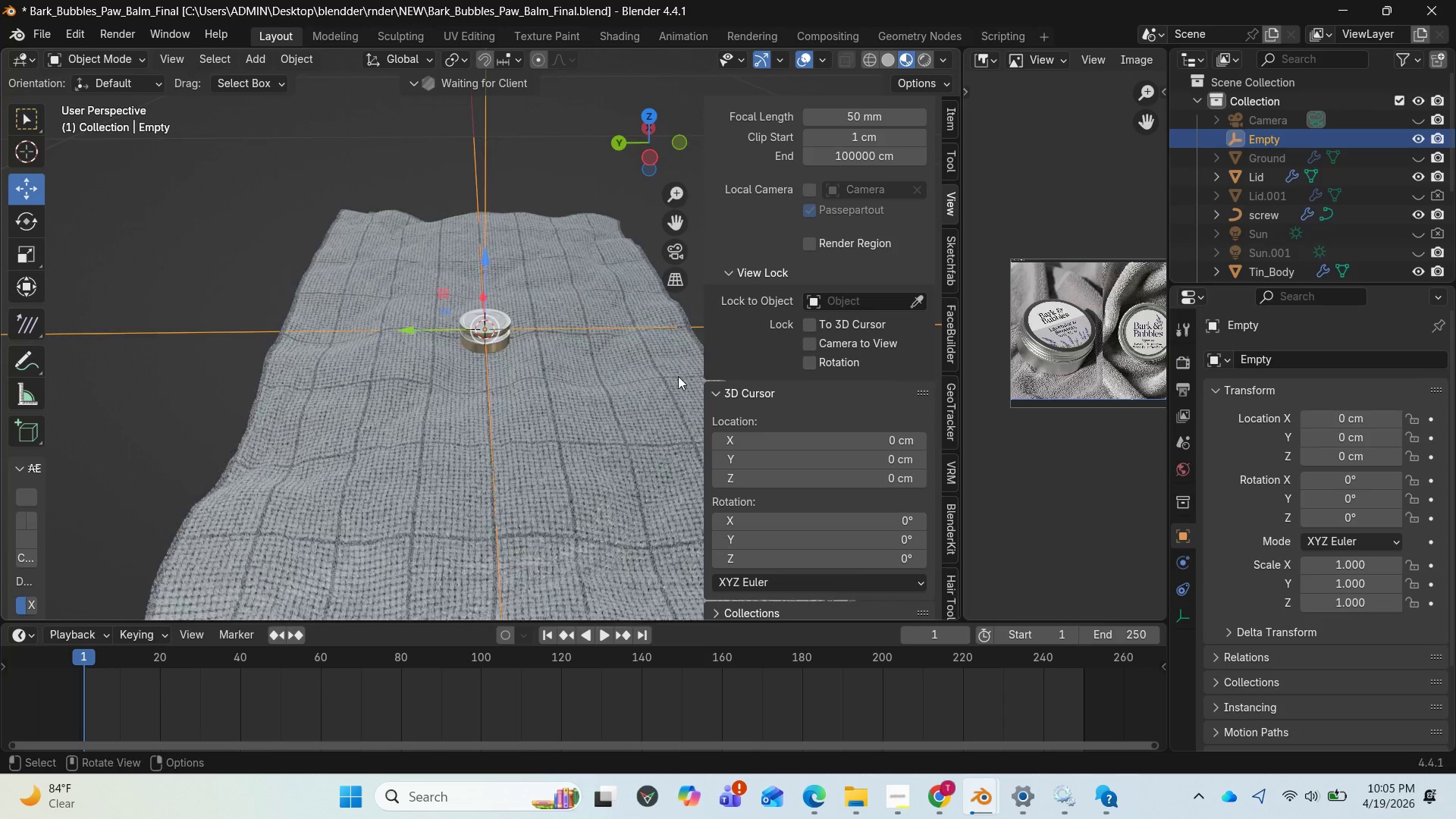 
scroll: coordinate [579, 373], scroll_direction: down, amount: 5.0
 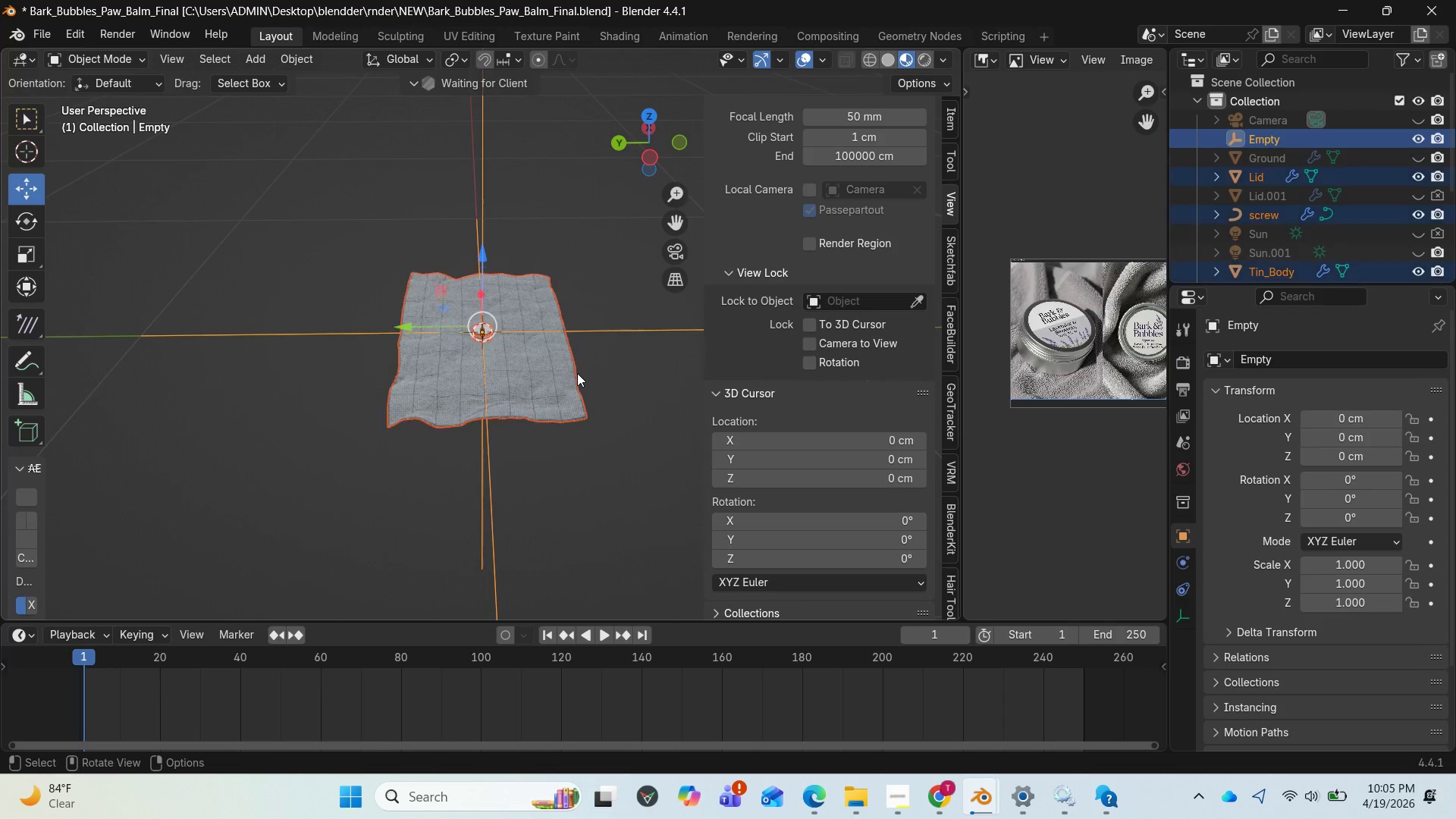 
key(A)
 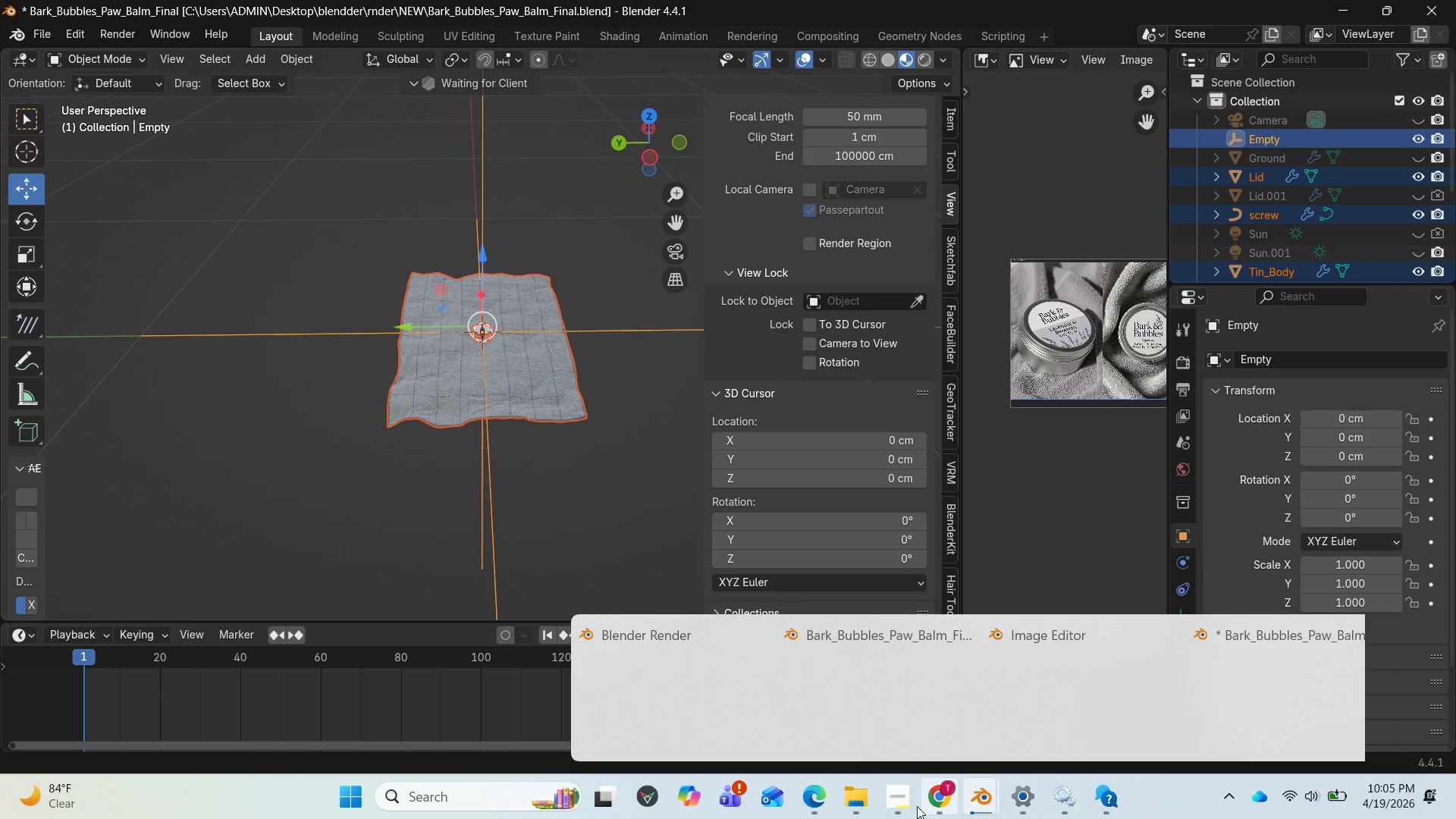 
left_click([908, 805])
 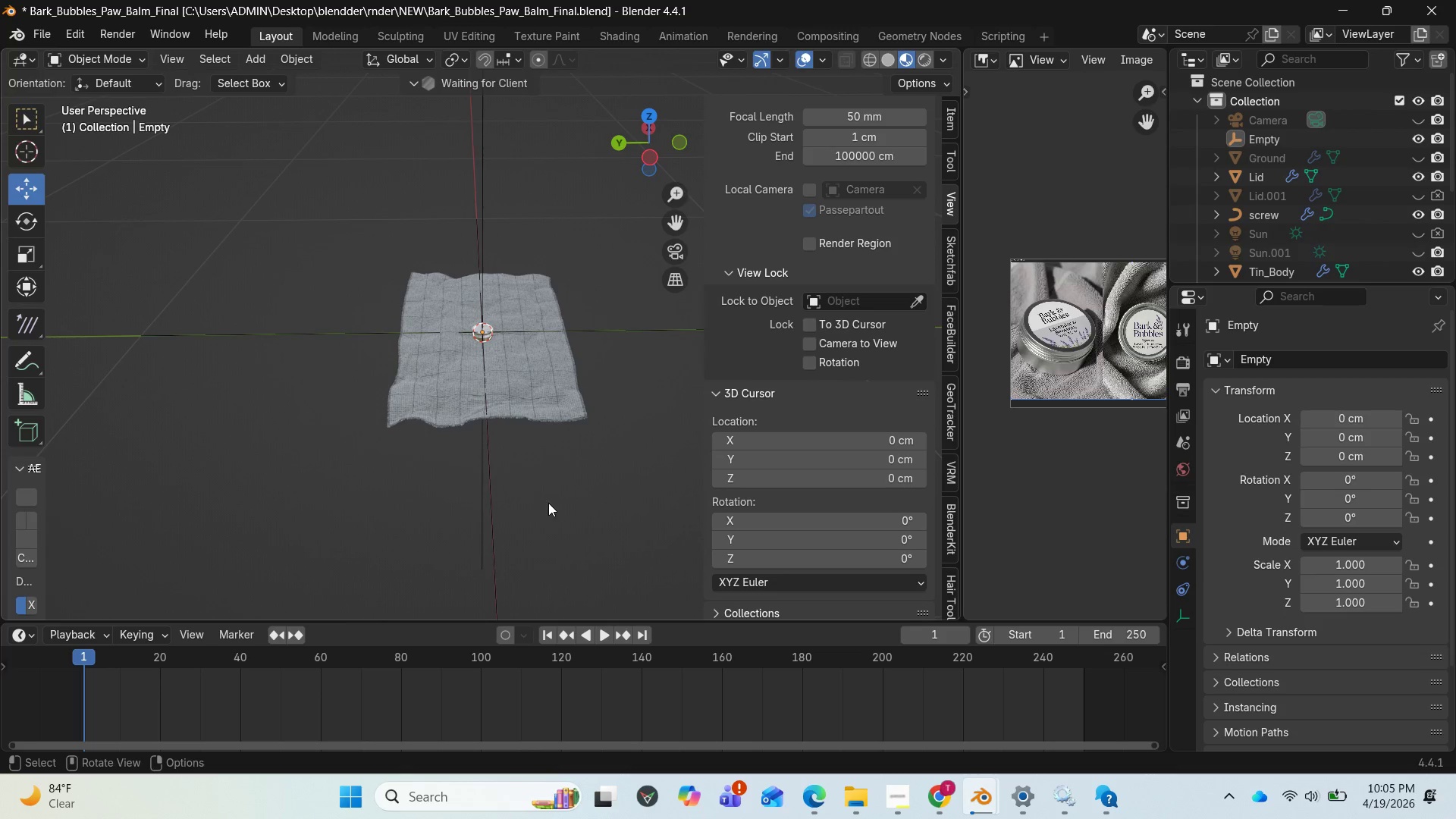 
key(A)
 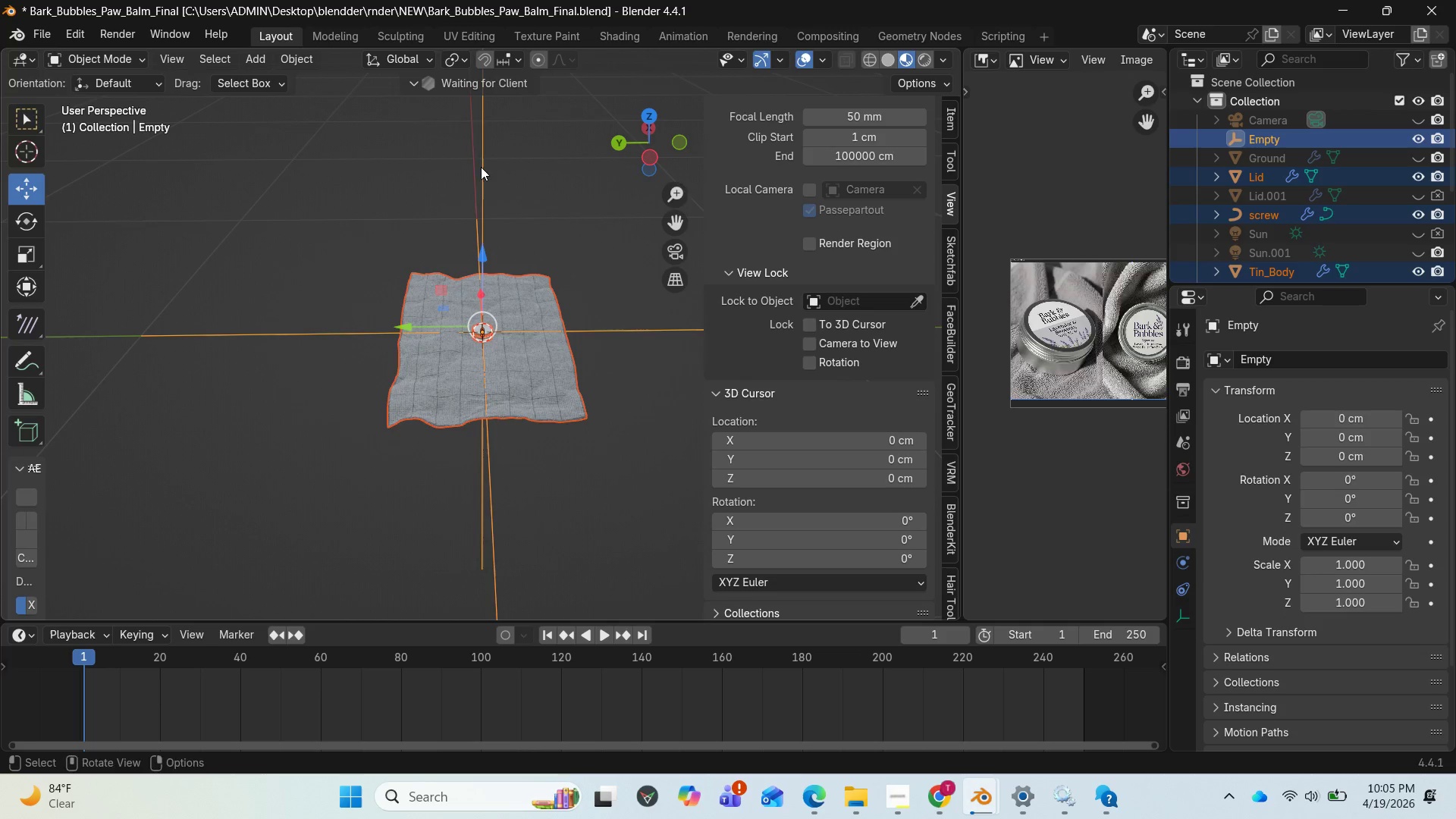 
hold_key(key=ShiftLeft, duration=2.05)
left_click([481, 167])
 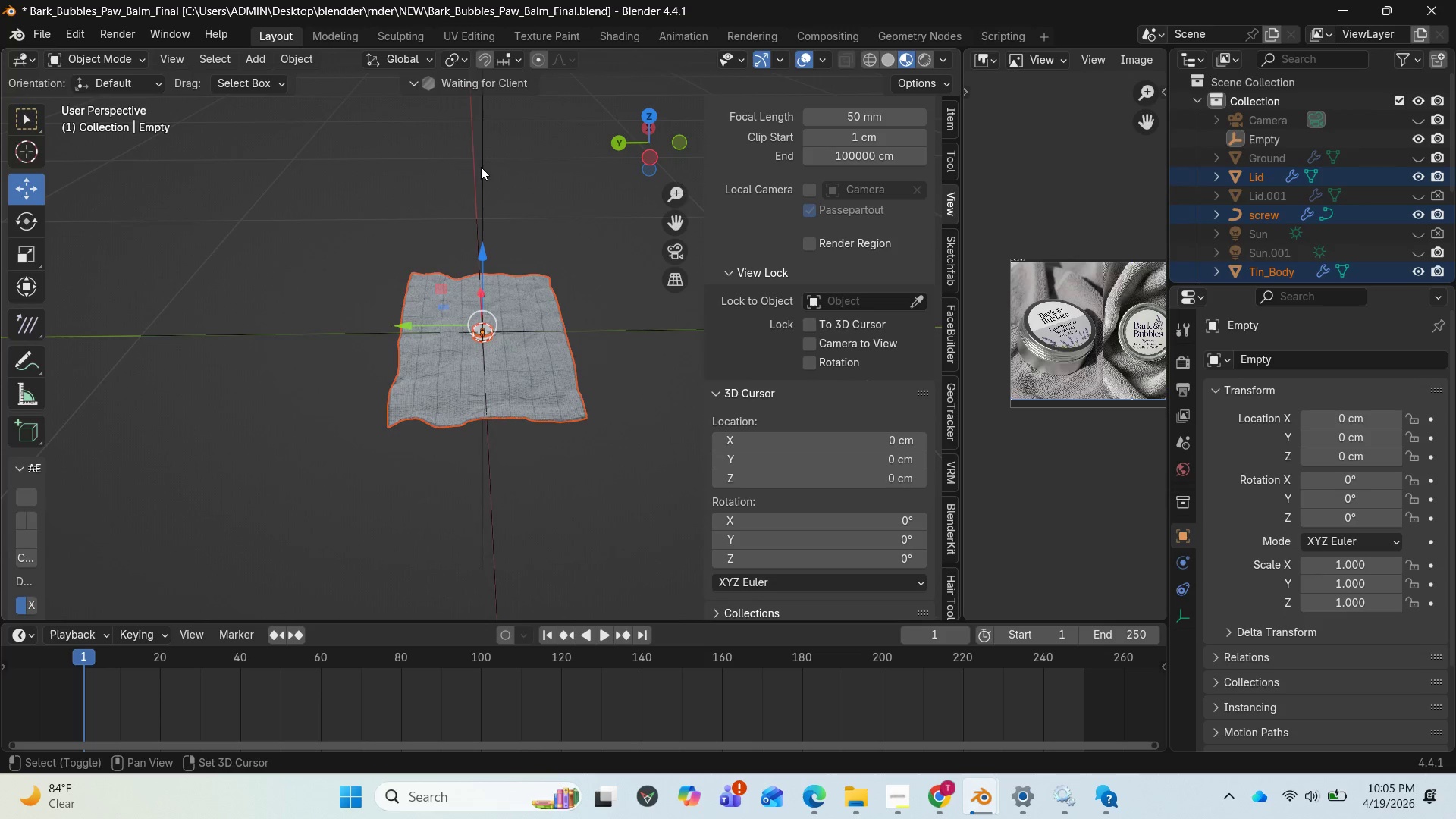 
left_click([481, 167])
 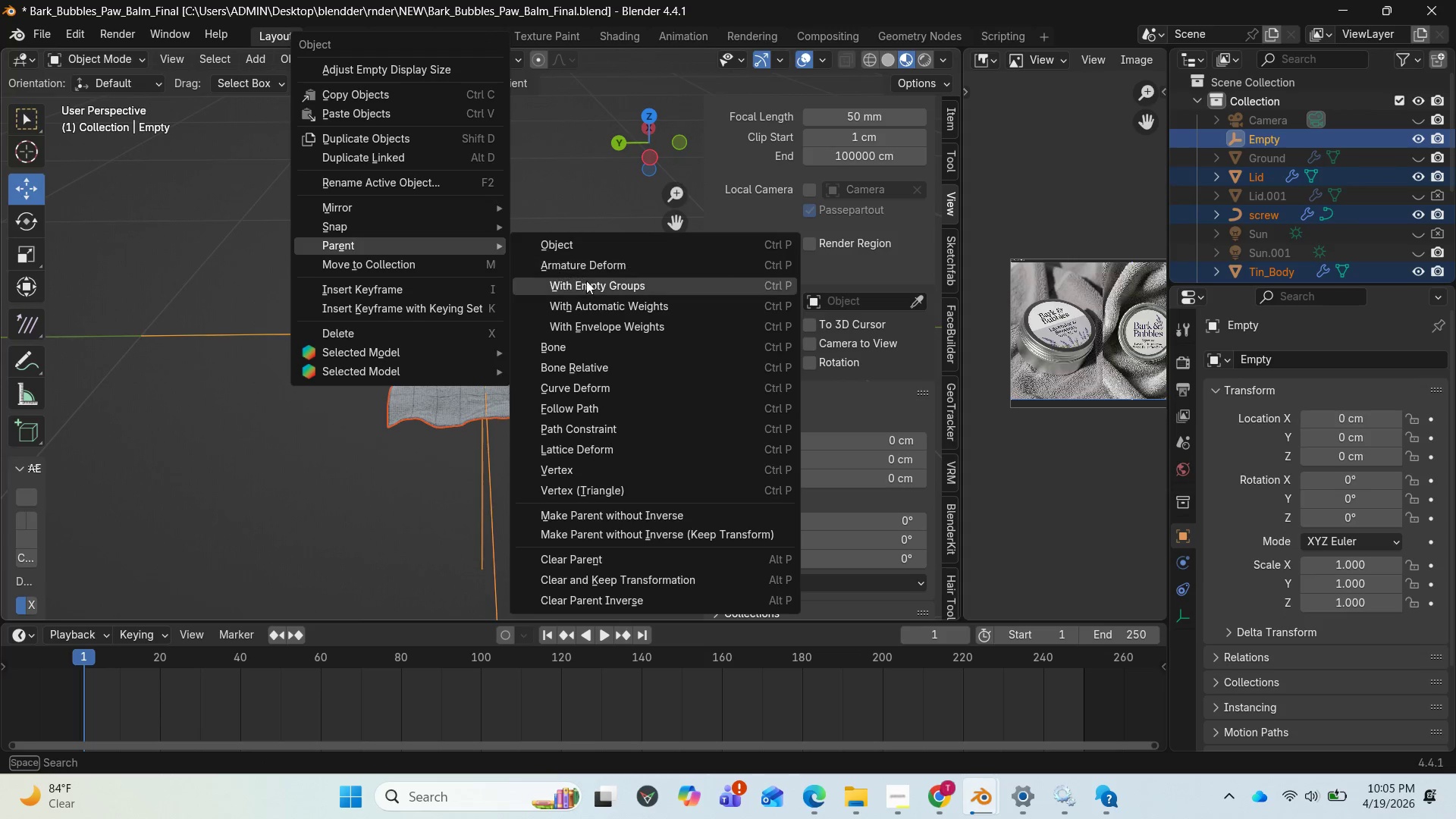 
left_click([601, 304])
 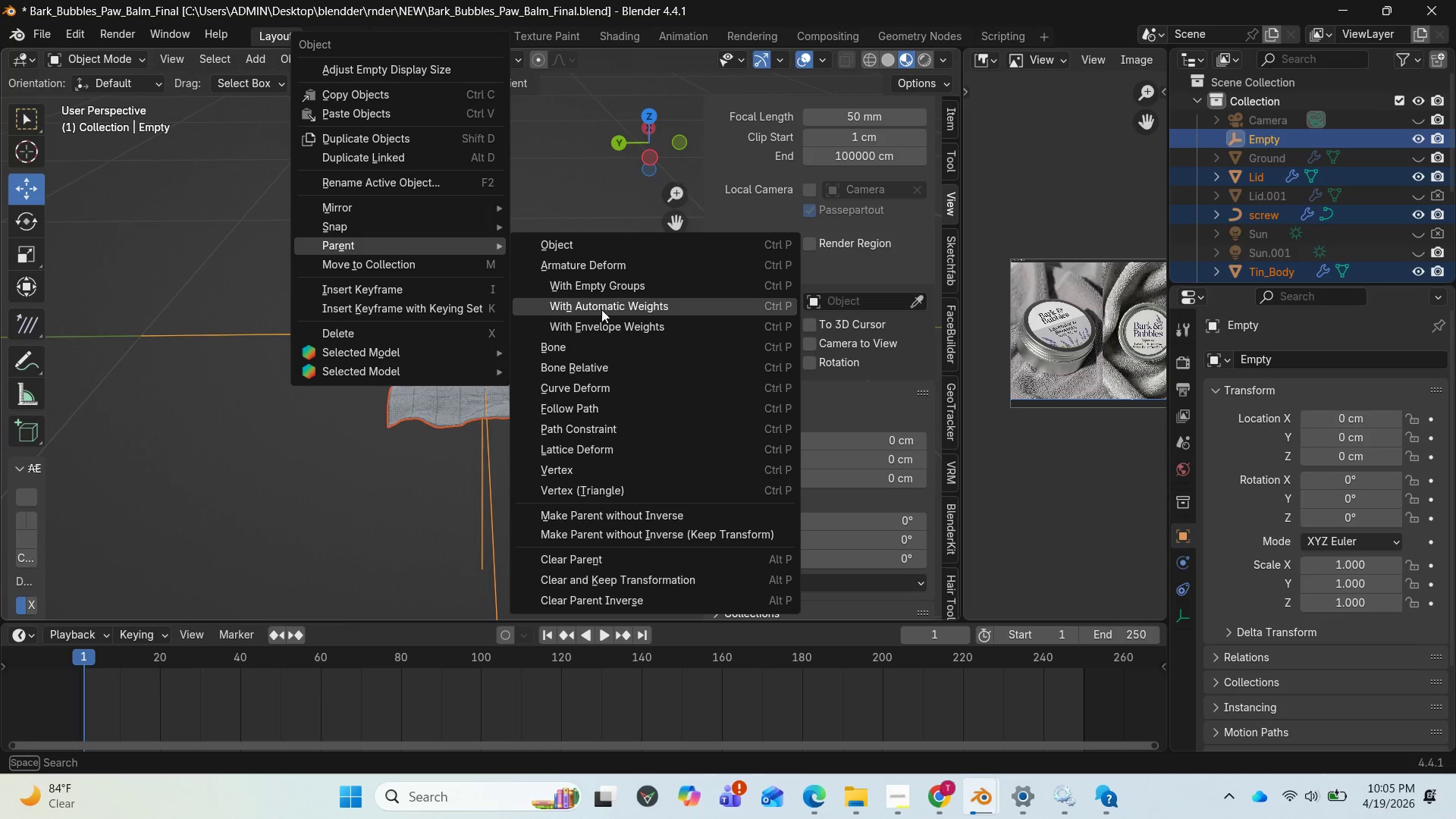 
wait(9.74)
 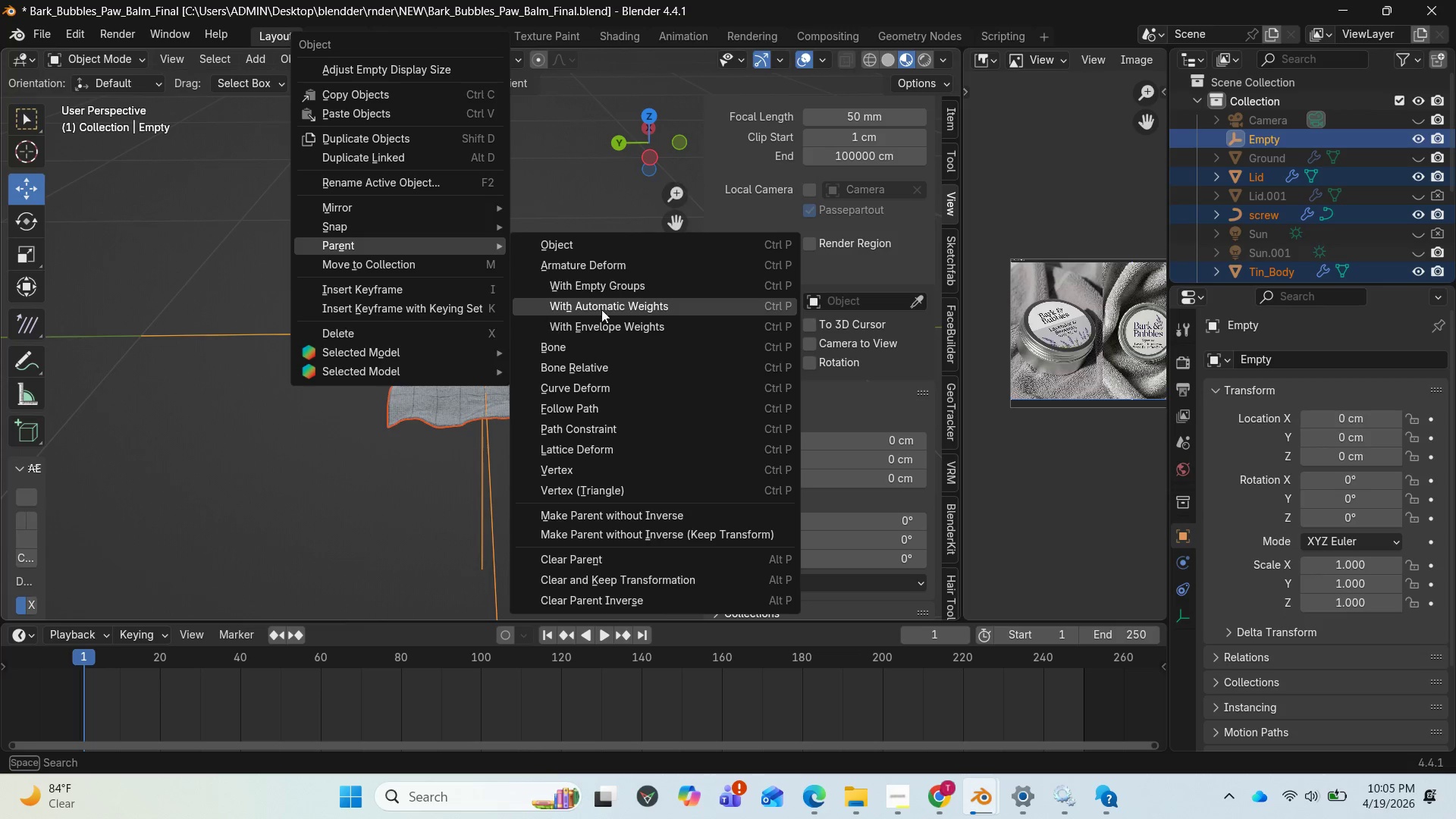 
left_click([819, 793])
 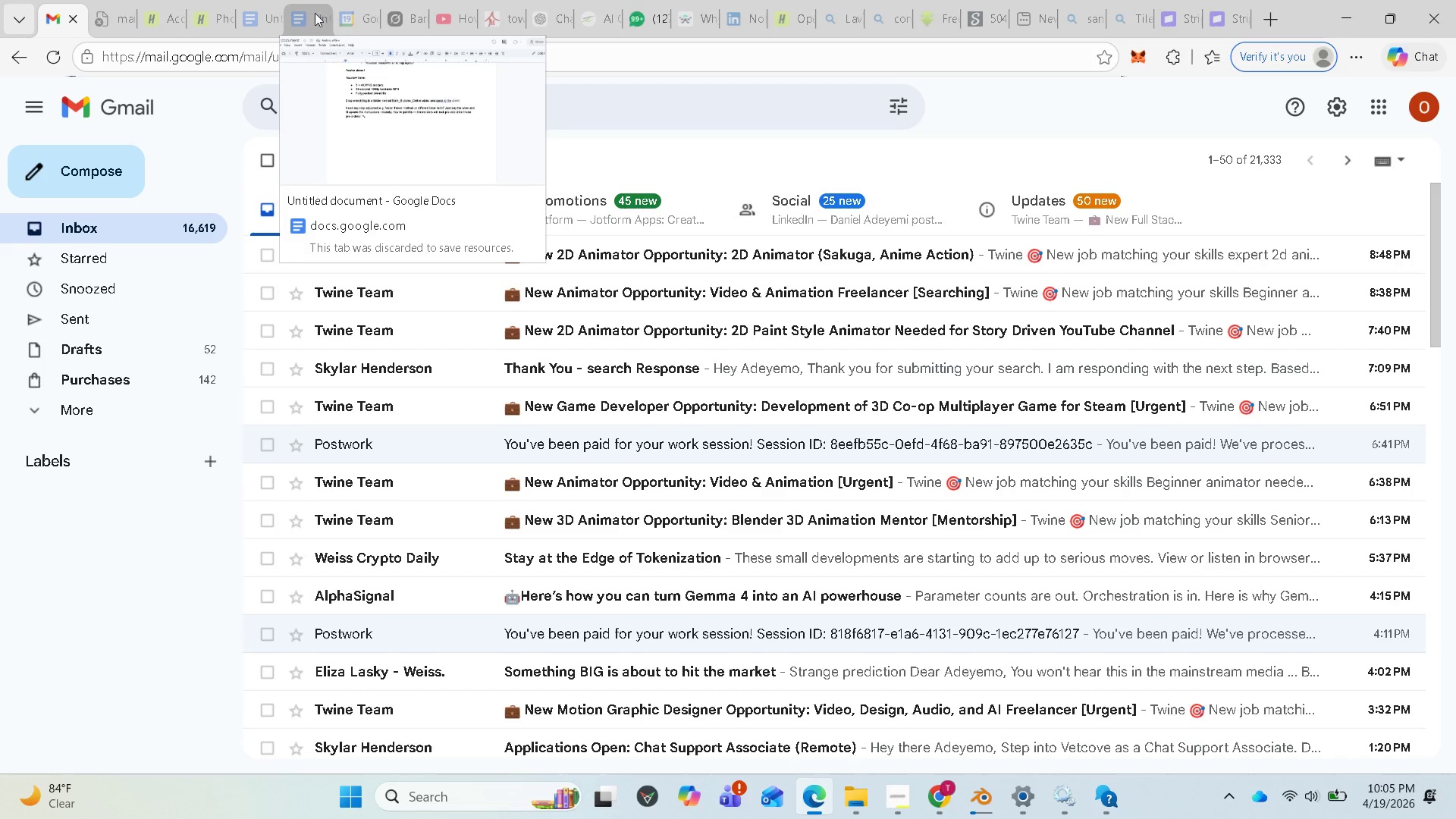 
left_click([306, 19])
 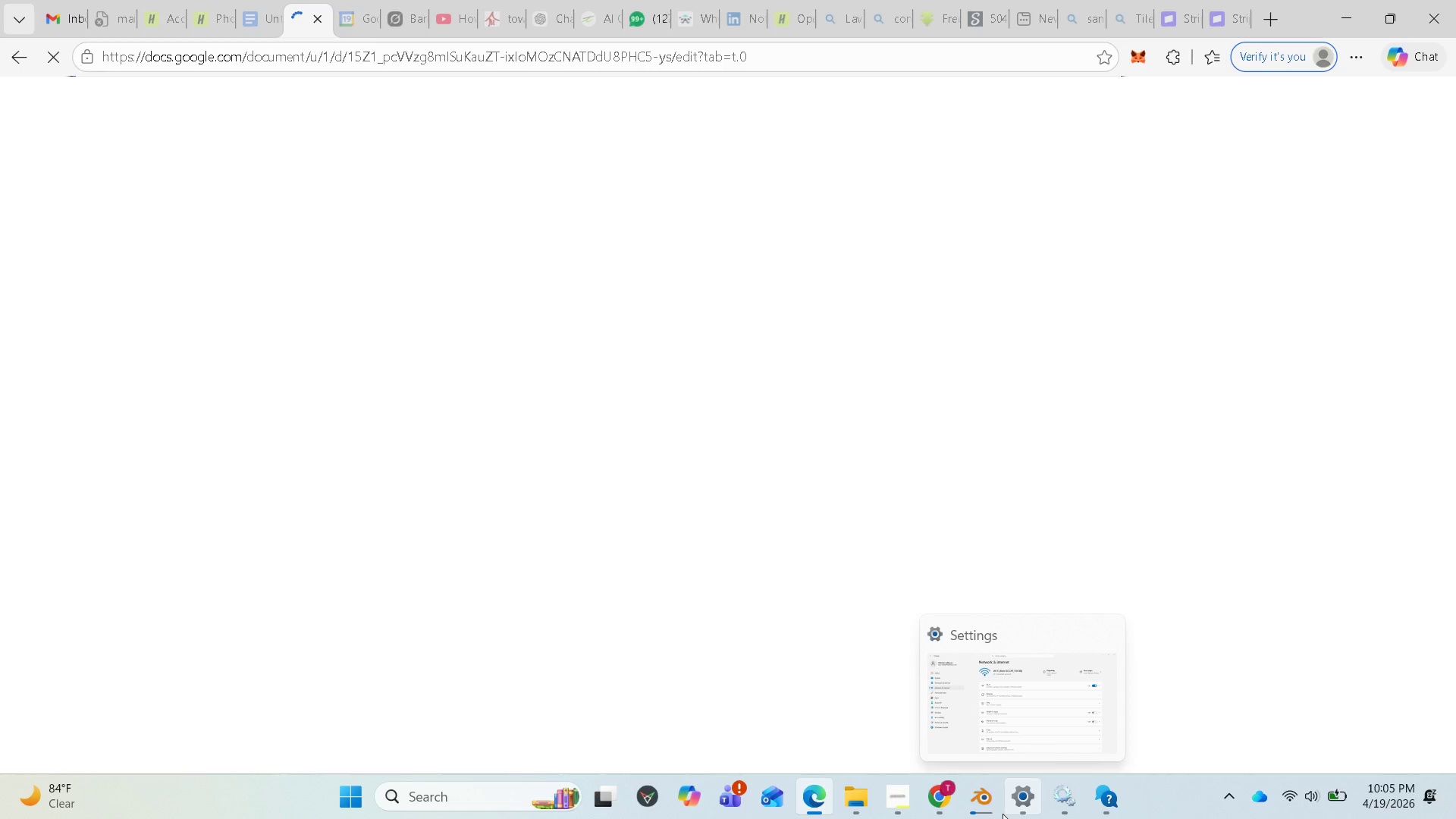 
left_click([942, 798])
 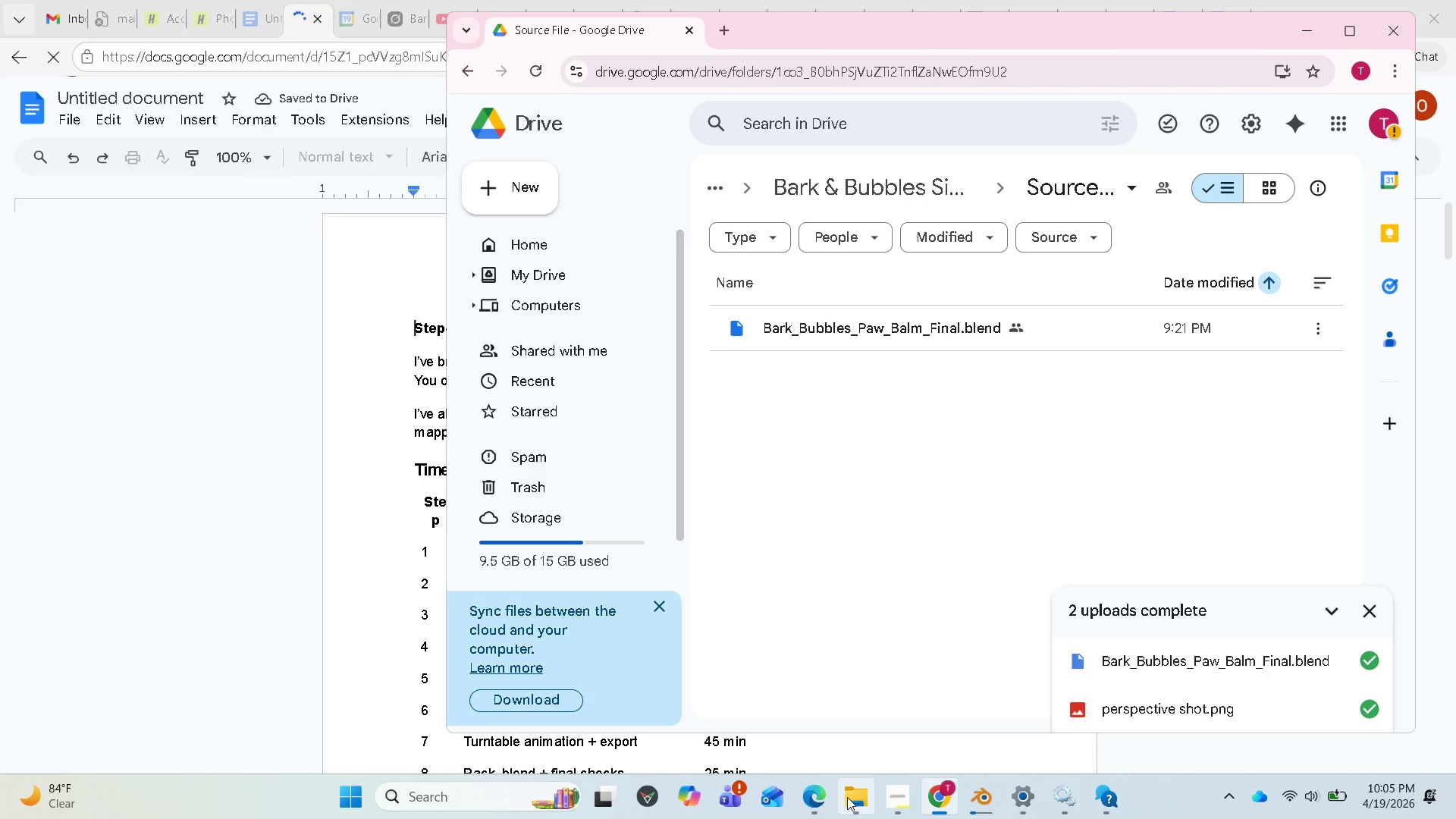 
left_click([841, 717])
 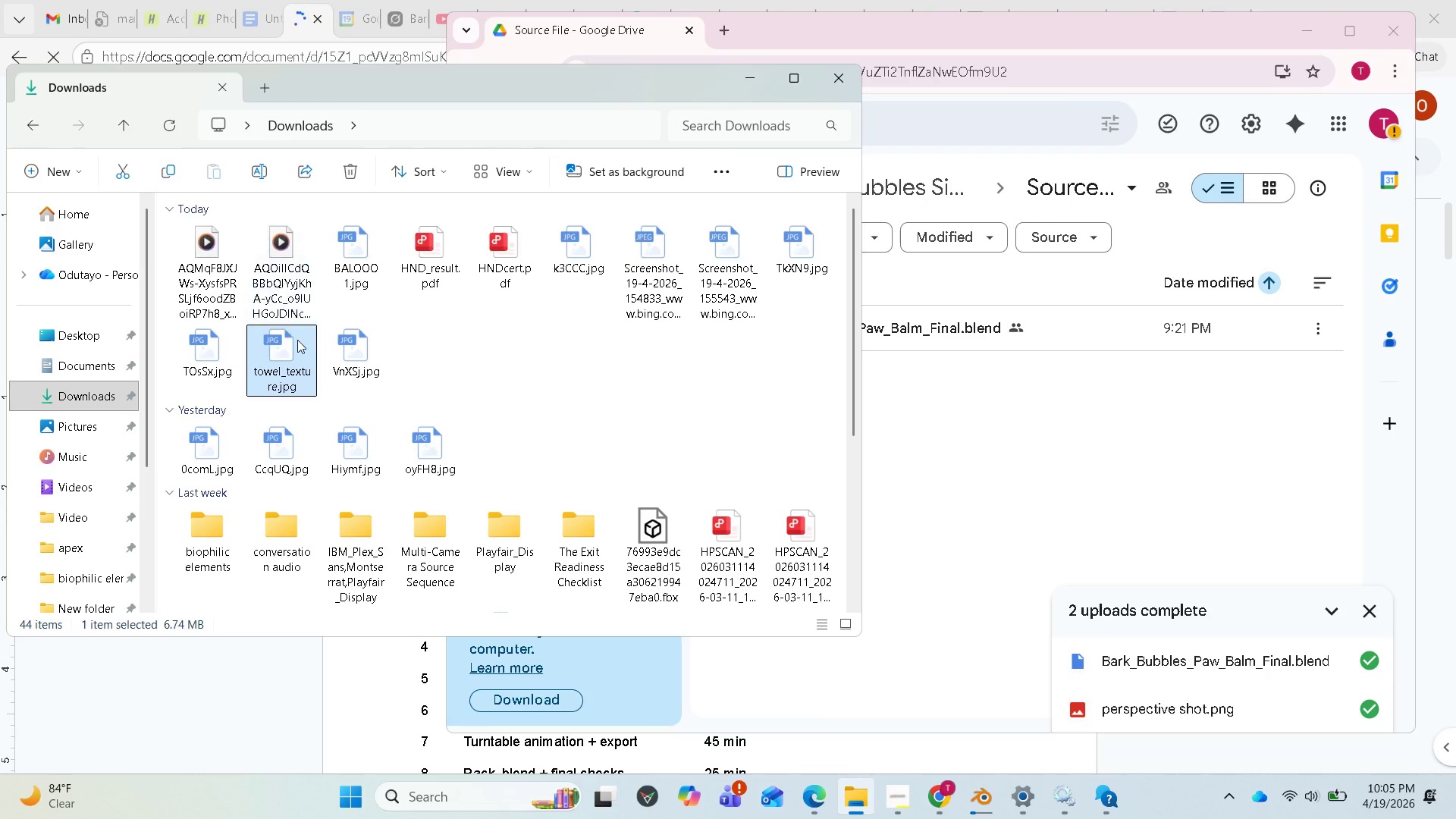 
left_click_drag(start_coordinate=[283, 353], to_coordinate=[972, 428])
 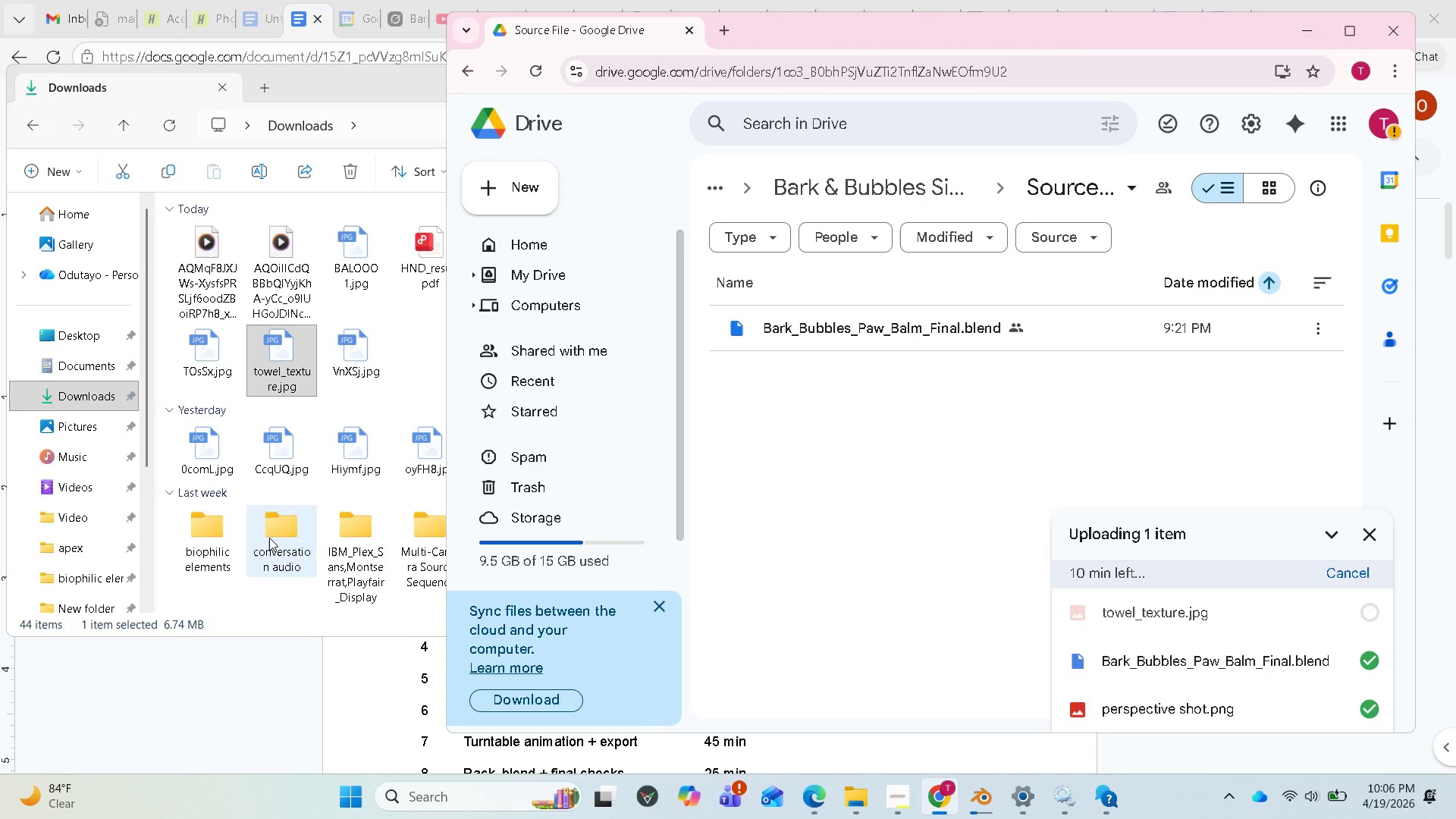 
left_click([158, 664])
 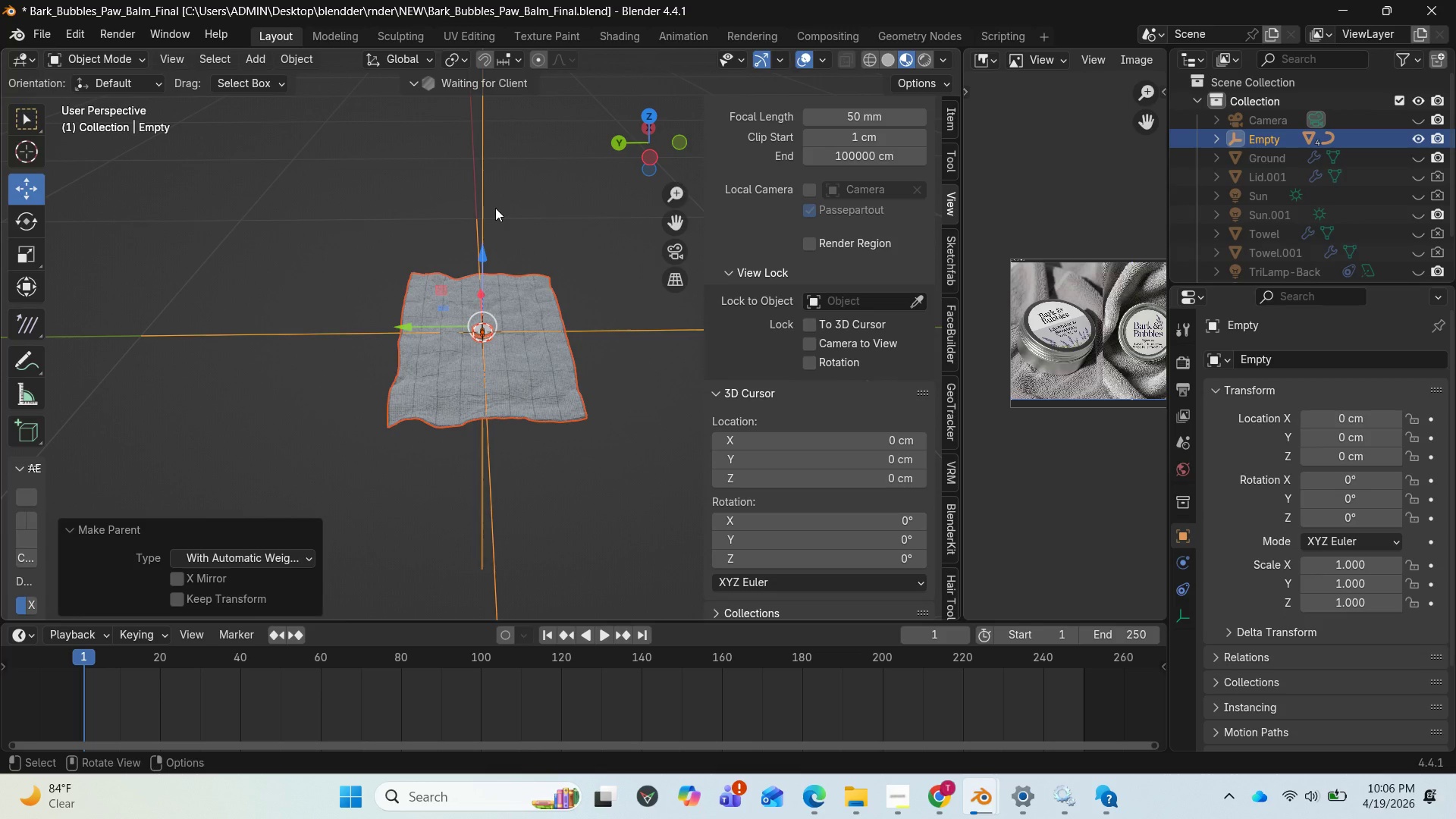 
wait(6.22)
 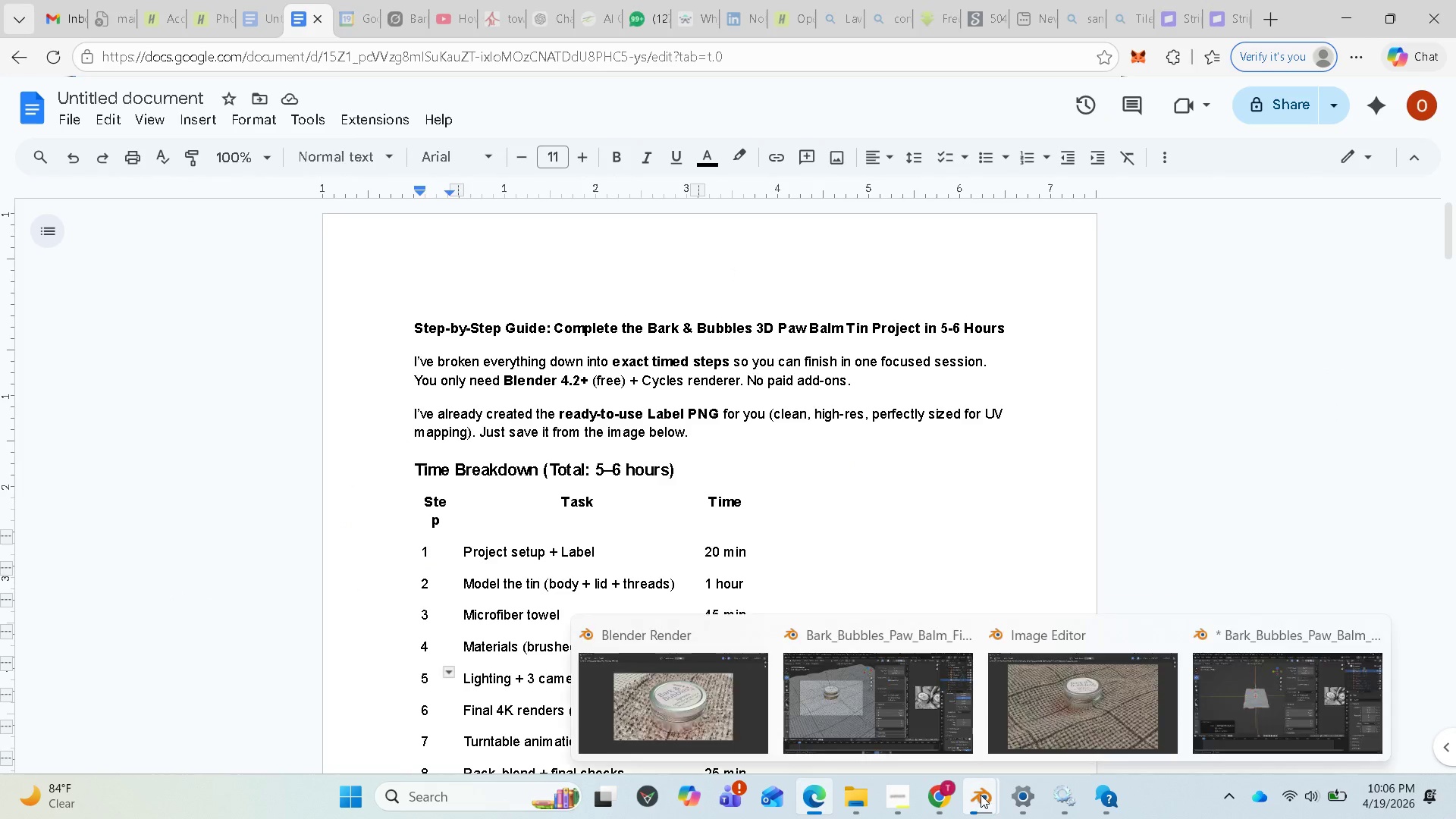 
left_click([488, 216])
 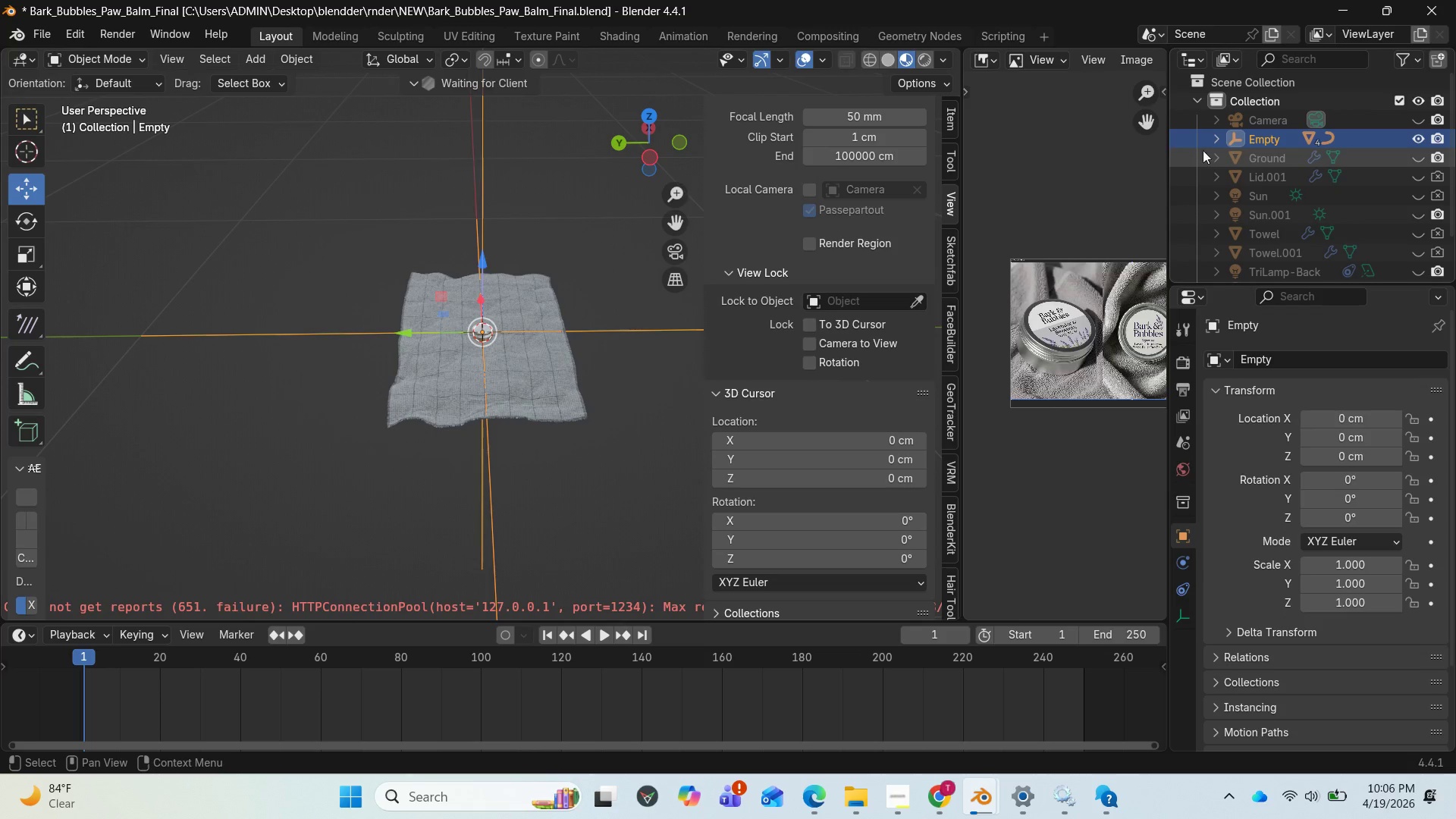 
left_click([1214, 142])
 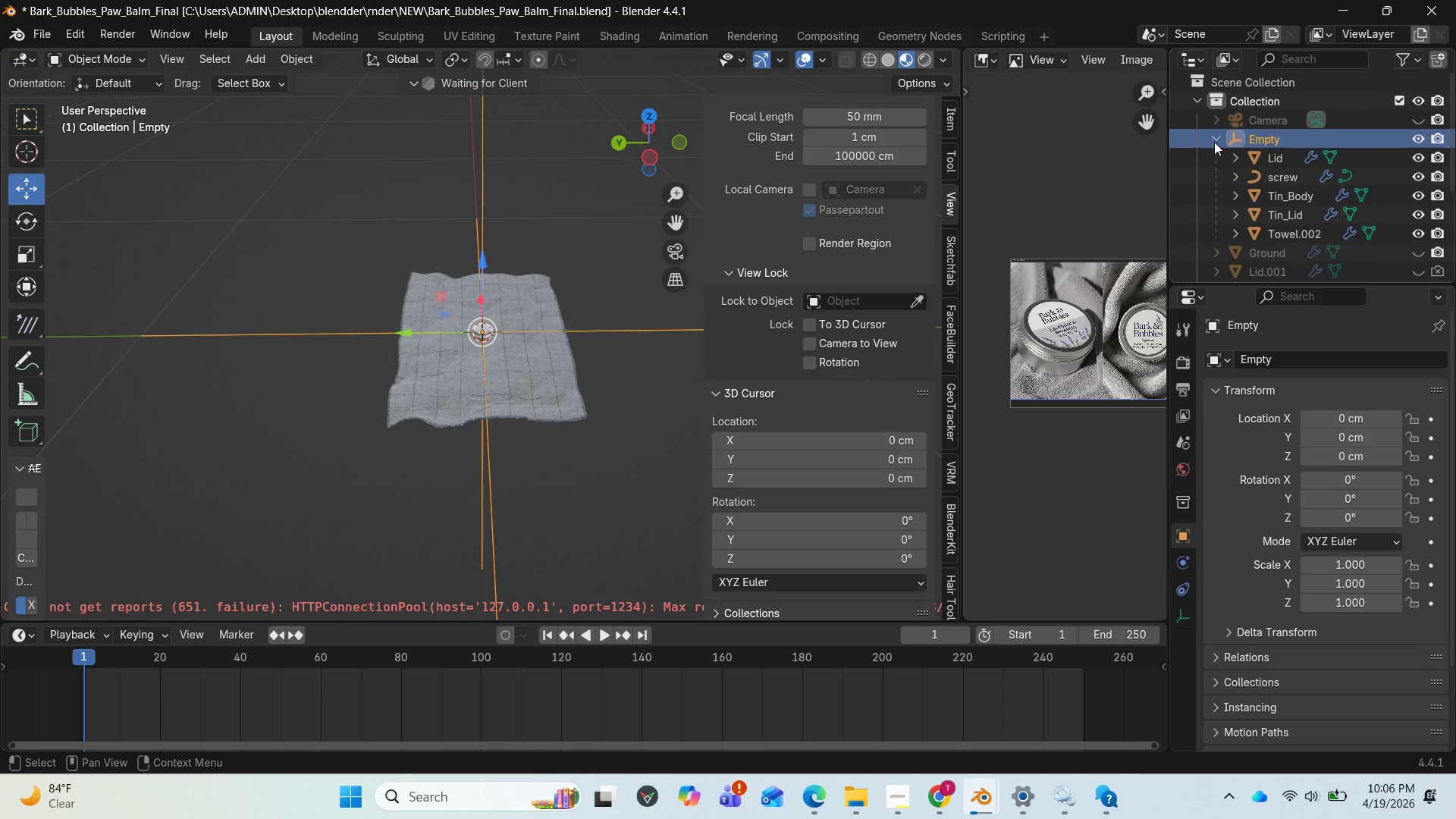 
left_click([1214, 142])
 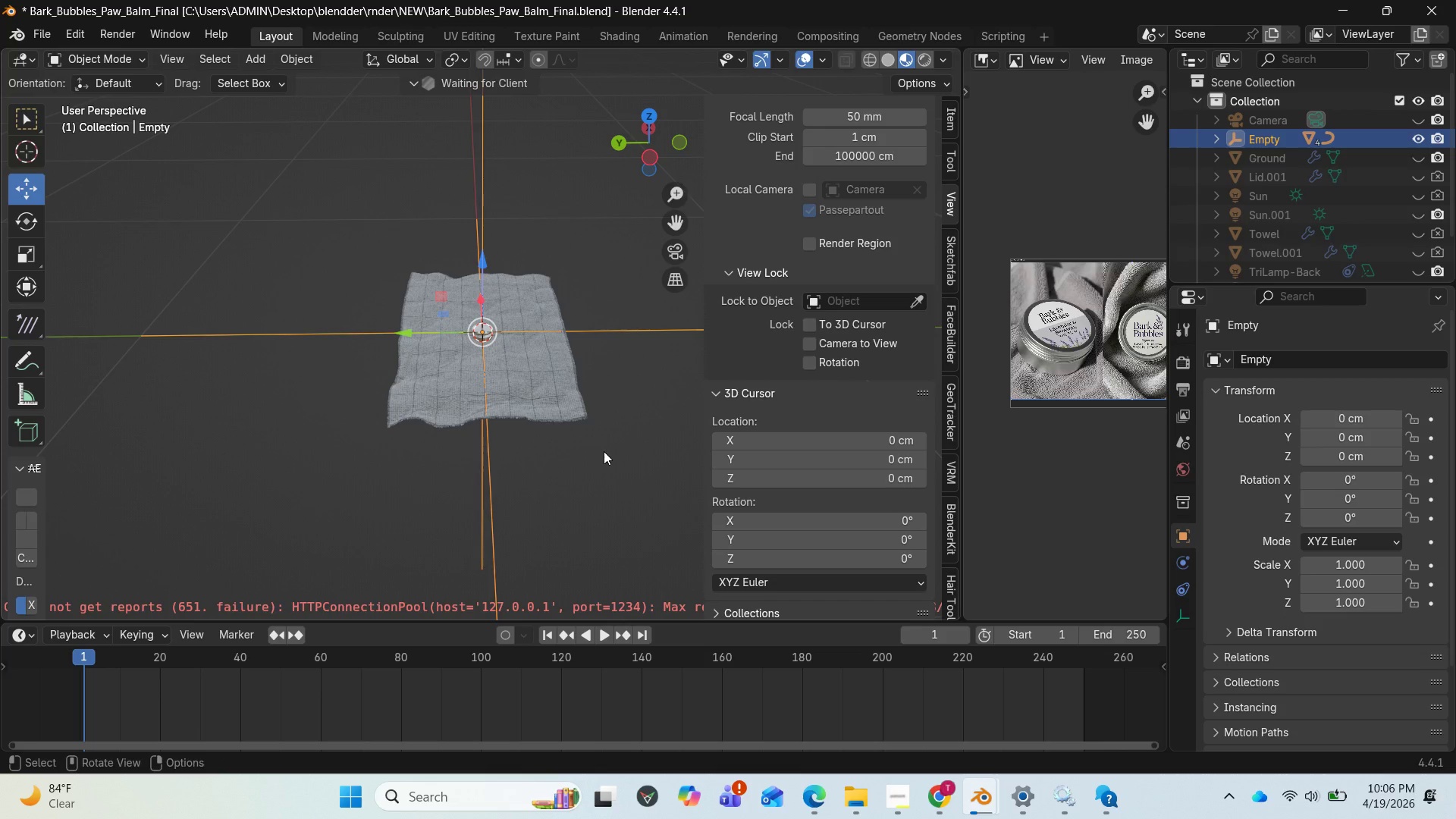 
key(R)
 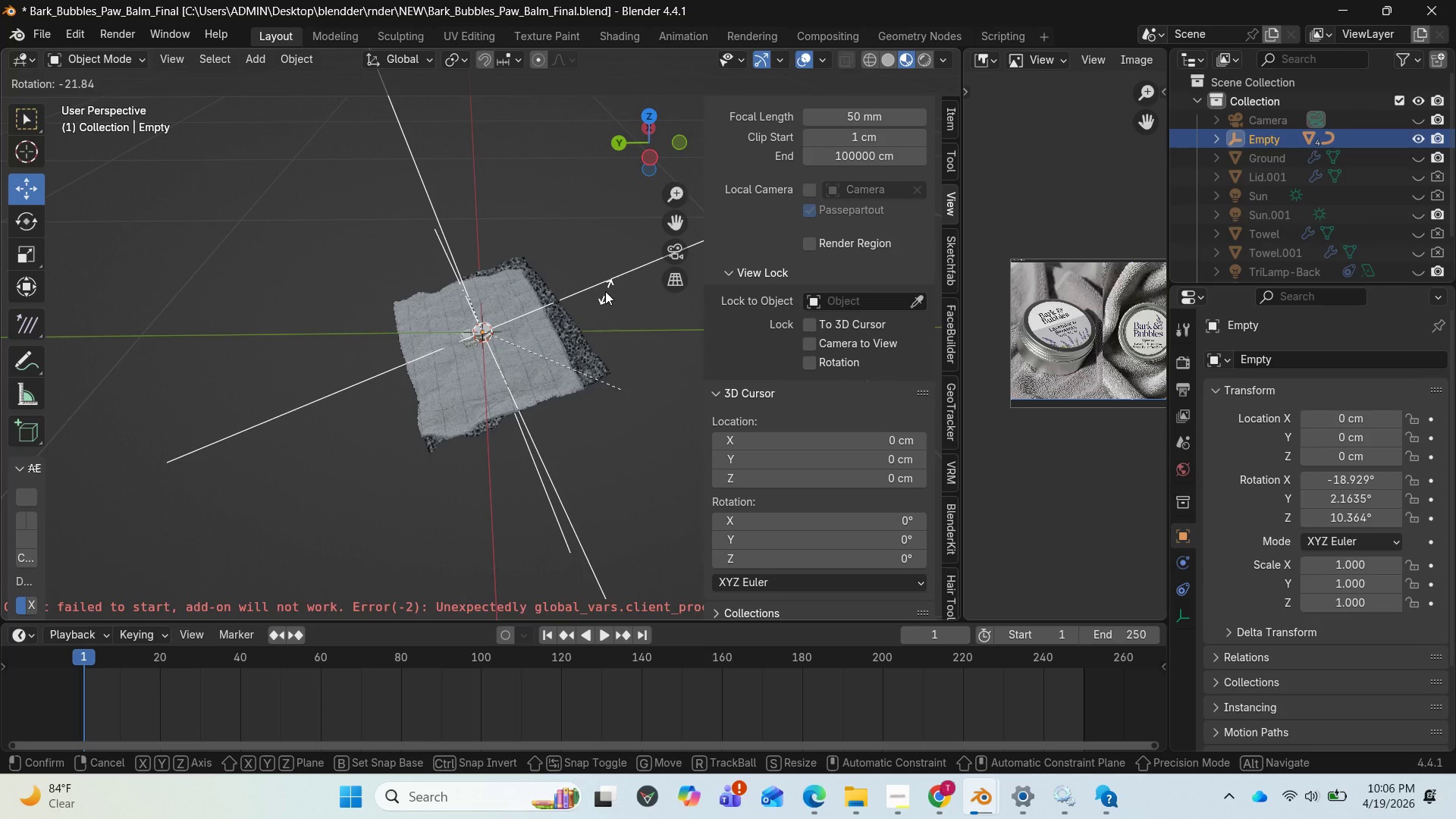 
wait(6.89)
 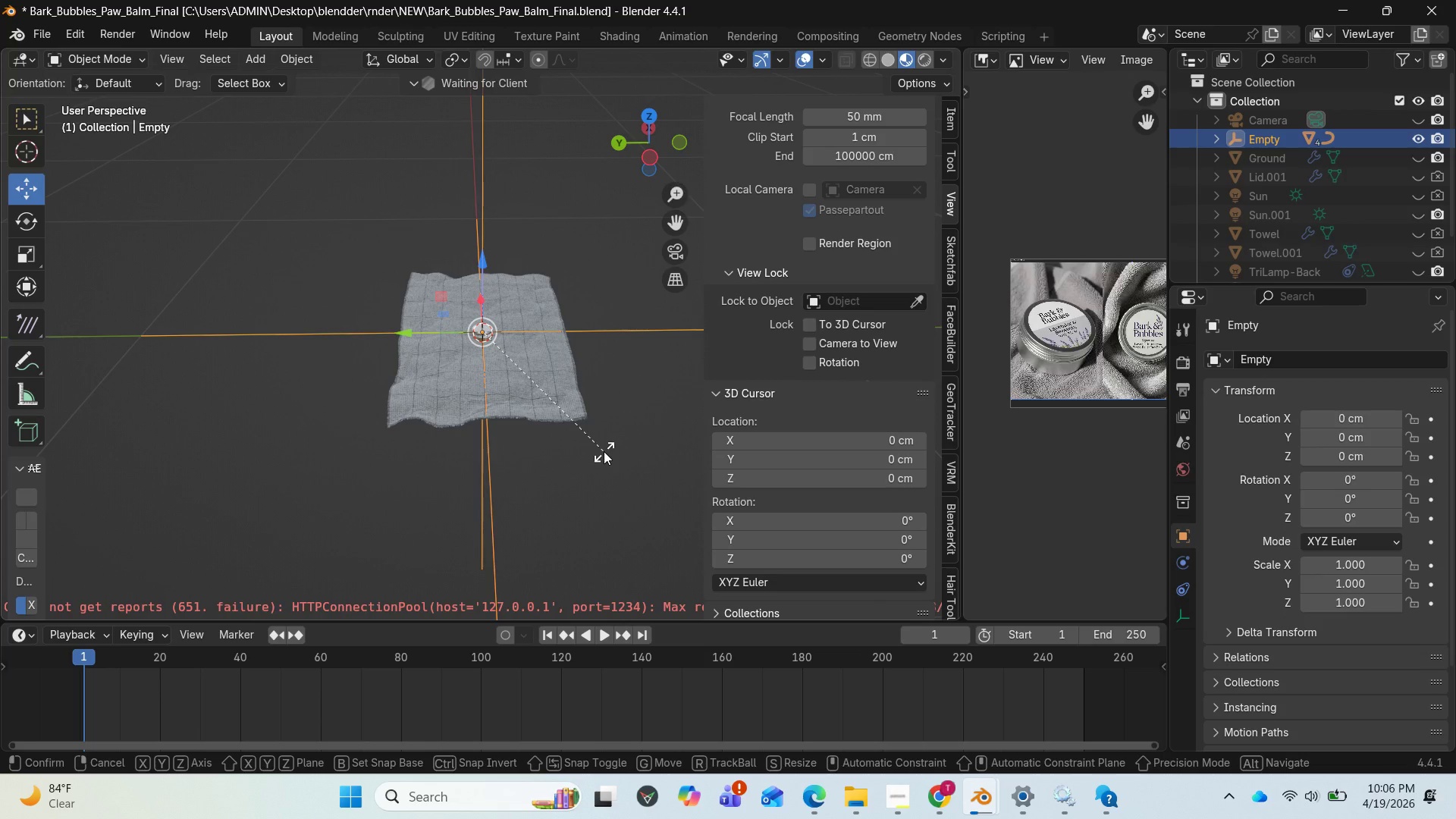 
right_click([605, 291])
 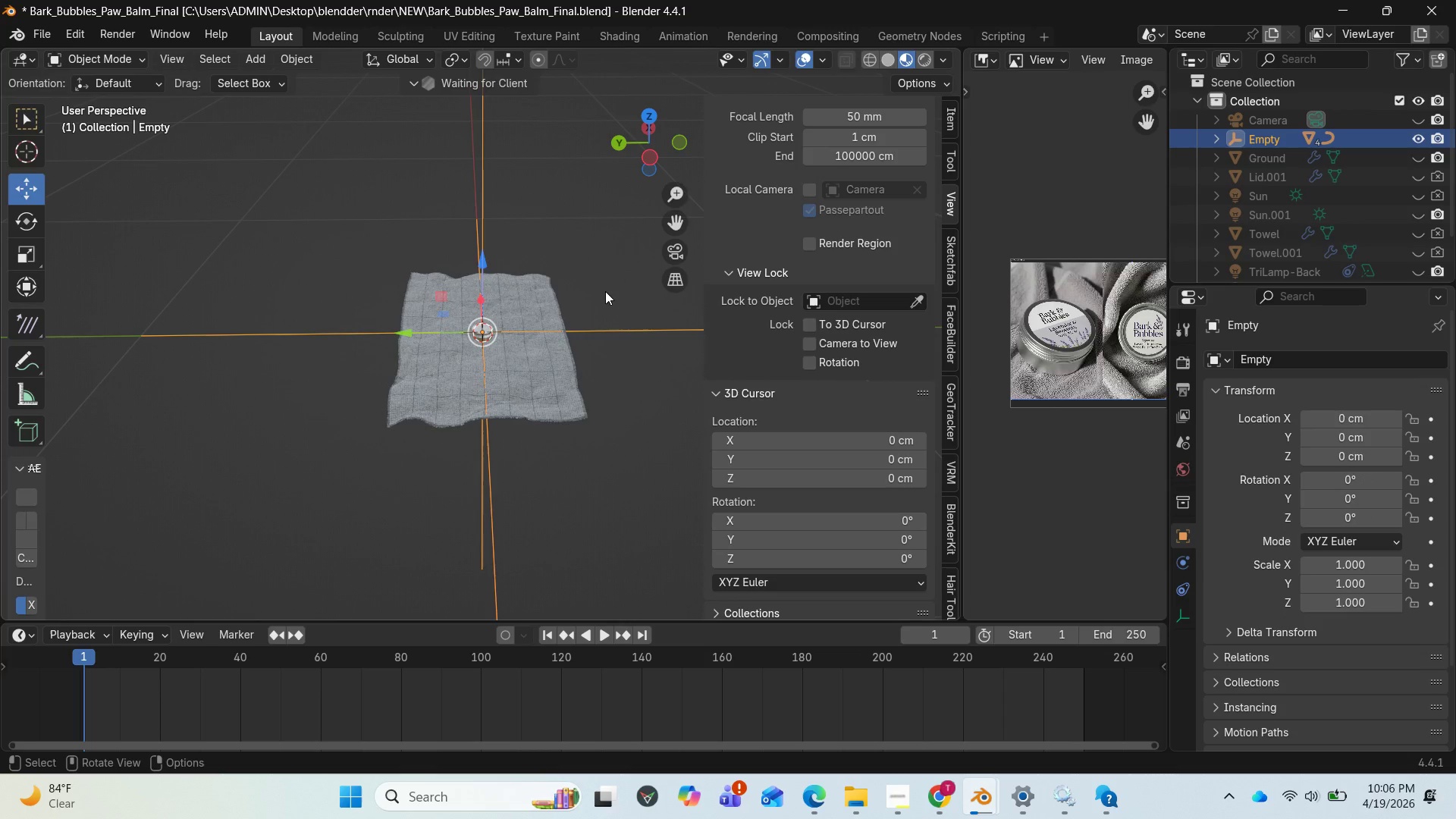 
wait(5.98)
 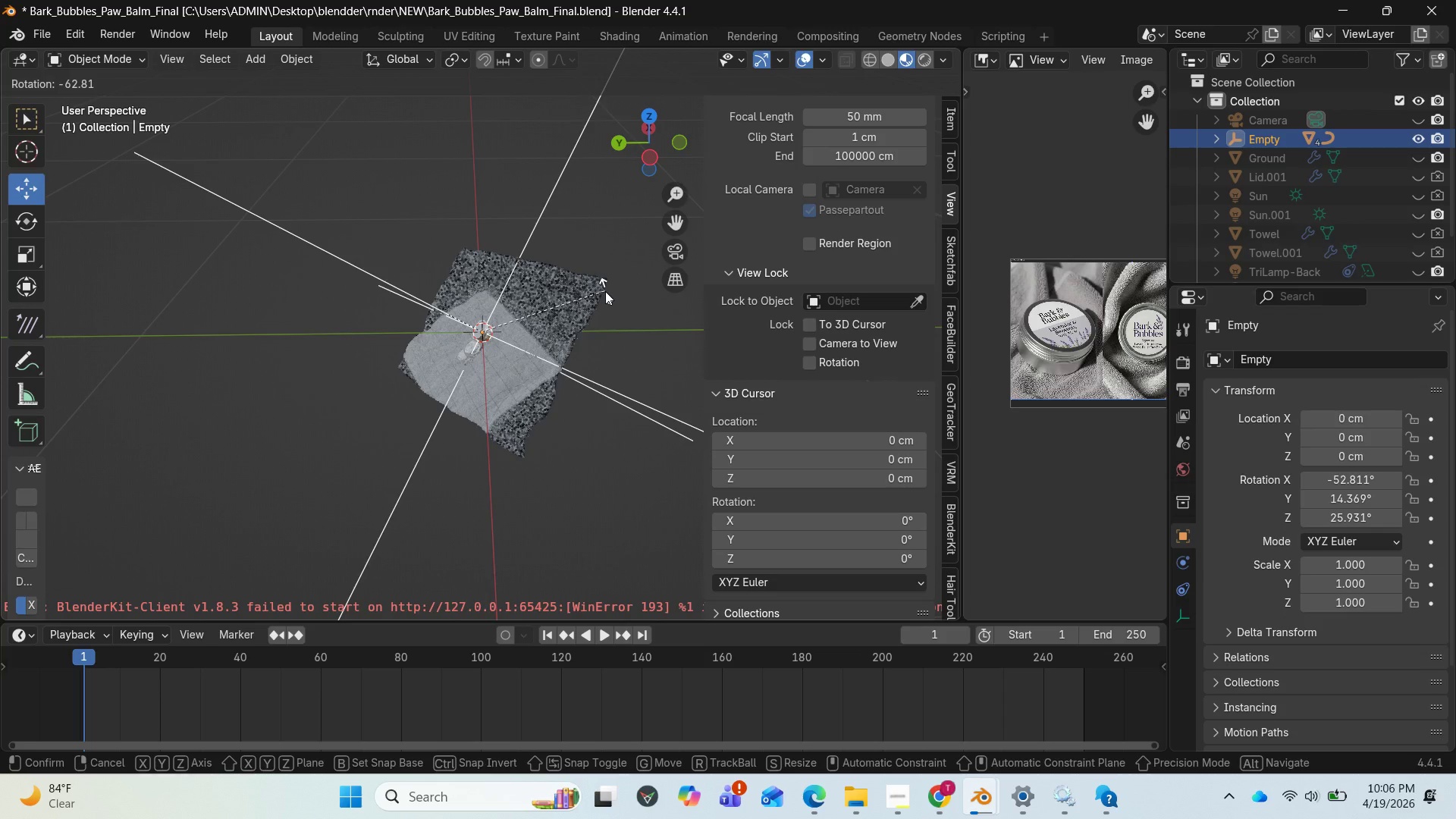 
scroll: coordinate [582, 447], scroll_direction: up, amount: 3.0
 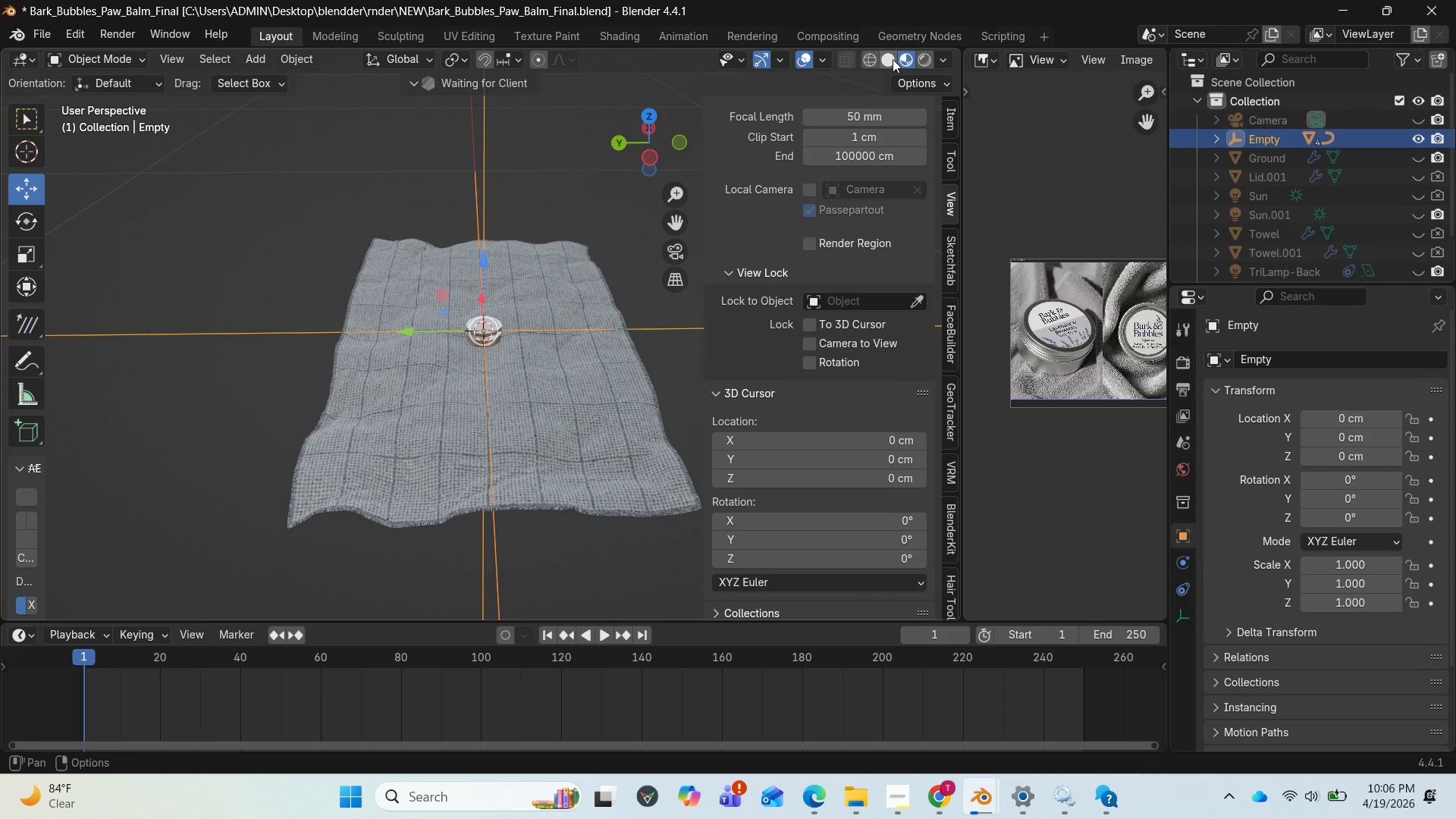 
left_click([893, 59])
 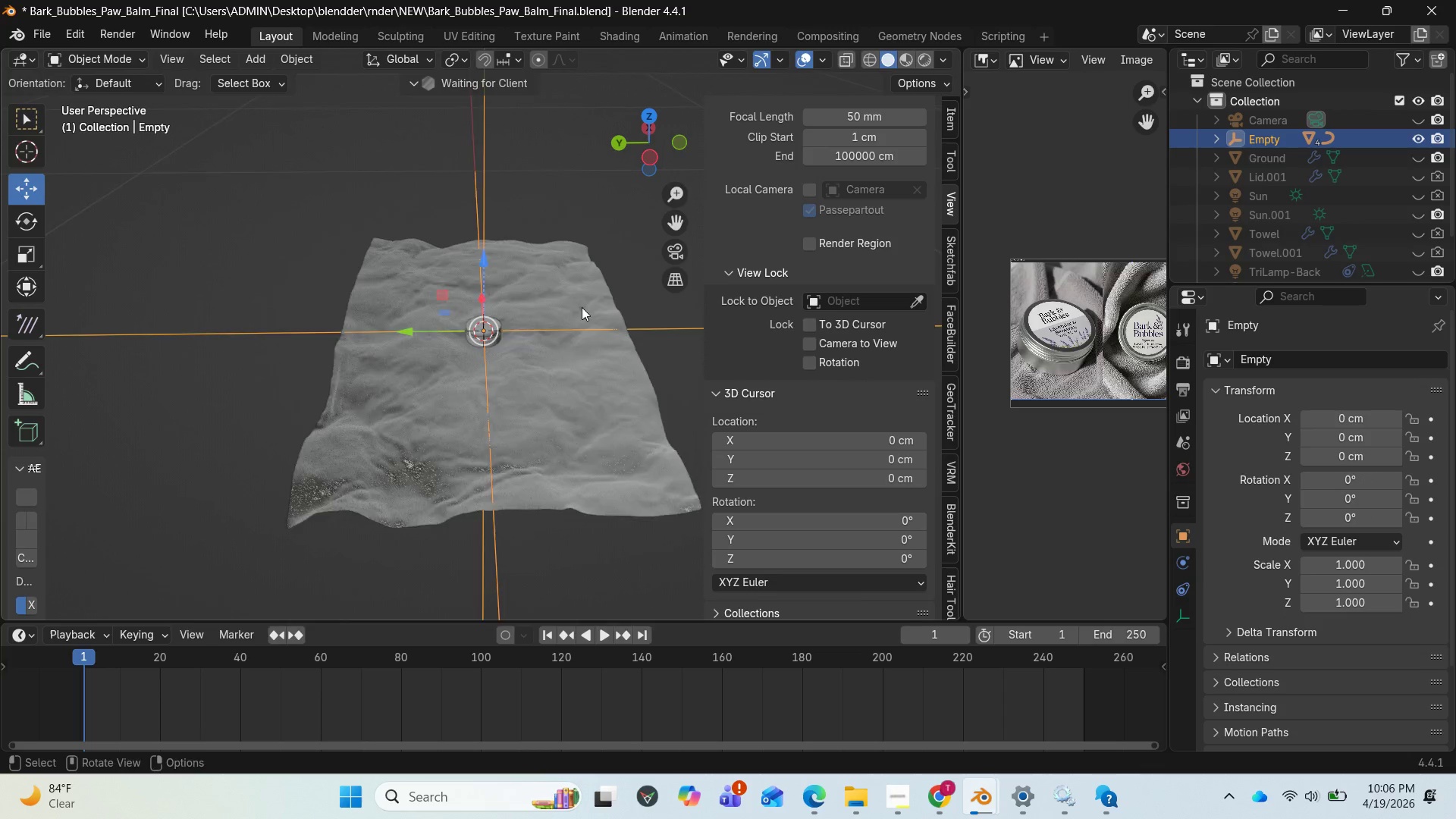 
scroll: coordinate [579, 309], scroll_direction: up, amount: 3.0
 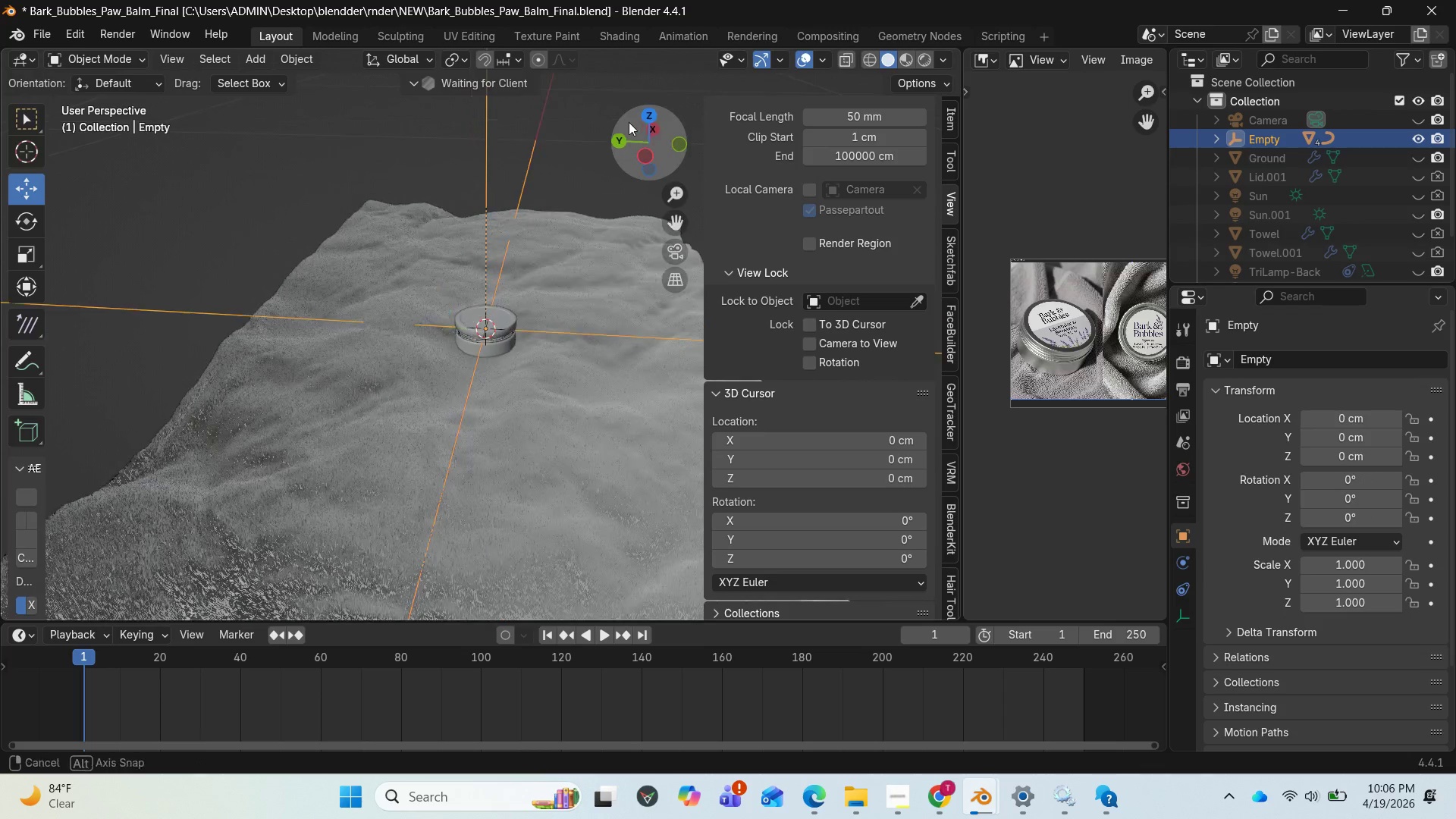 
left_click_drag(start_coordinate=[661, 133], to_coordinate=[554, 121])
 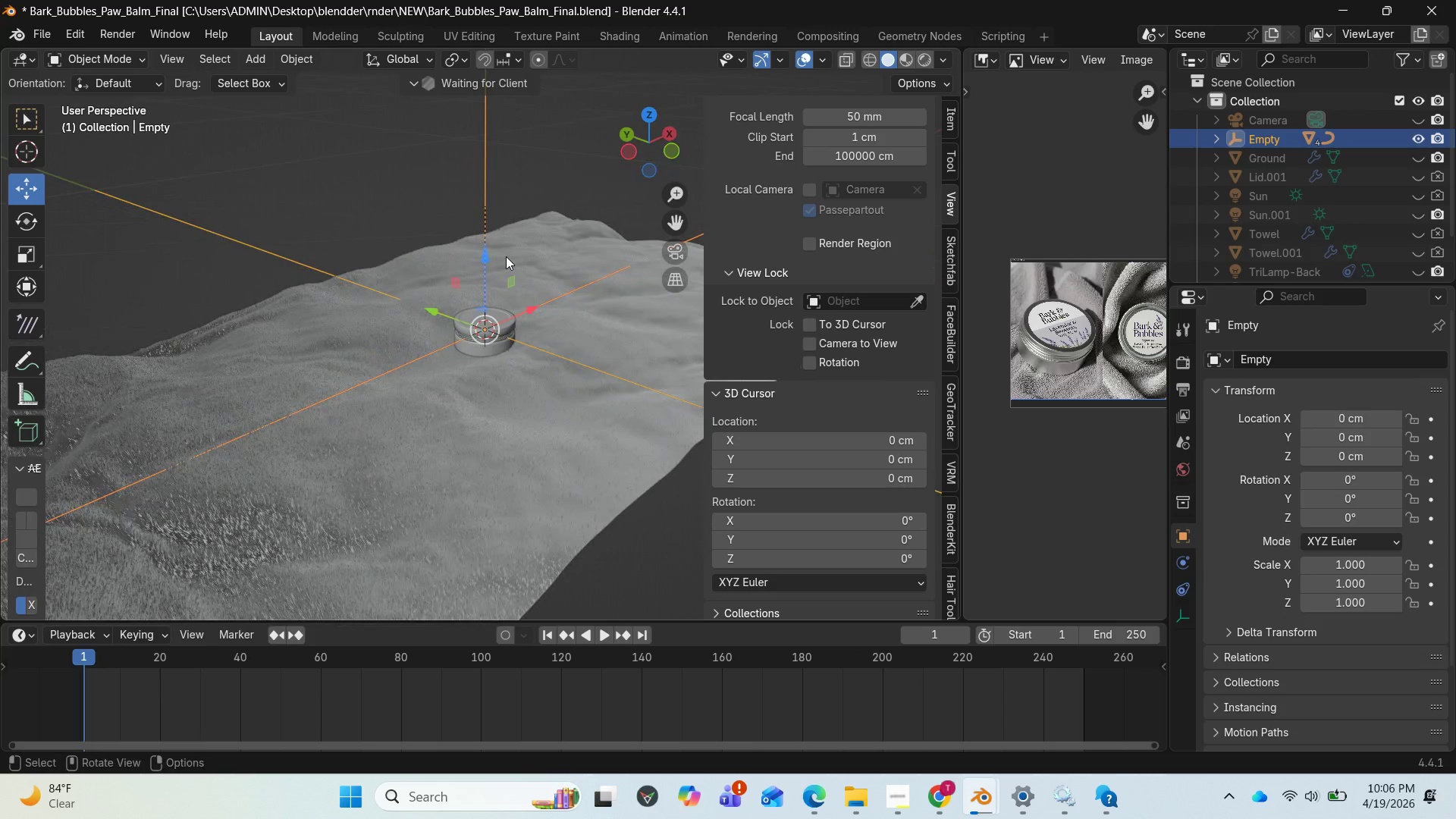 
key(I)
 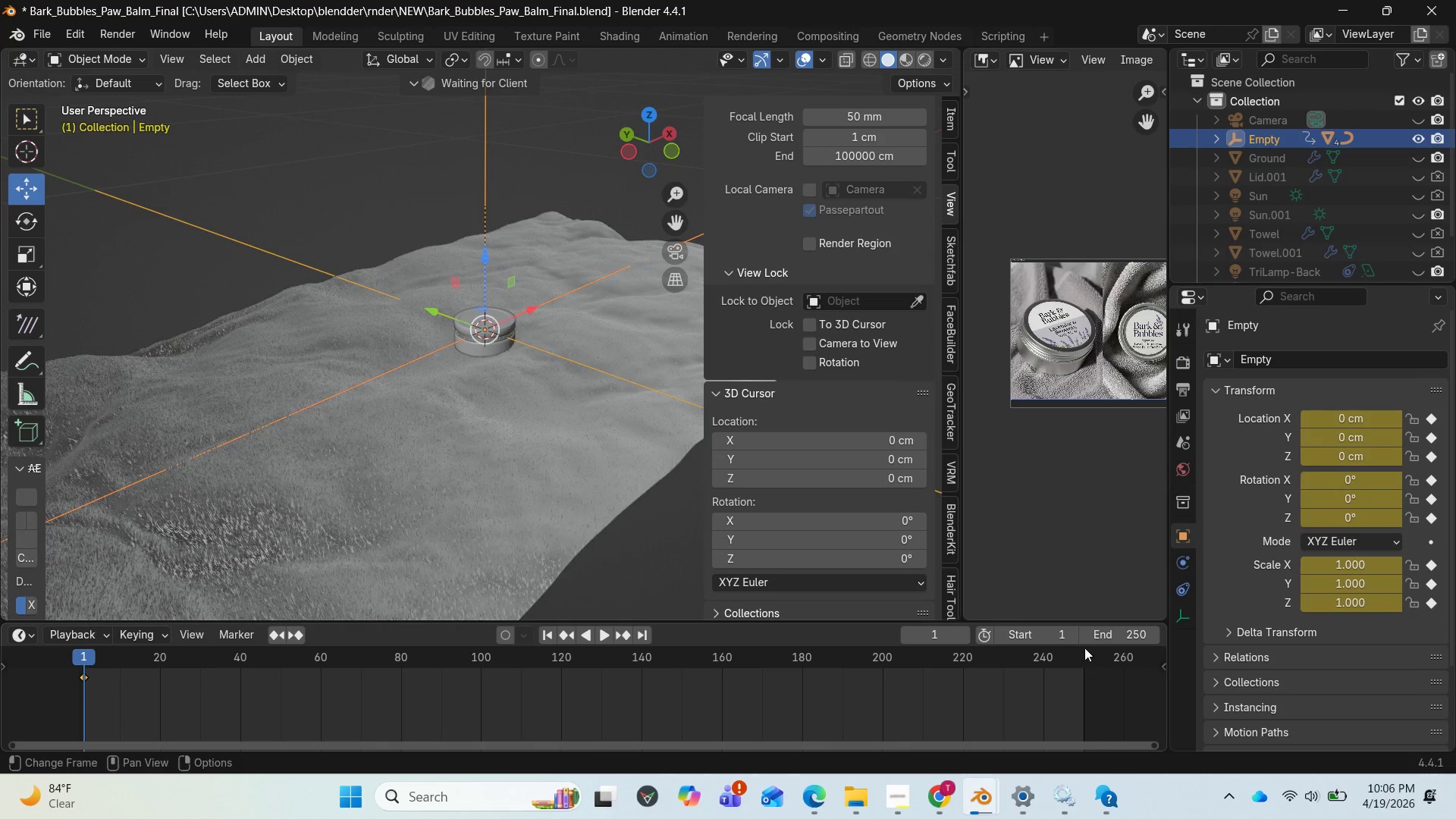 
left_click([938, 634])
 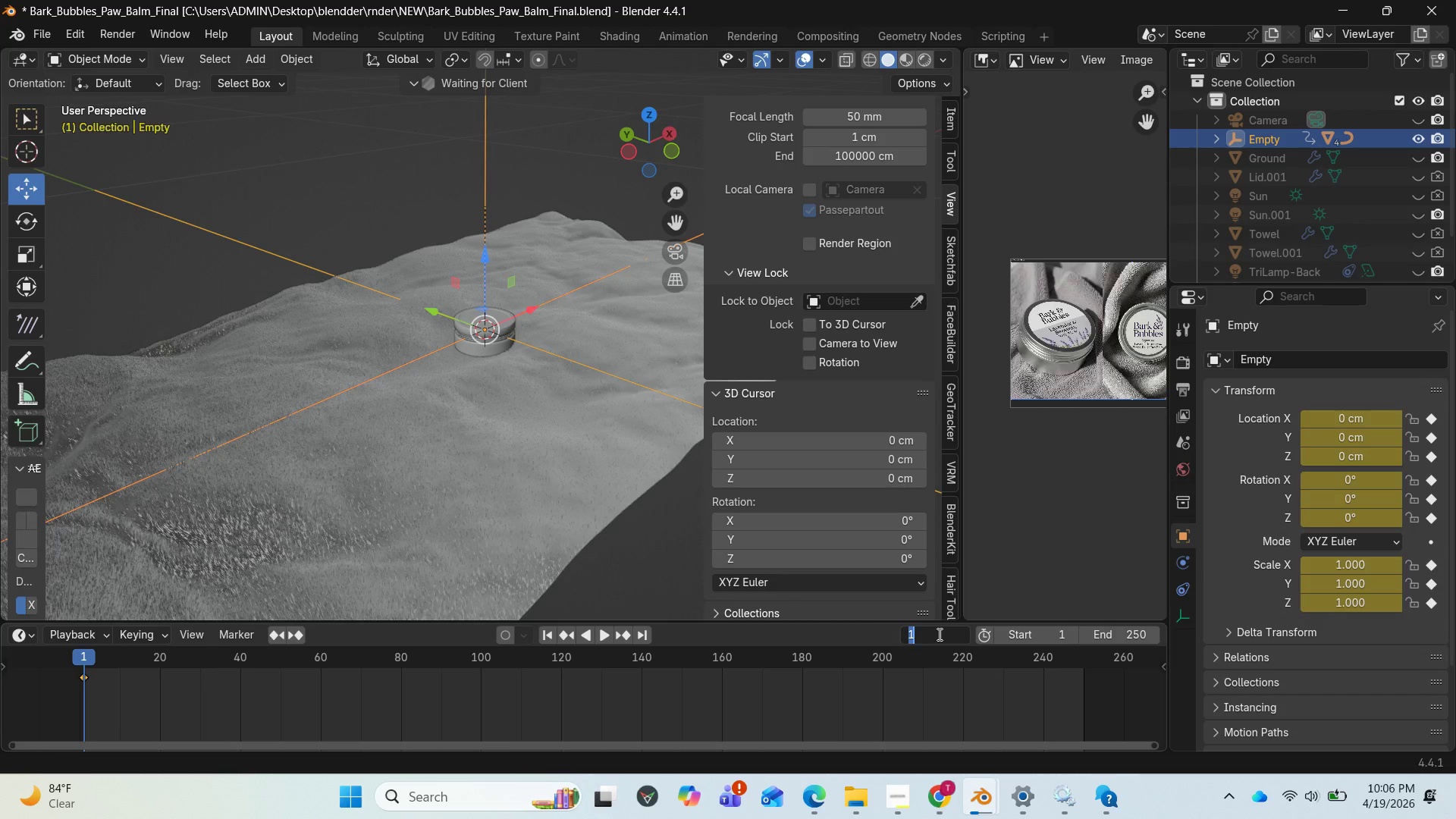 
type(250)
 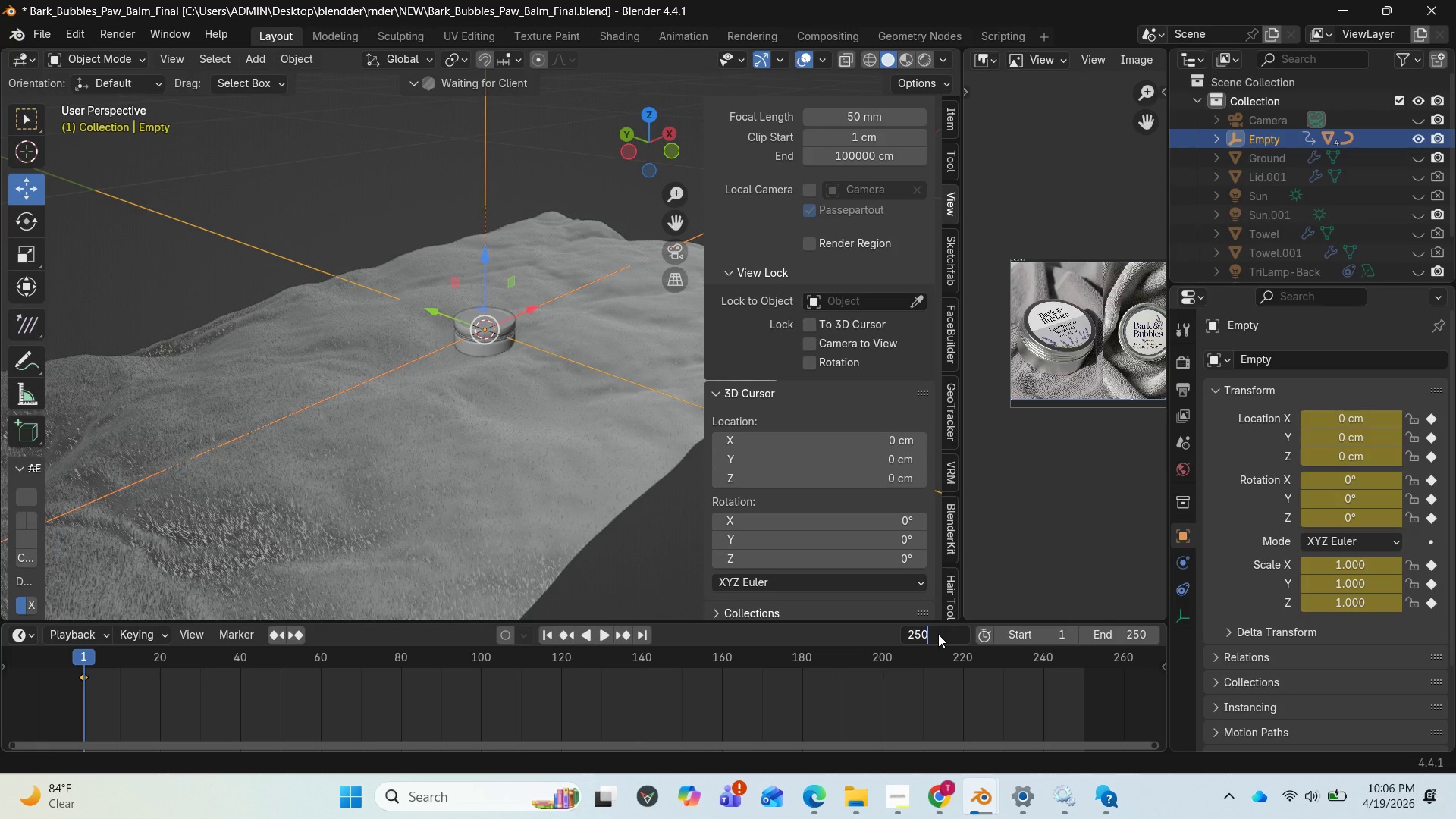 
key(Enter)
 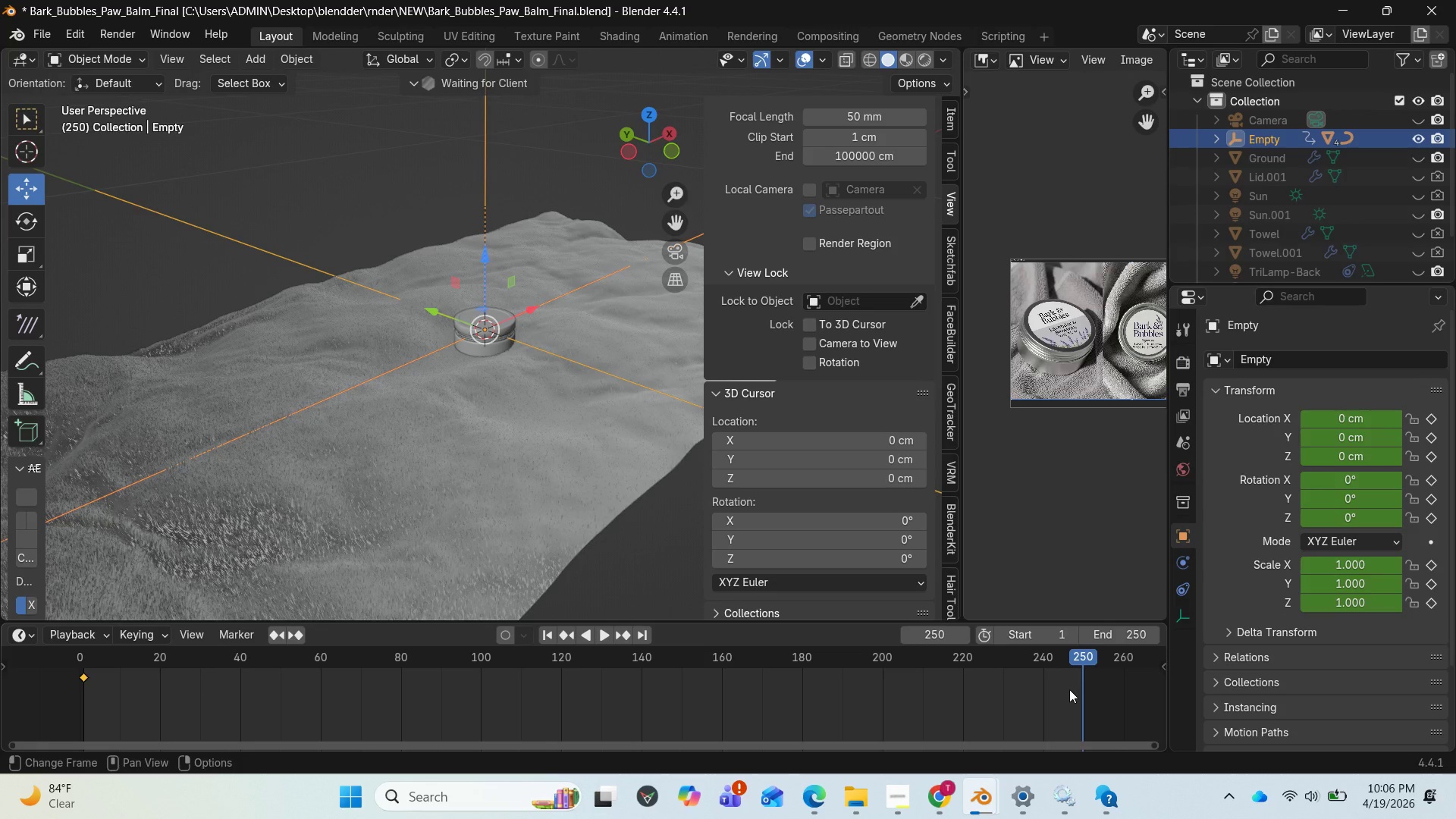 
wait(6.81)
 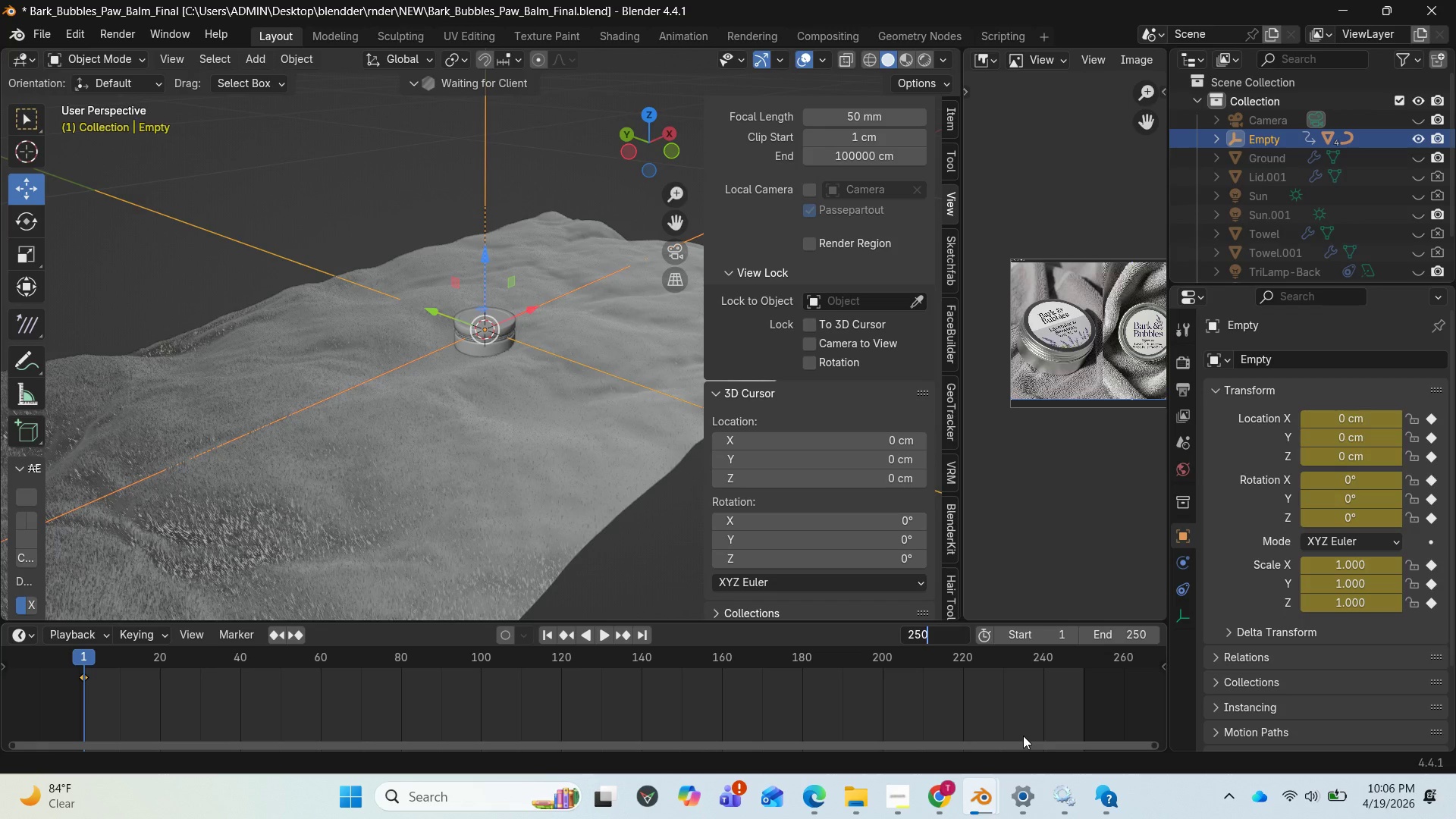 
type(rz)
 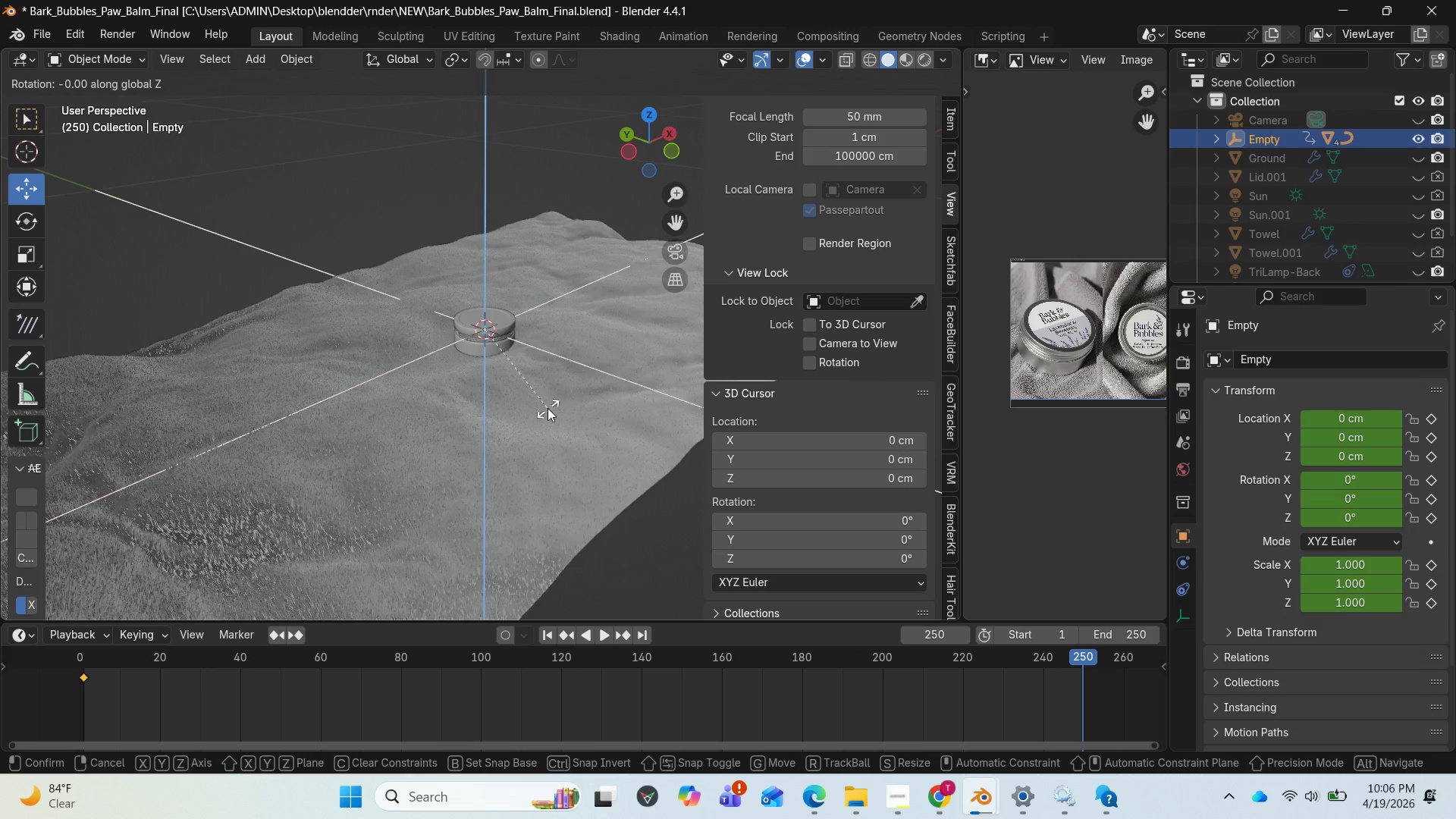 
type(360)
 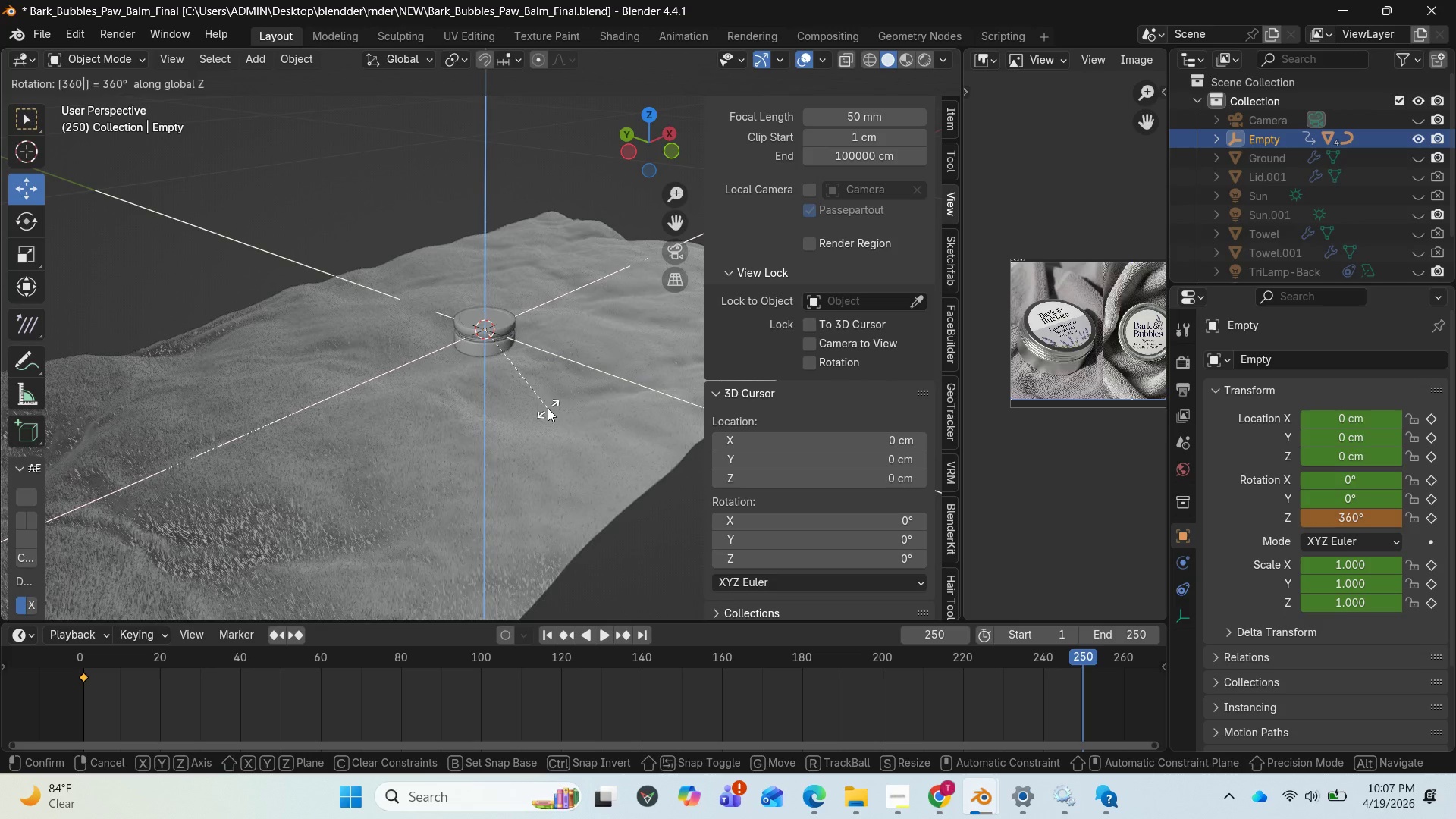 
wait(6.27)
 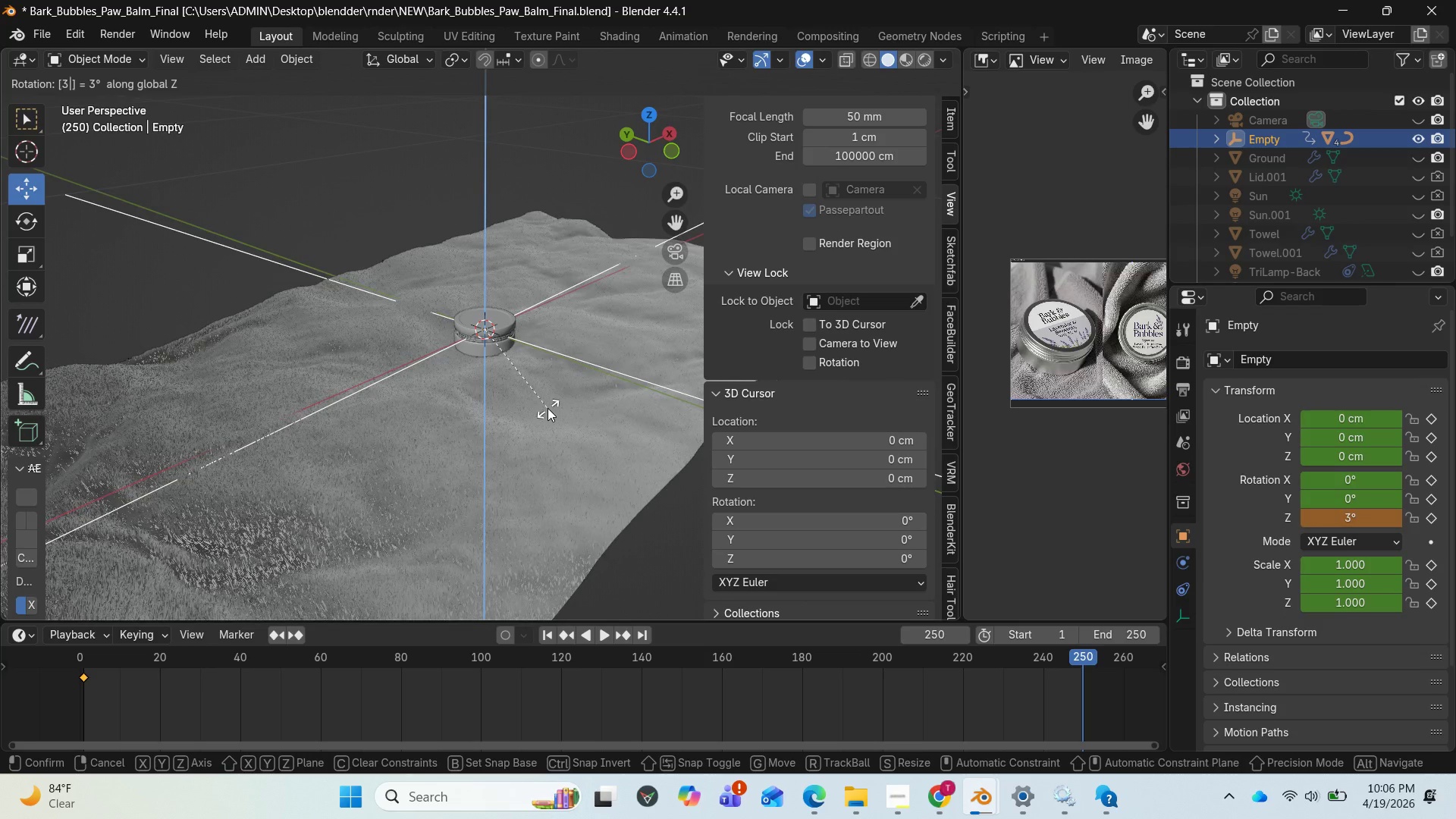 
key(Enter)
 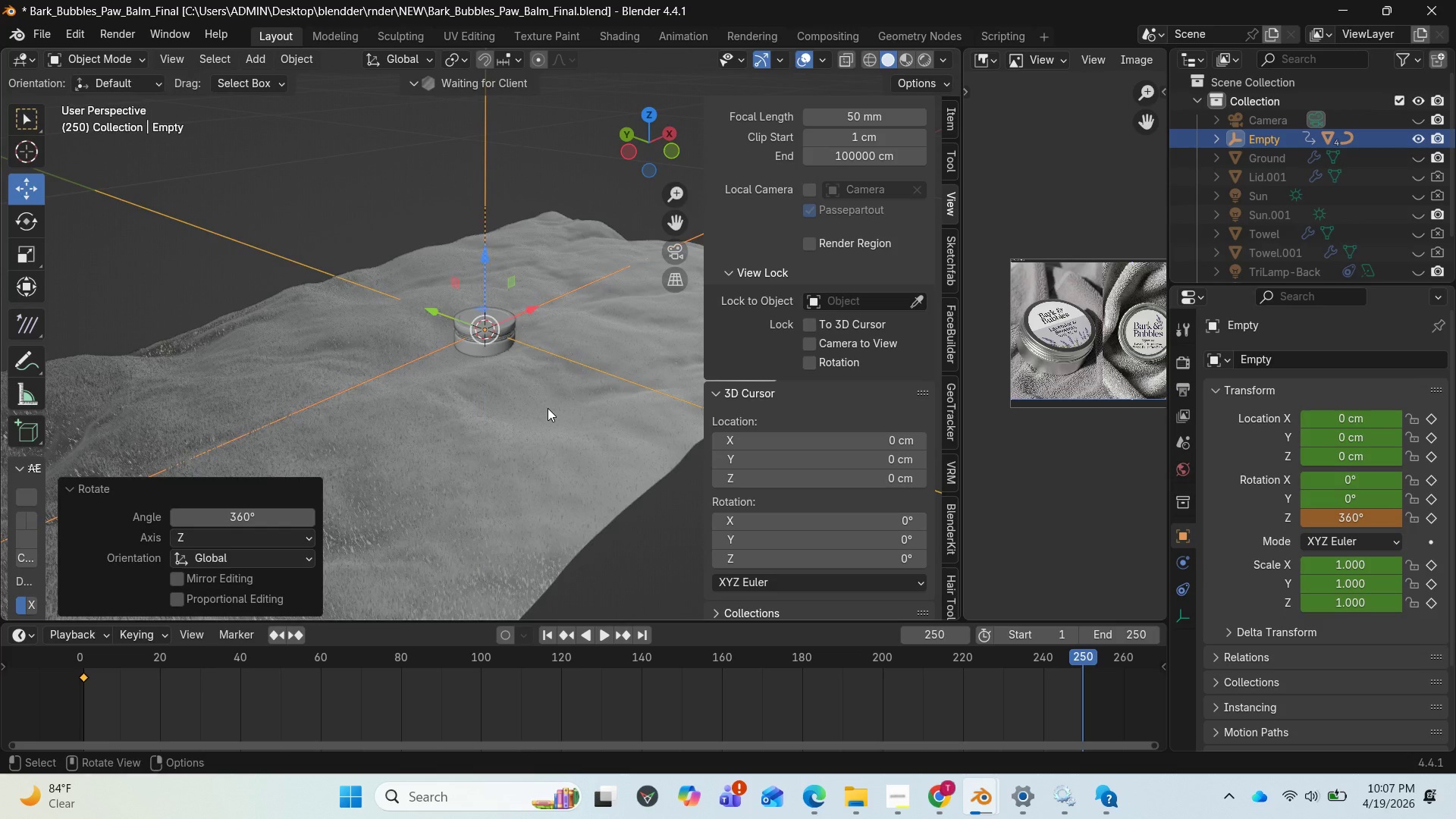 
wait(5.53)
 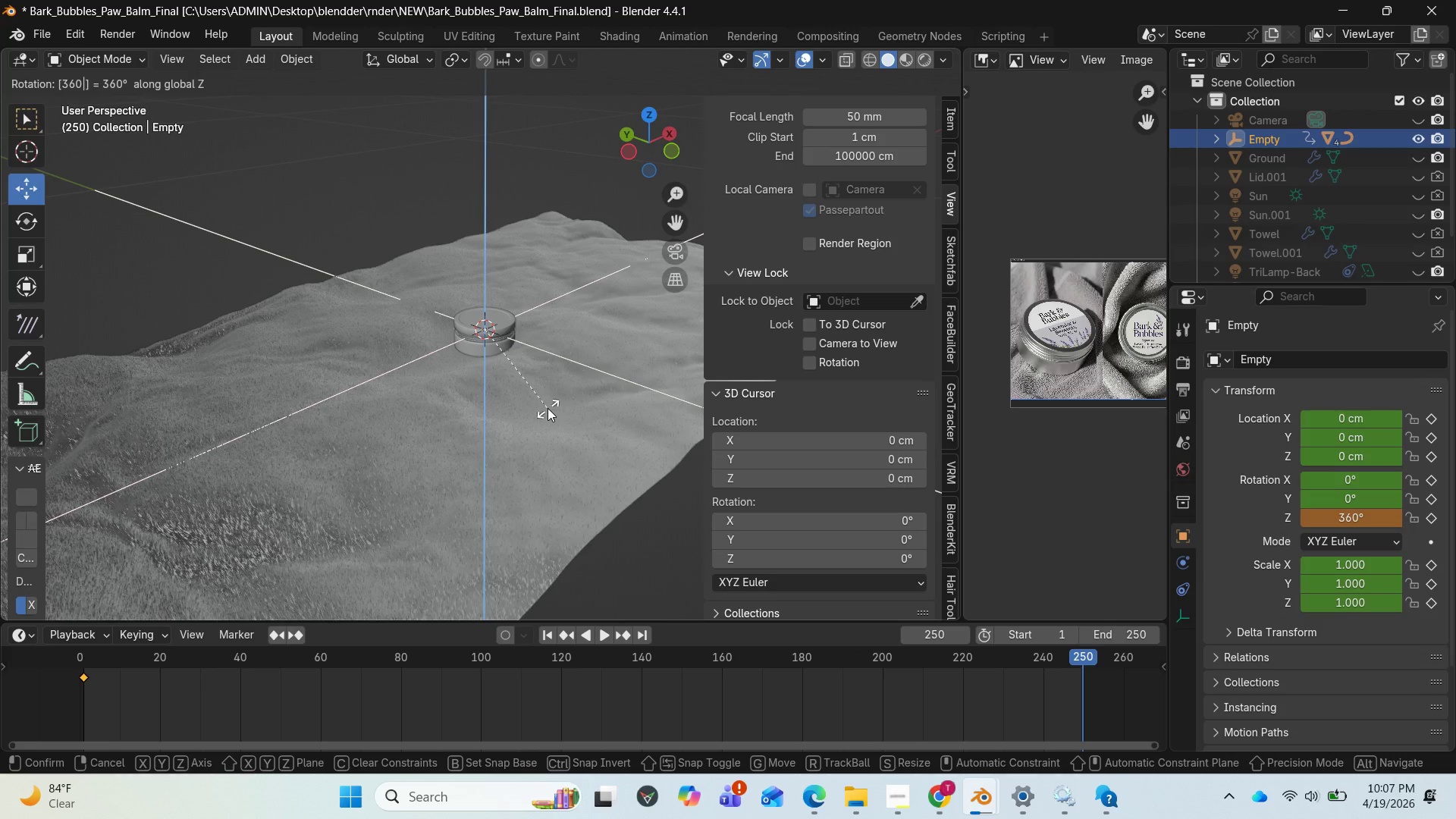 
key(I)
 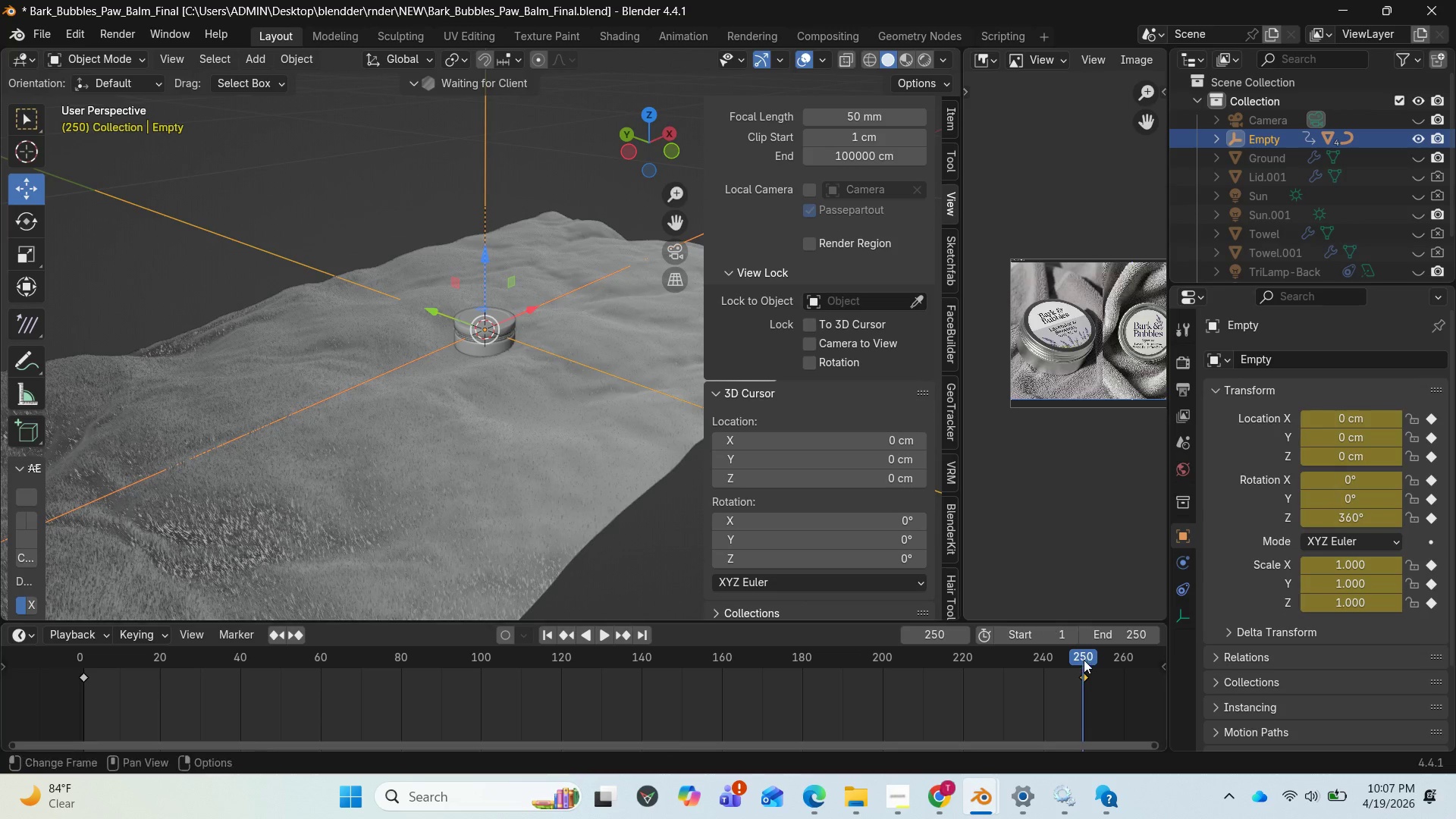 
key(Space)
 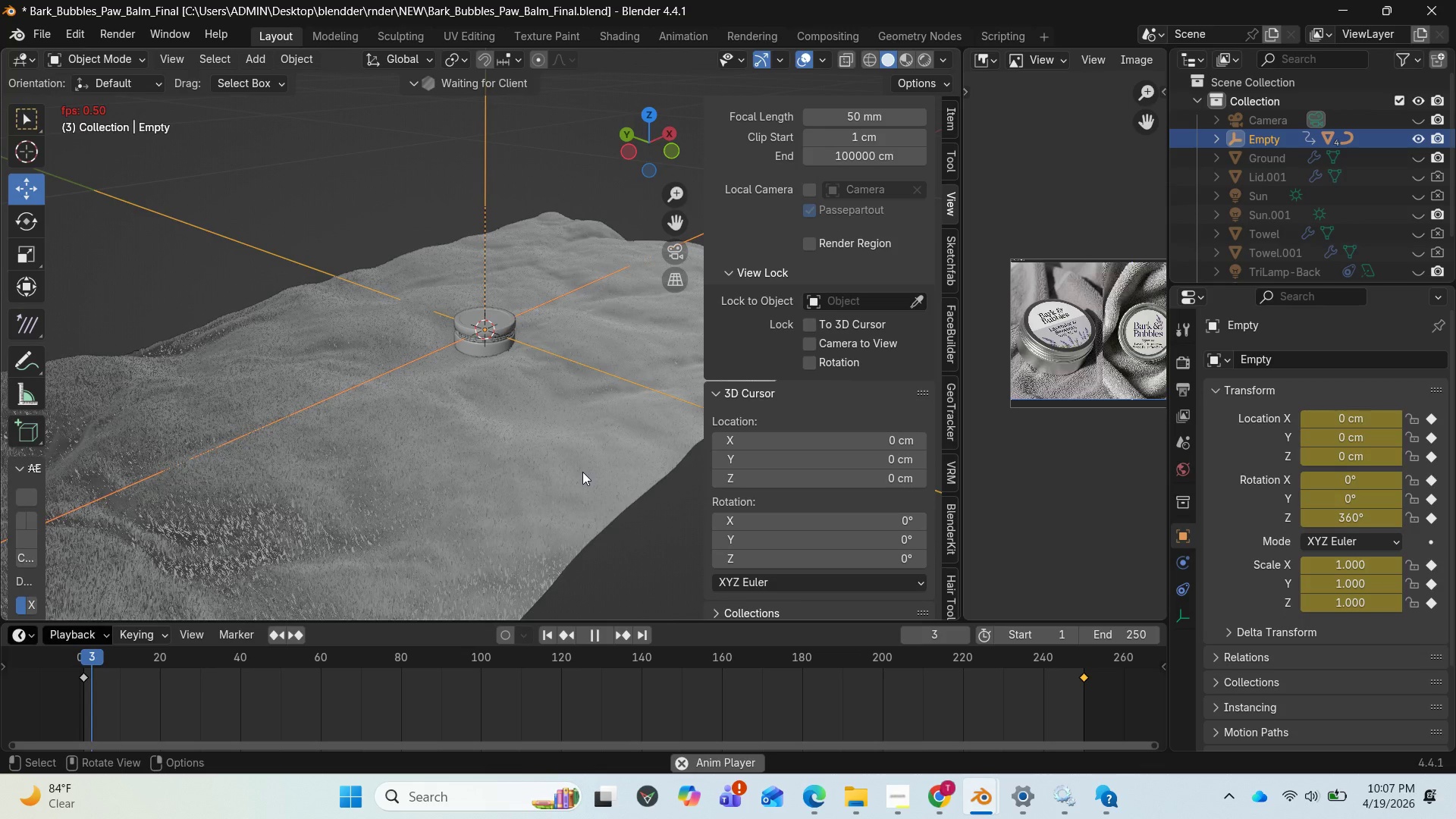 
wait(13.8)
 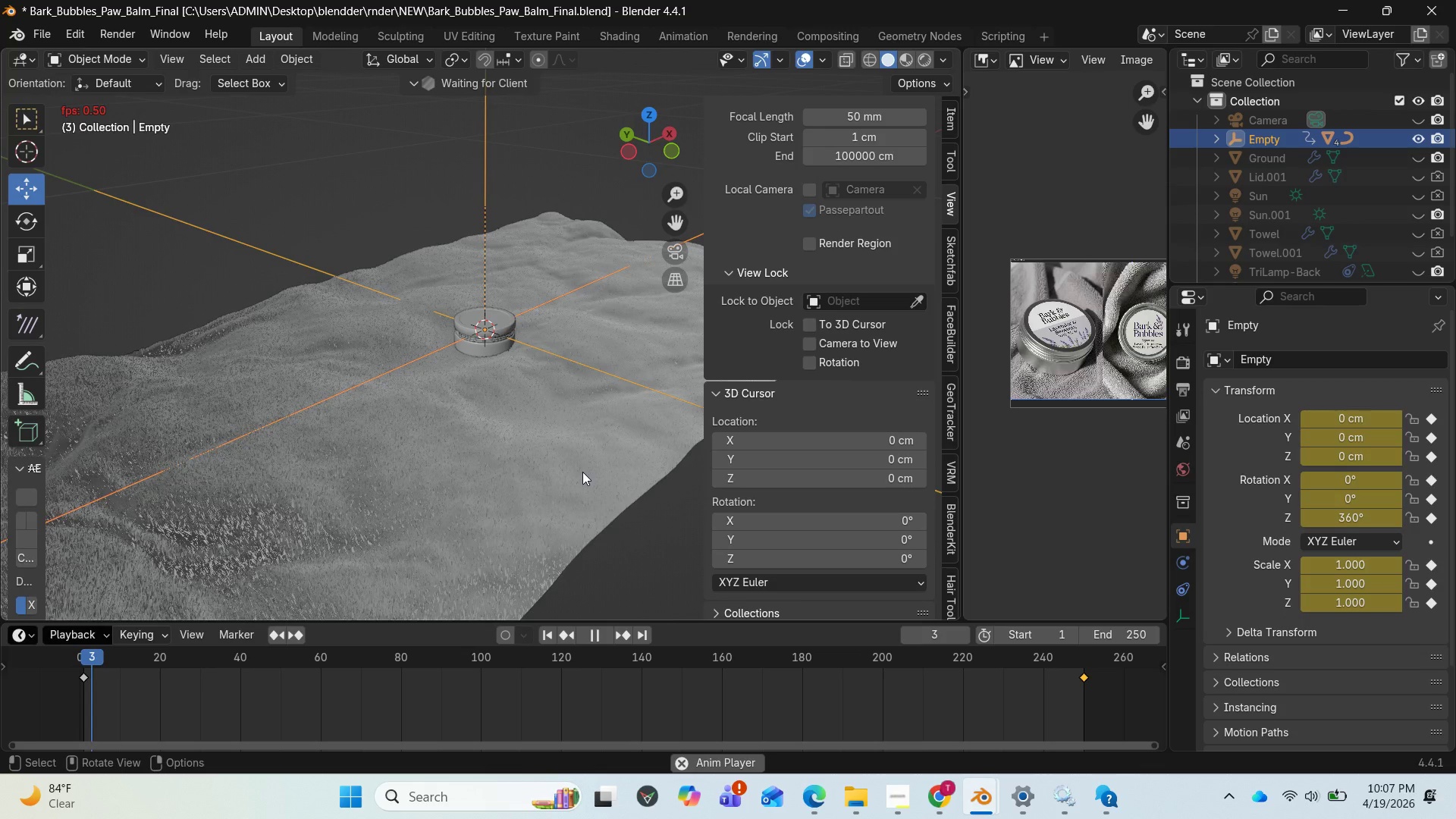 
key(Space)
 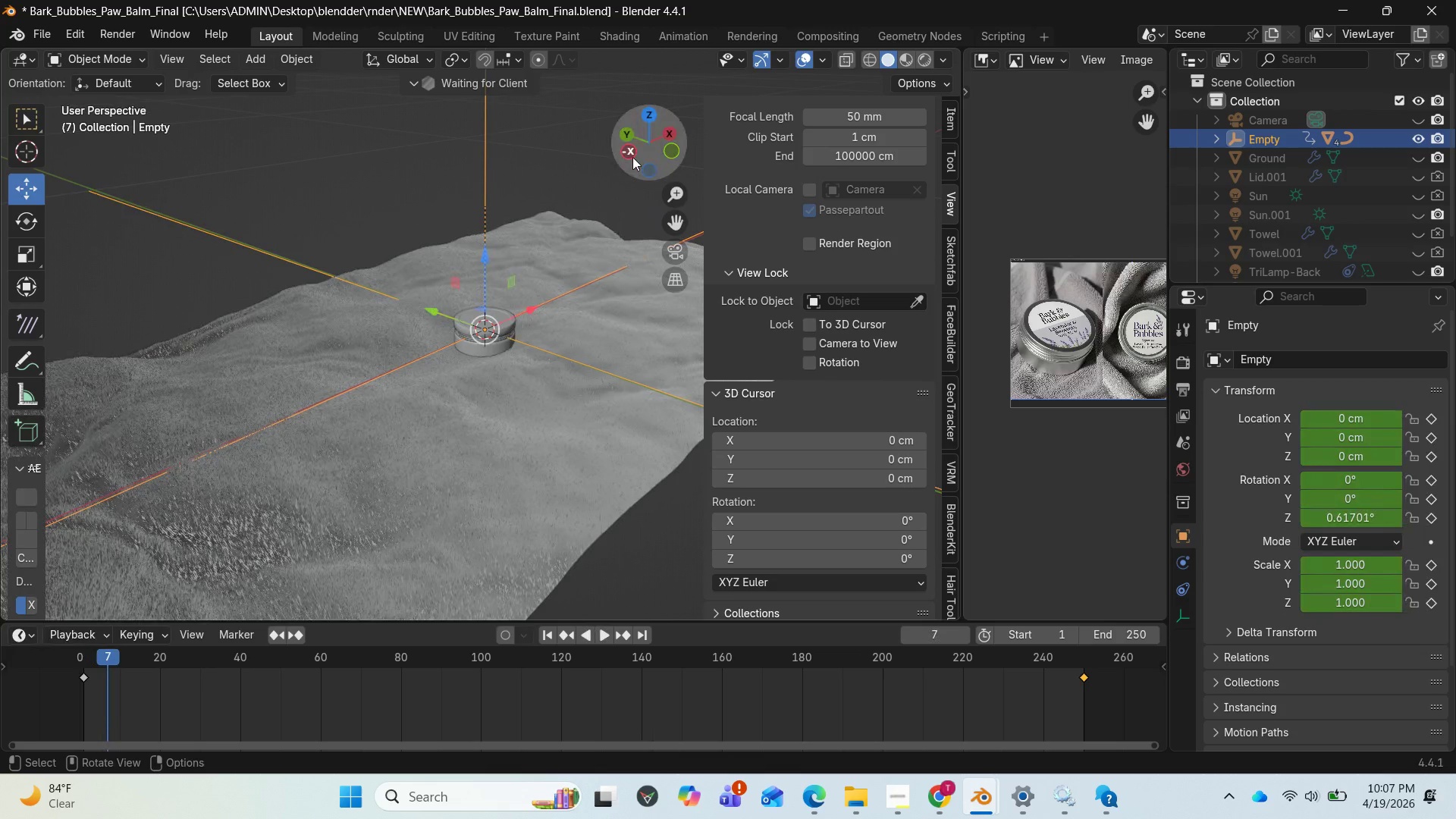 
left_click_drag(start_coordinate=[632, 157], to_coordinate=[864, 165])
 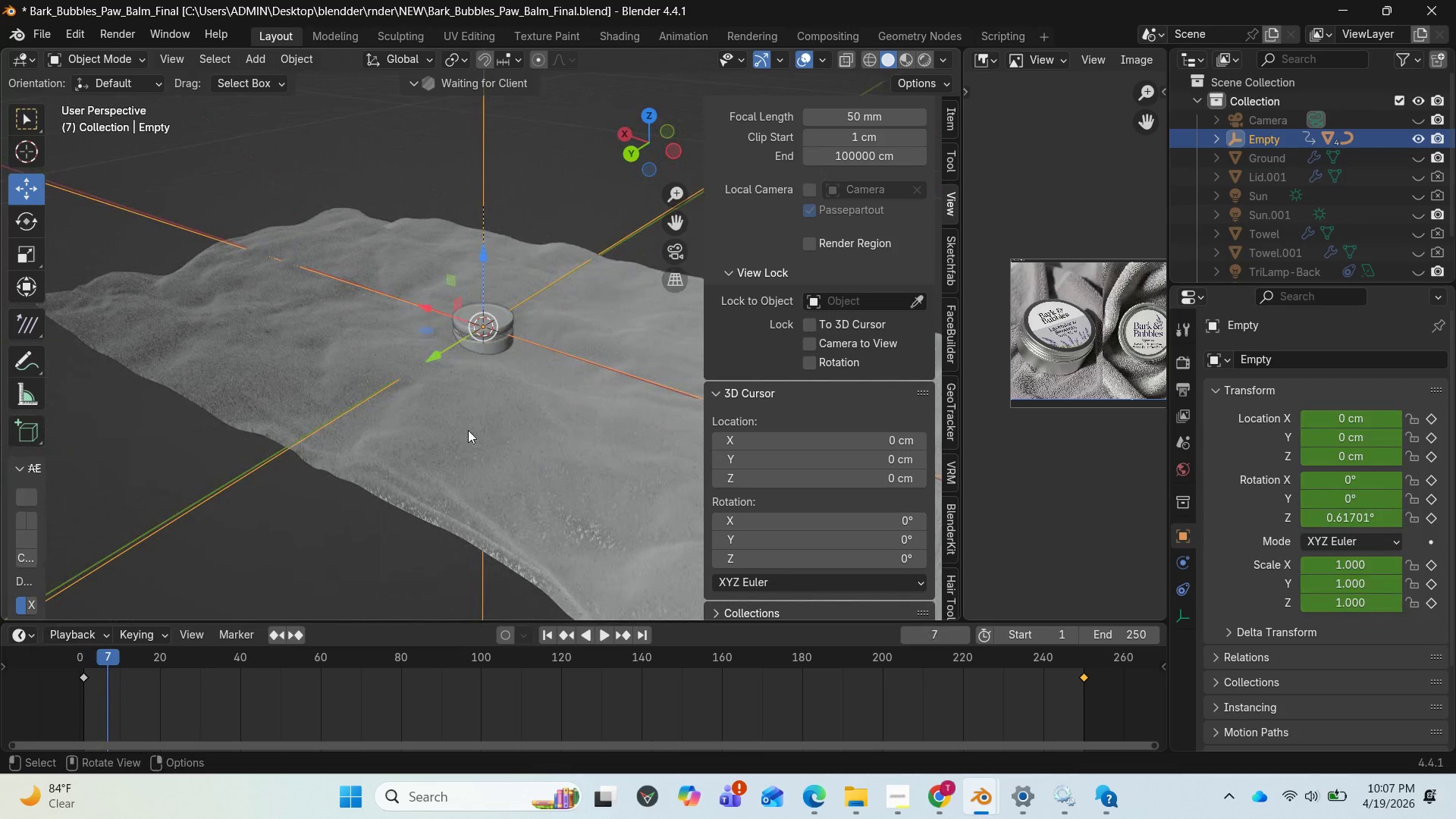 
left_click([467, 431])
 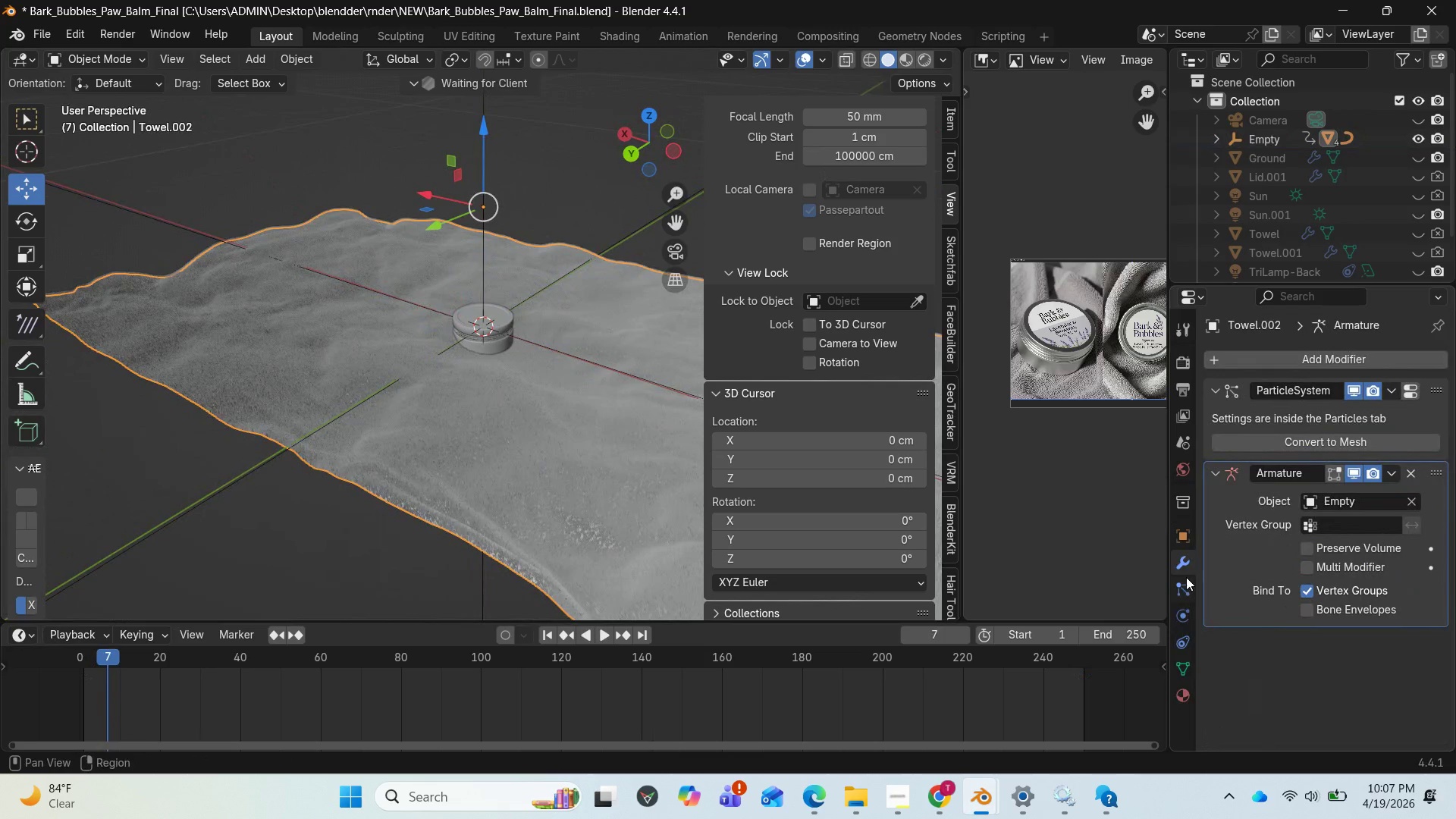 
mouse_move([1185, 648])
 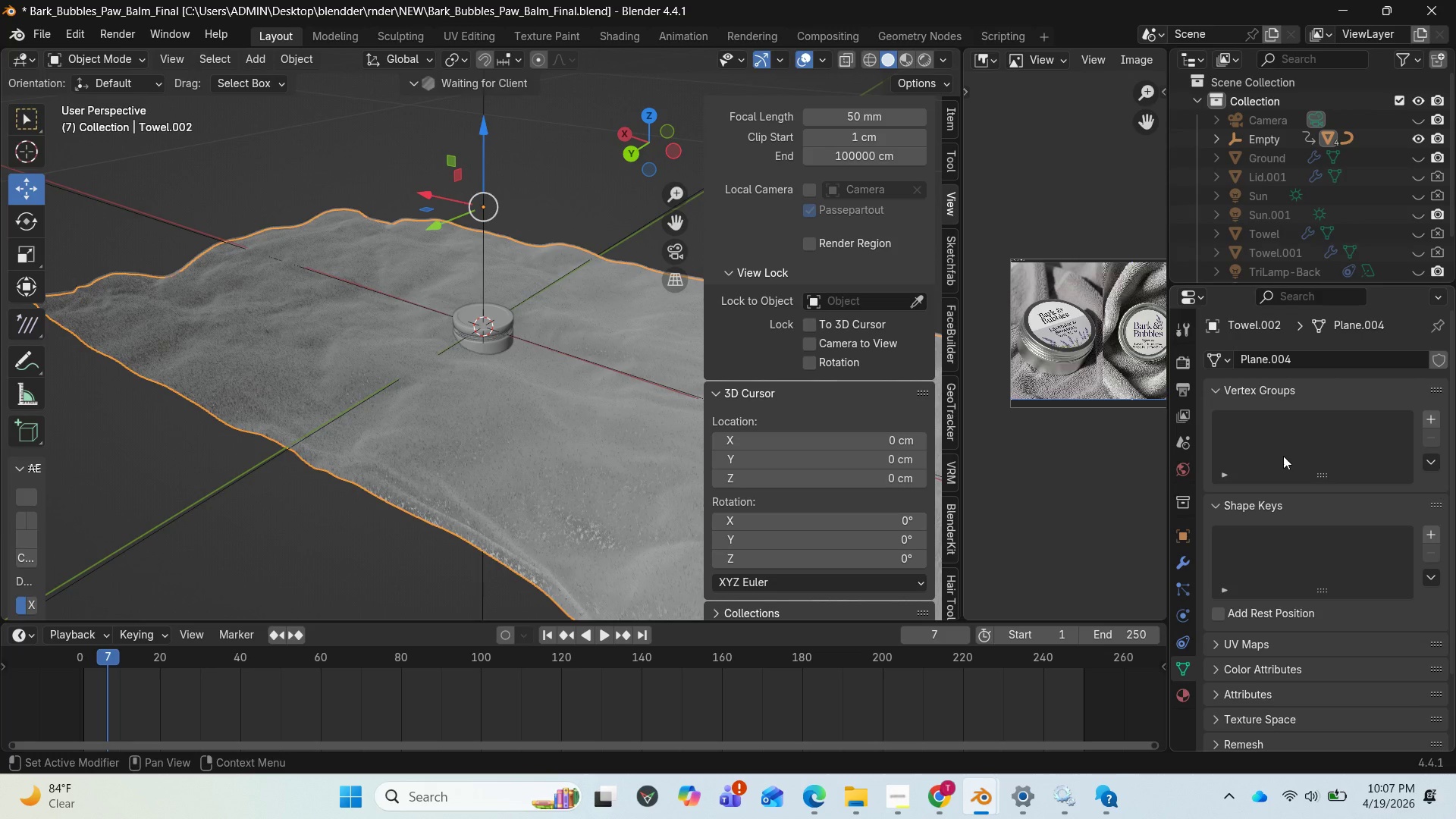 
wait(5.14)
 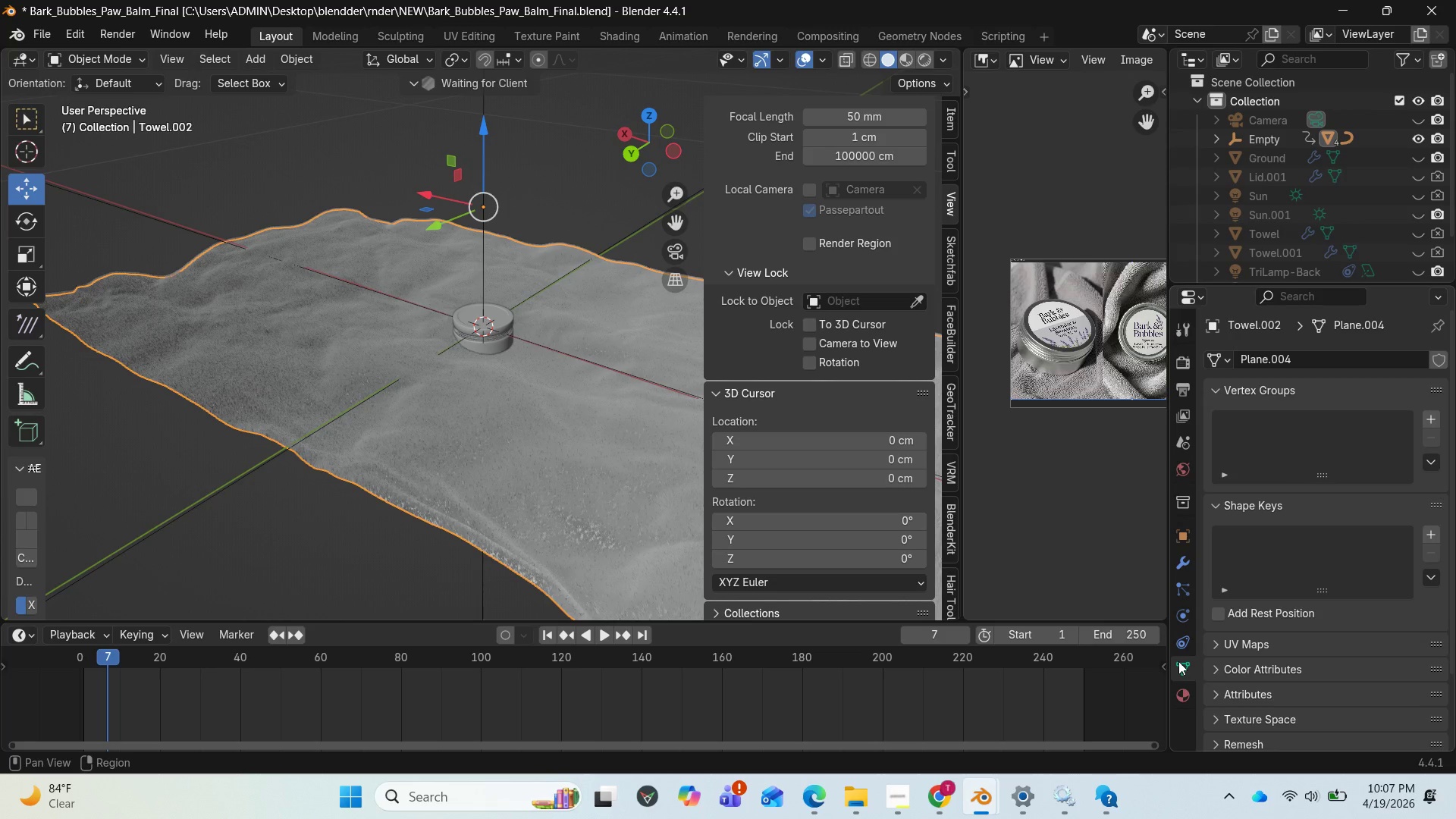 
left_click([1182, 570])
 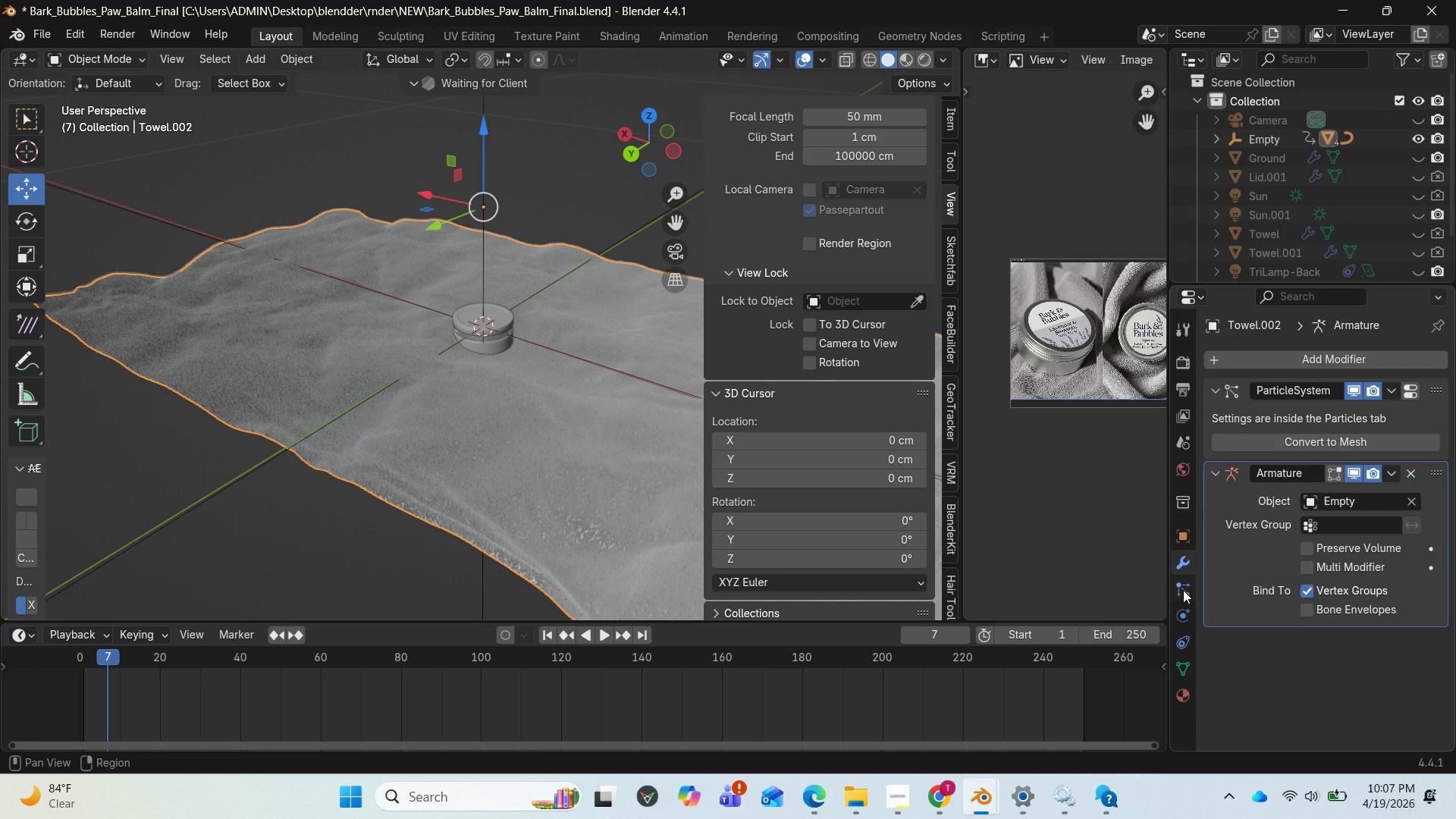 
left_click([1182, 590])
 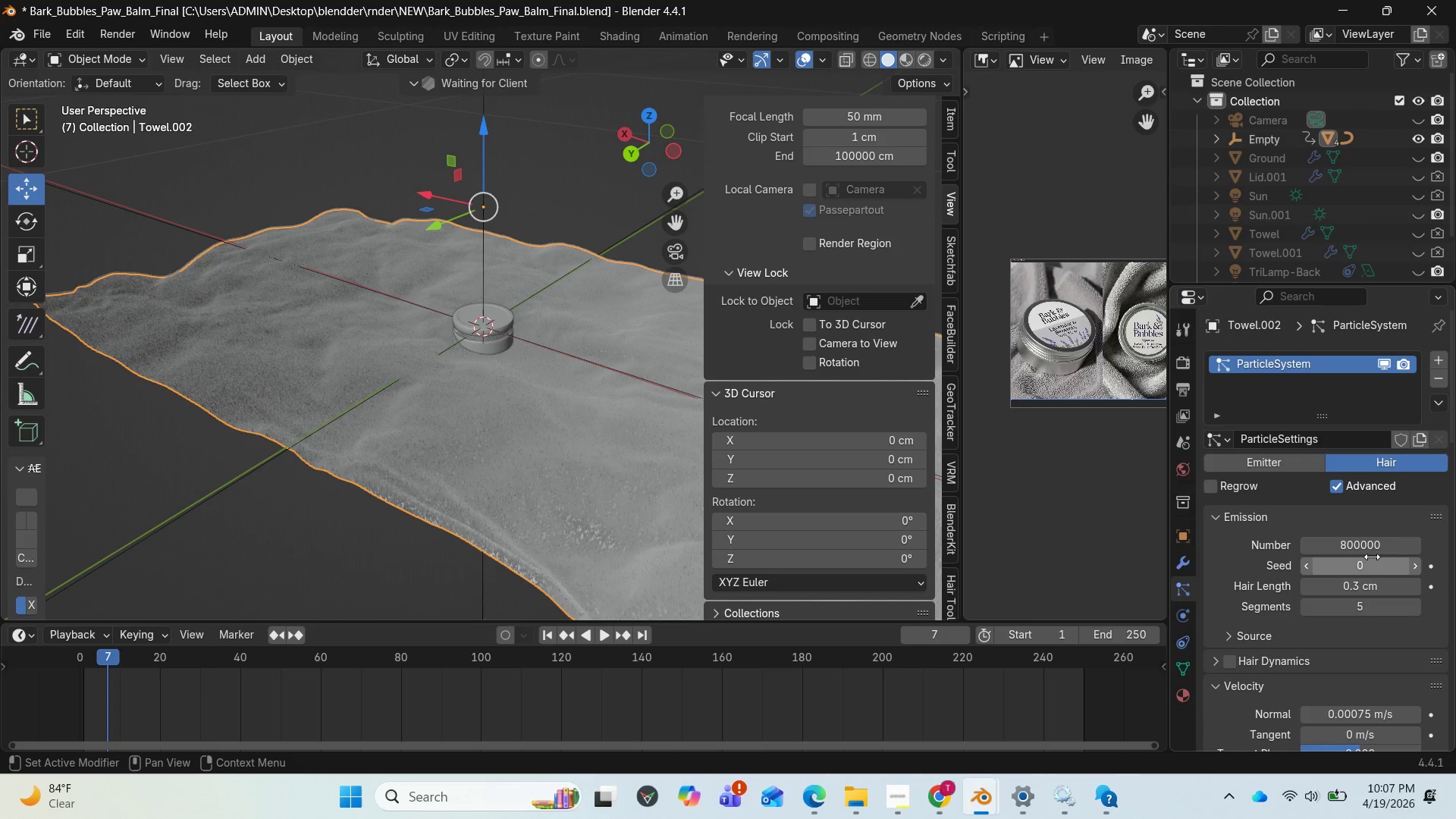 
left_click([1372, 555])
 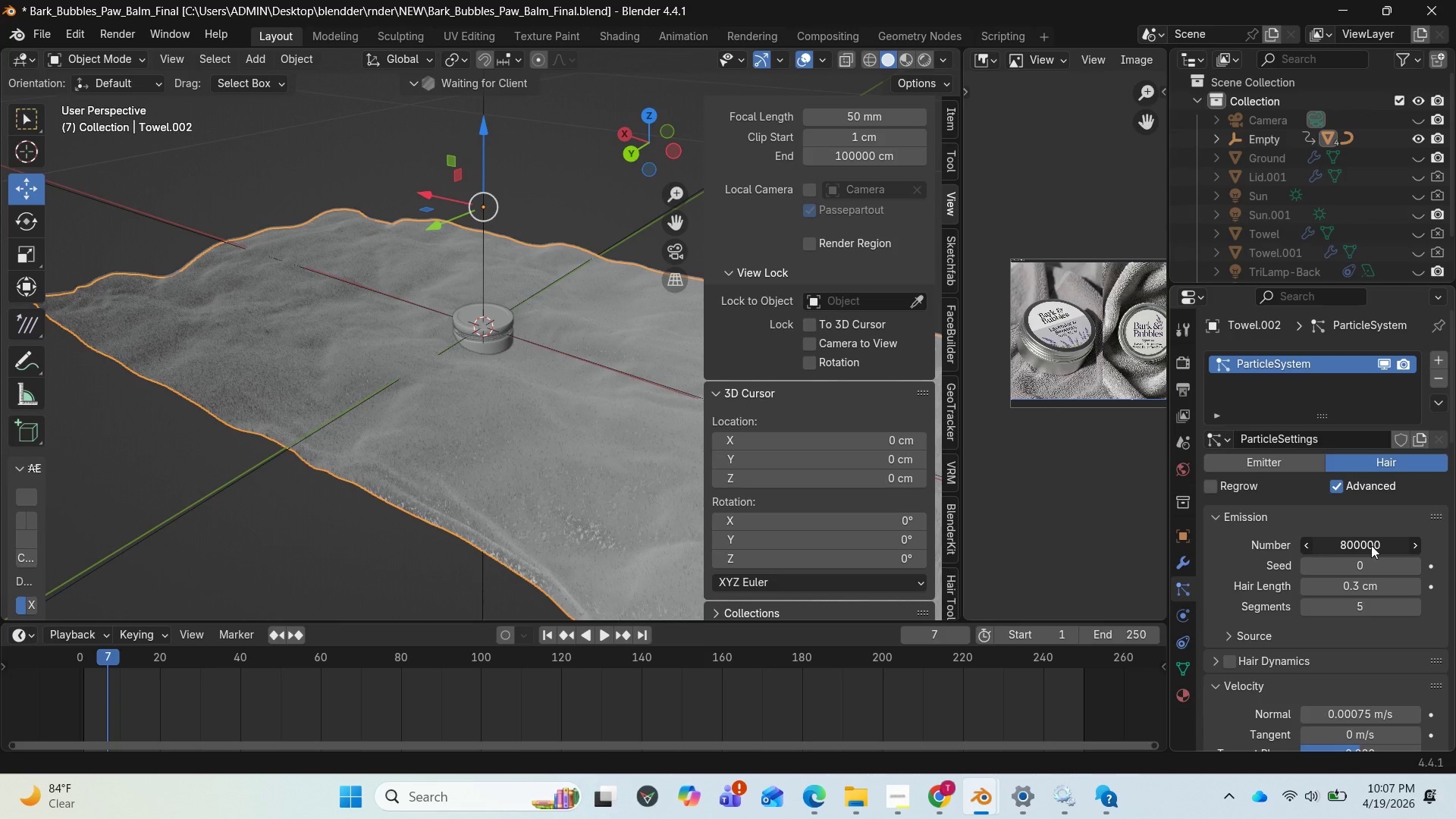 
left_click([1371, 545])
 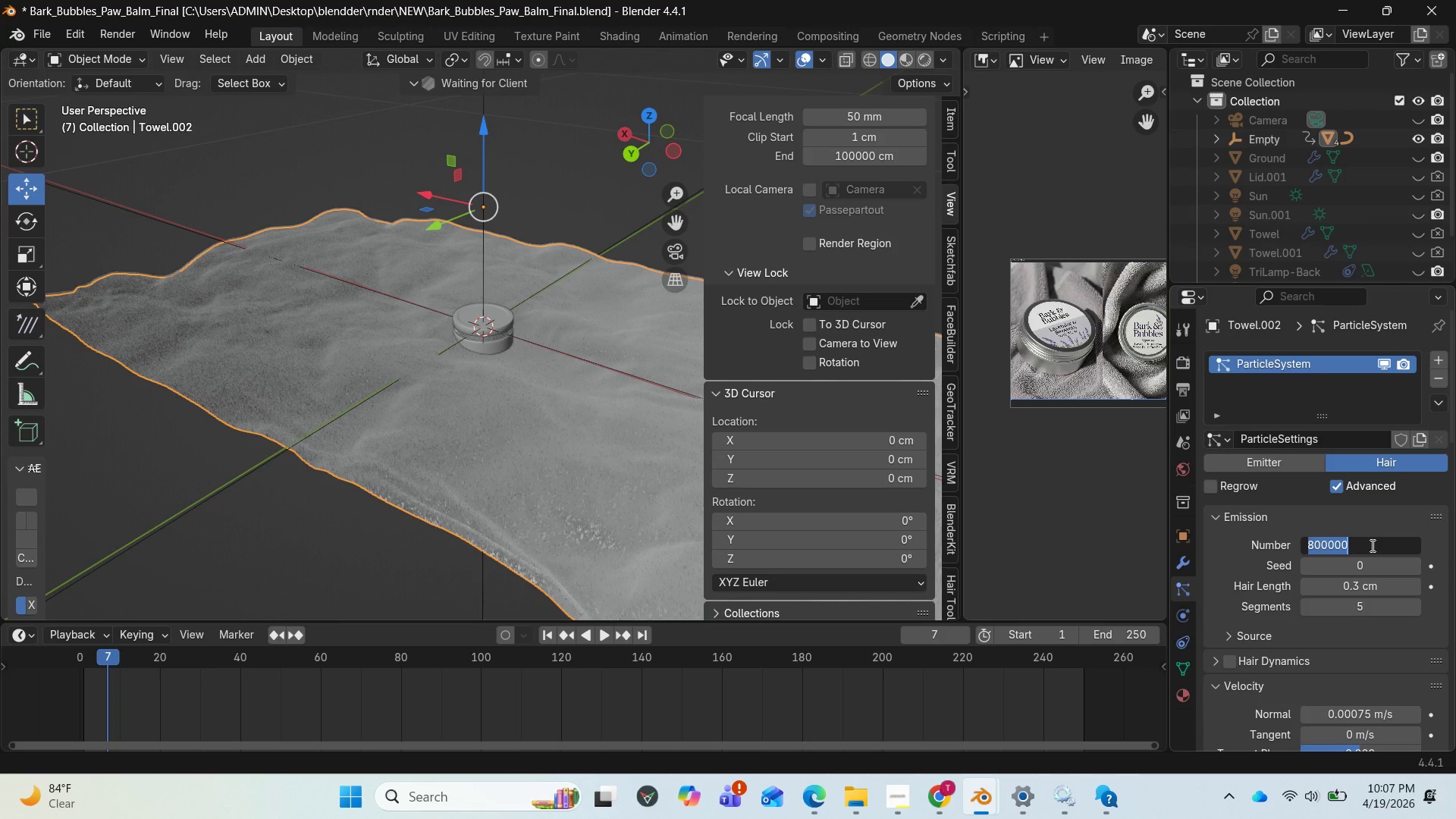 
type(5000)
 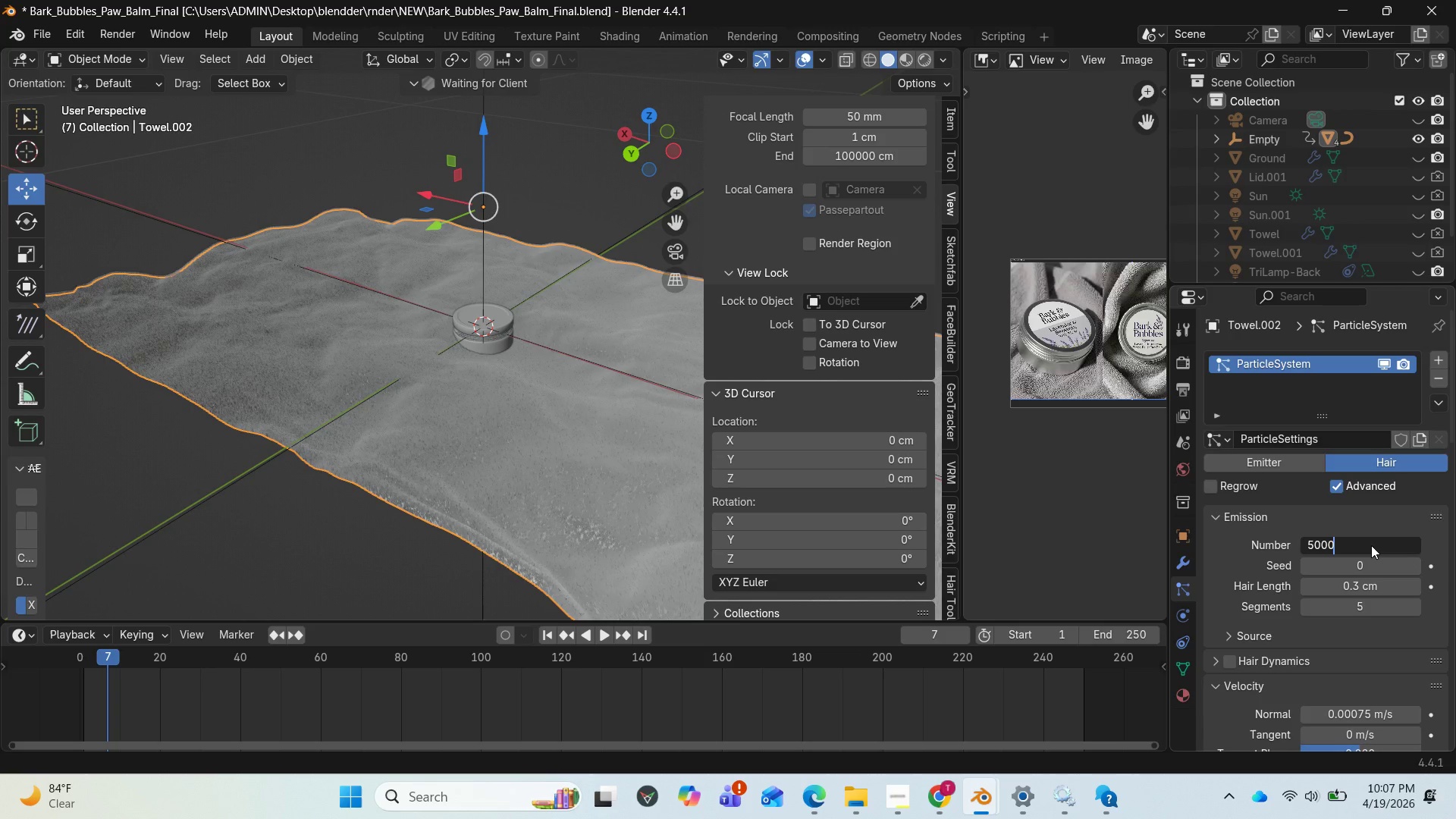 
key(Enter)
 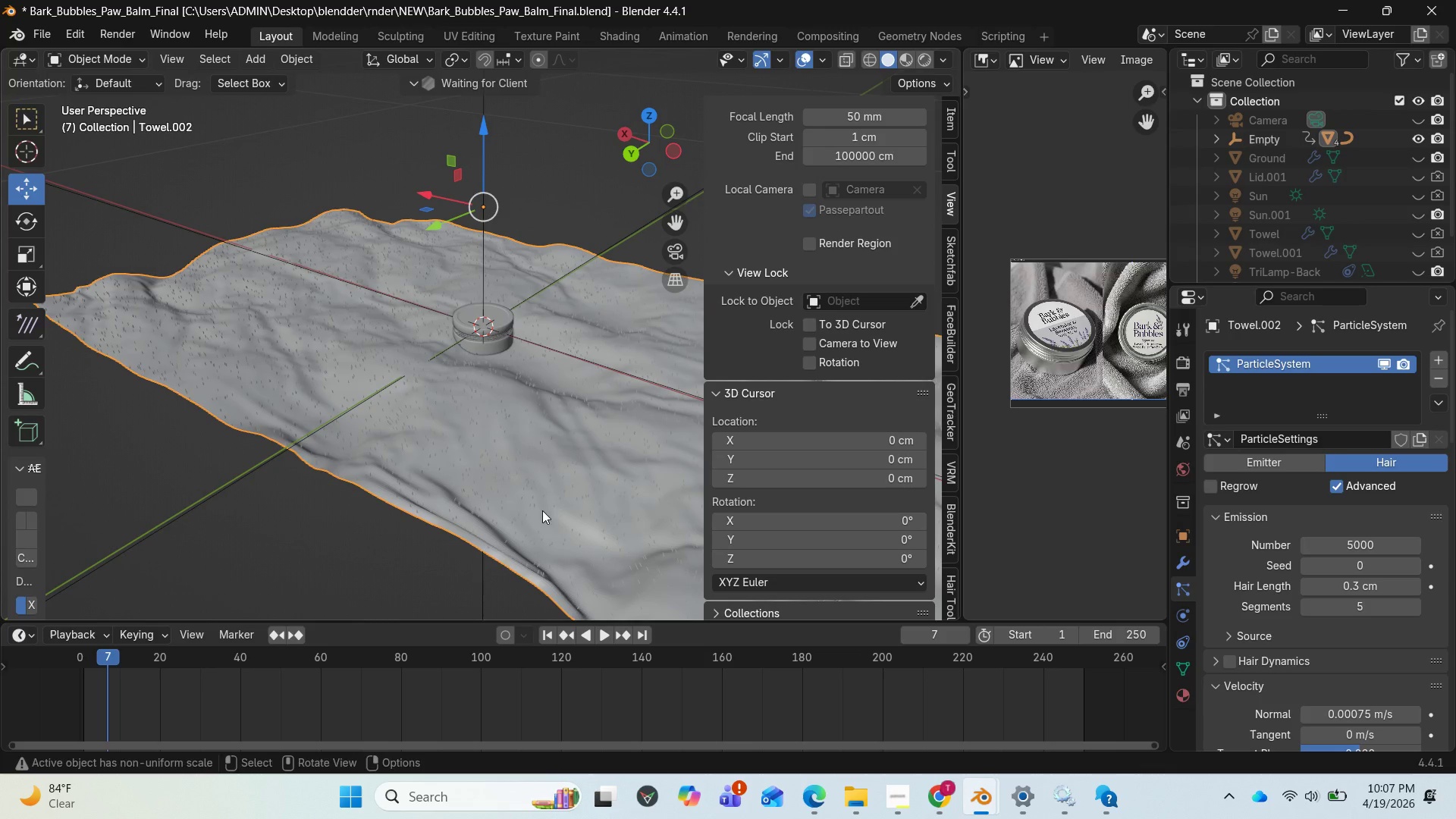 
scroll: coordinate [529, 484], scroll_direction: up, amount: 3.0
 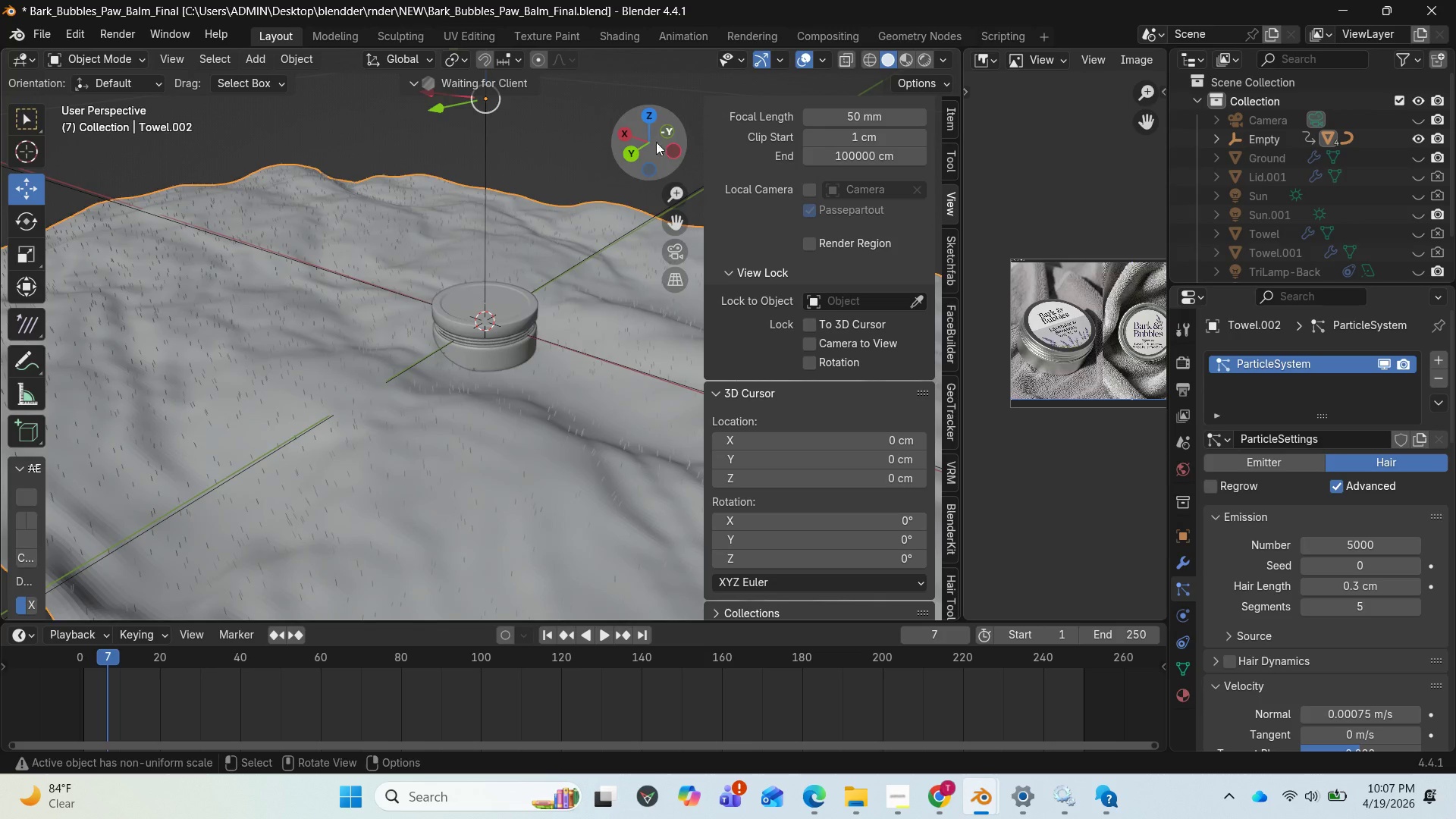 
left_click_drag(start_coordinate=[657, 144], to_coordinate=[570, 110])
 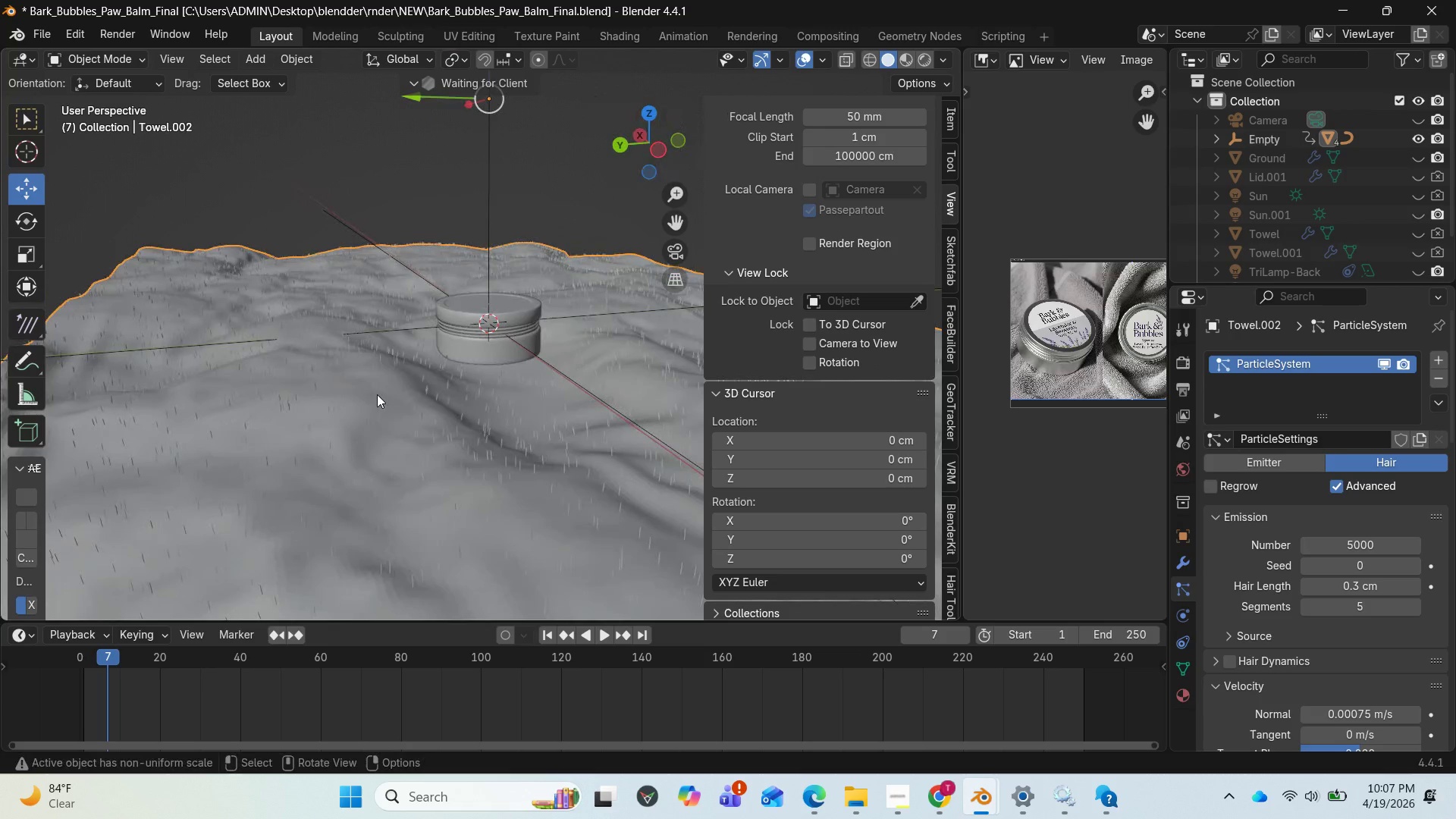 
left_click([376, 395])
 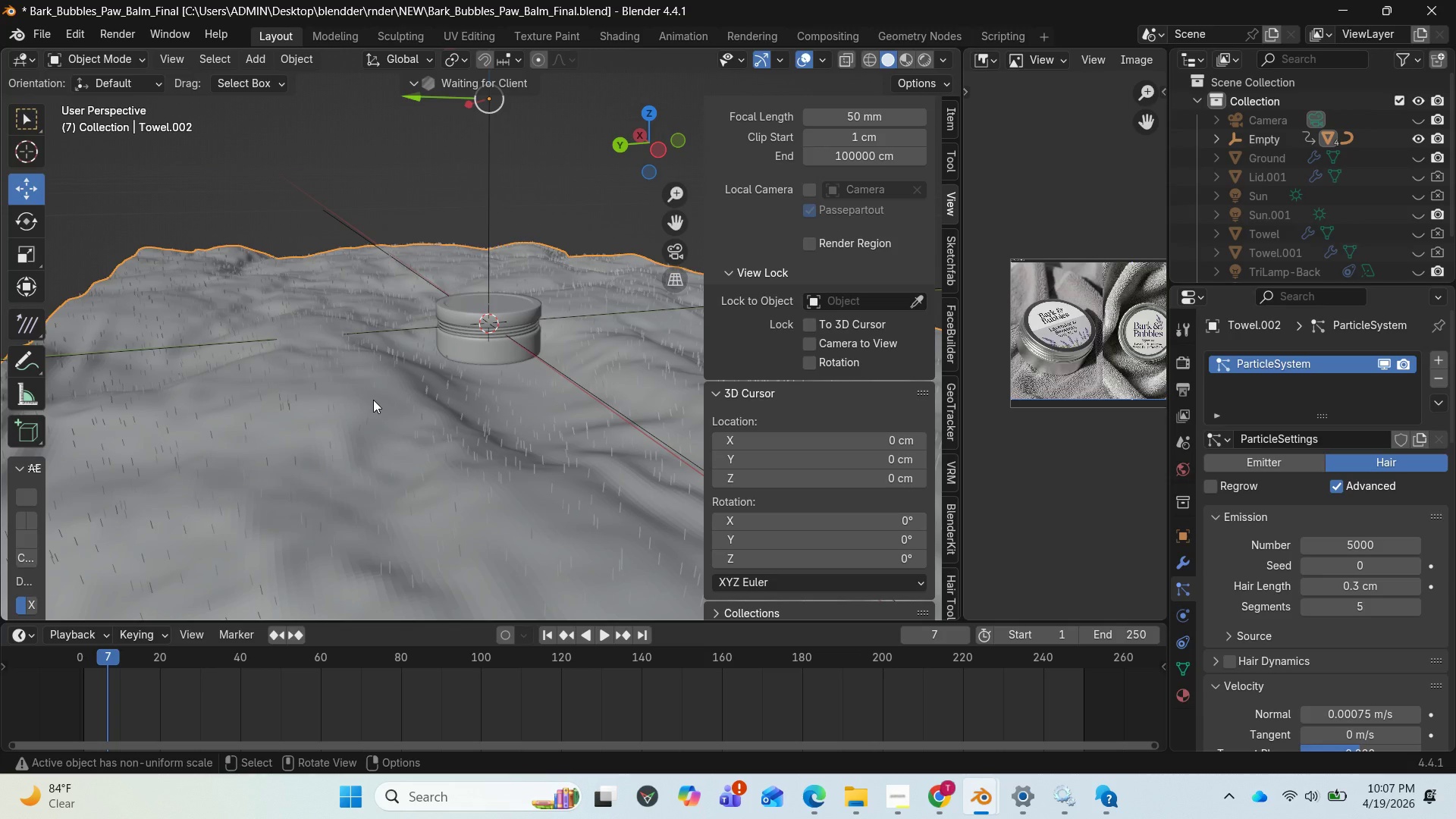 
key(Tab)
 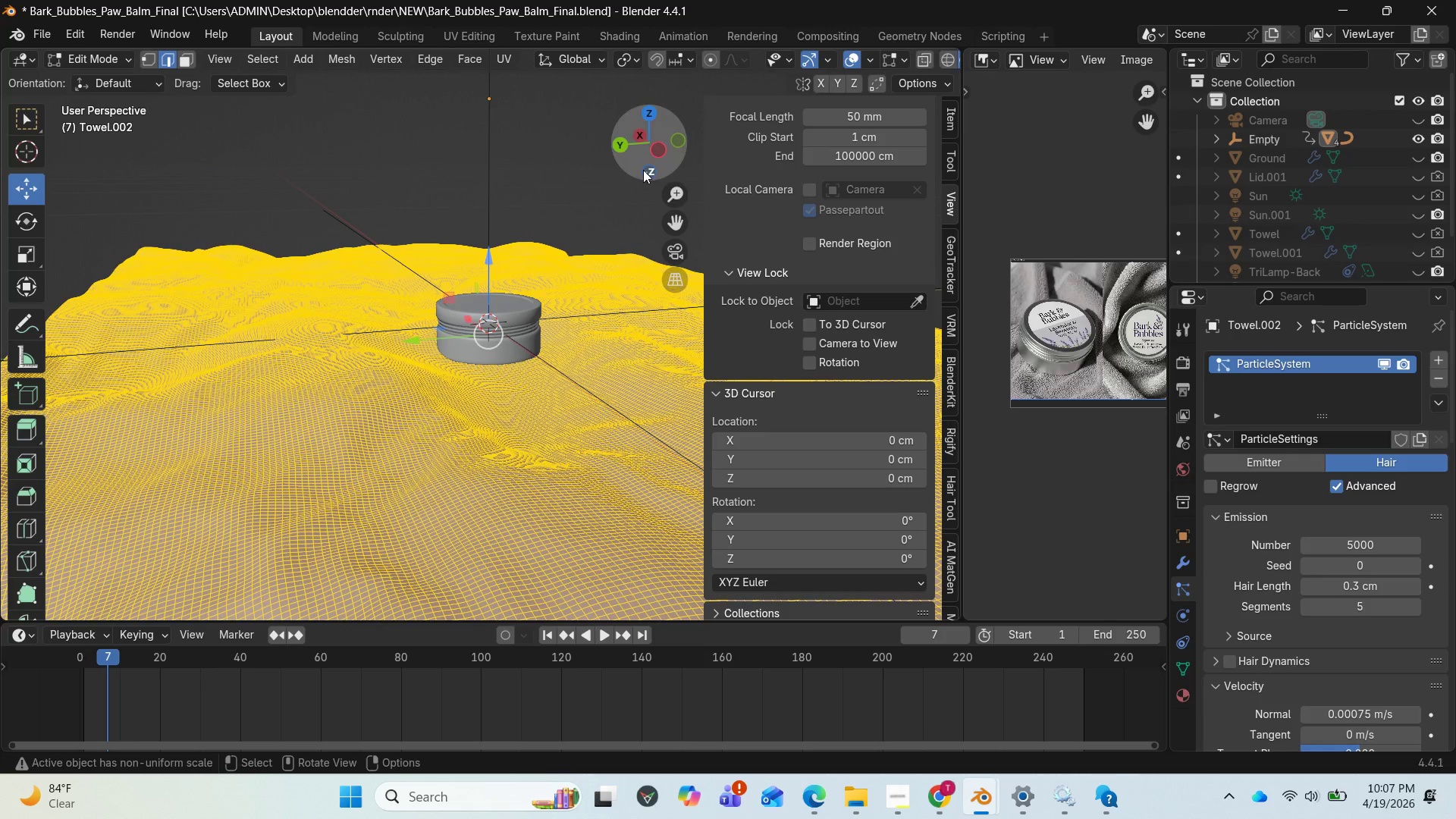 
left_click_drag(start_coordinate=[657, 156], to_coordinate=[611, 256])
 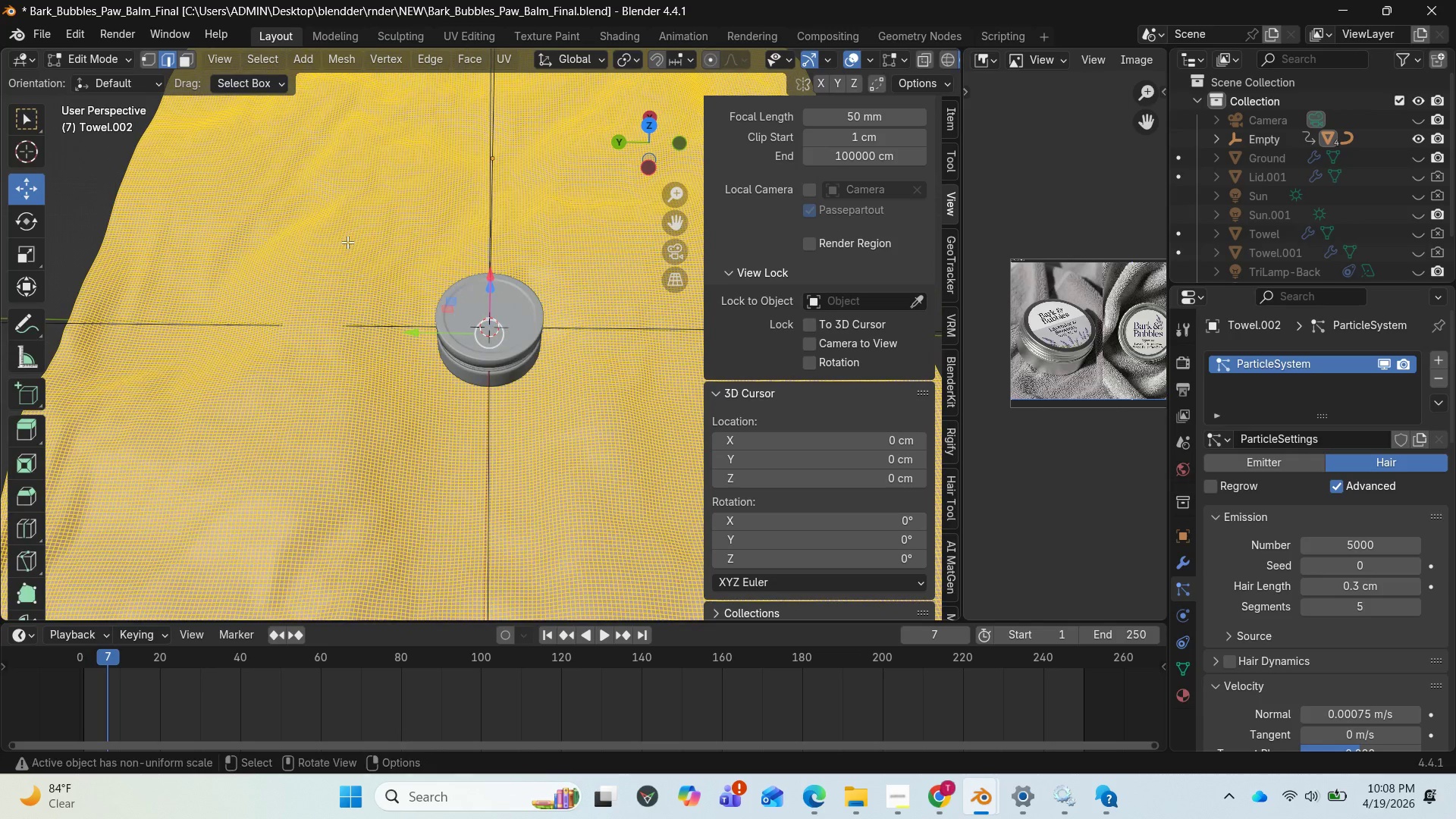 
left_click_drag(start_coordinate=[347, 242], to_coordinate=[664, 498])
 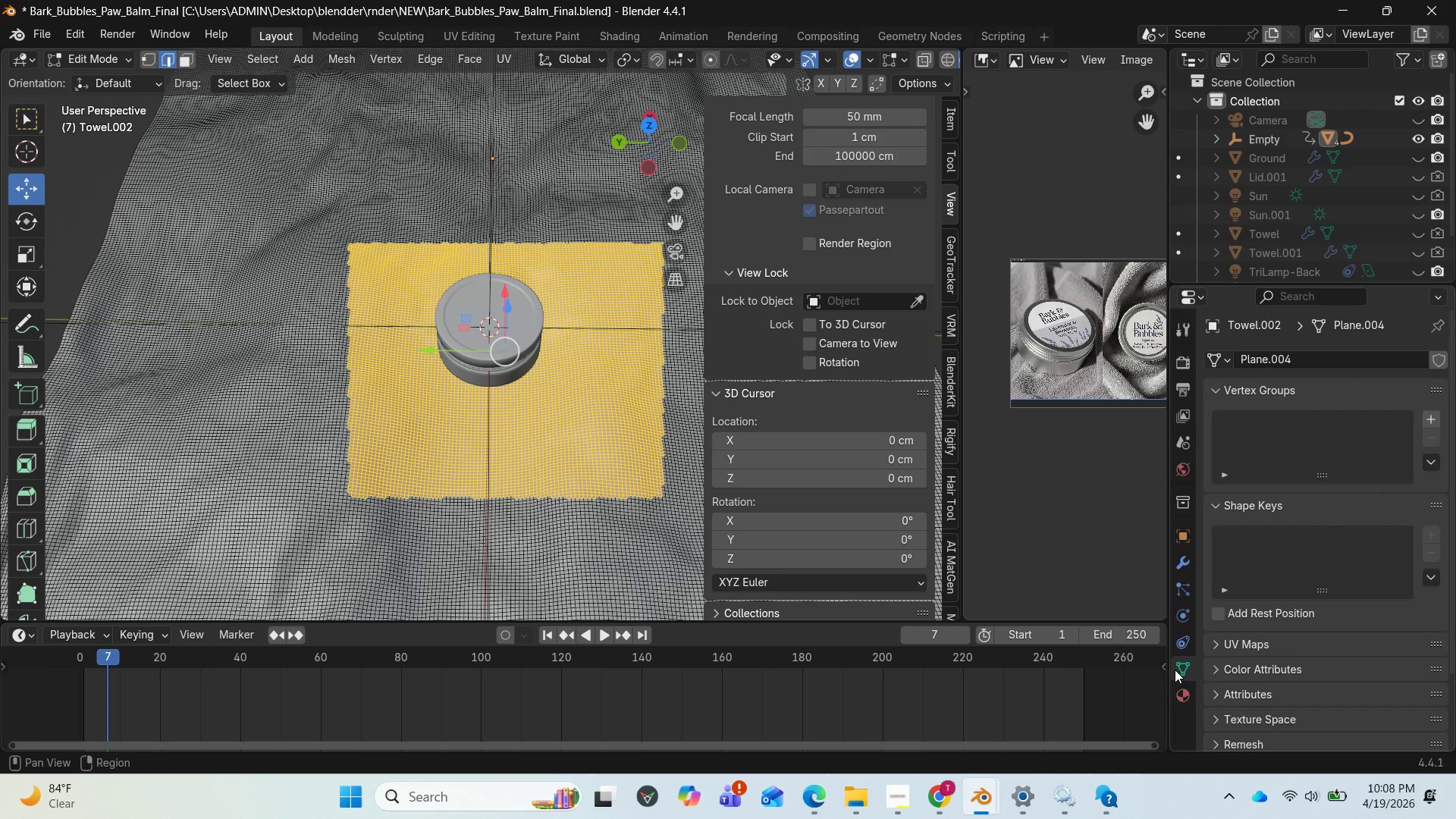 
wait(5.8)
 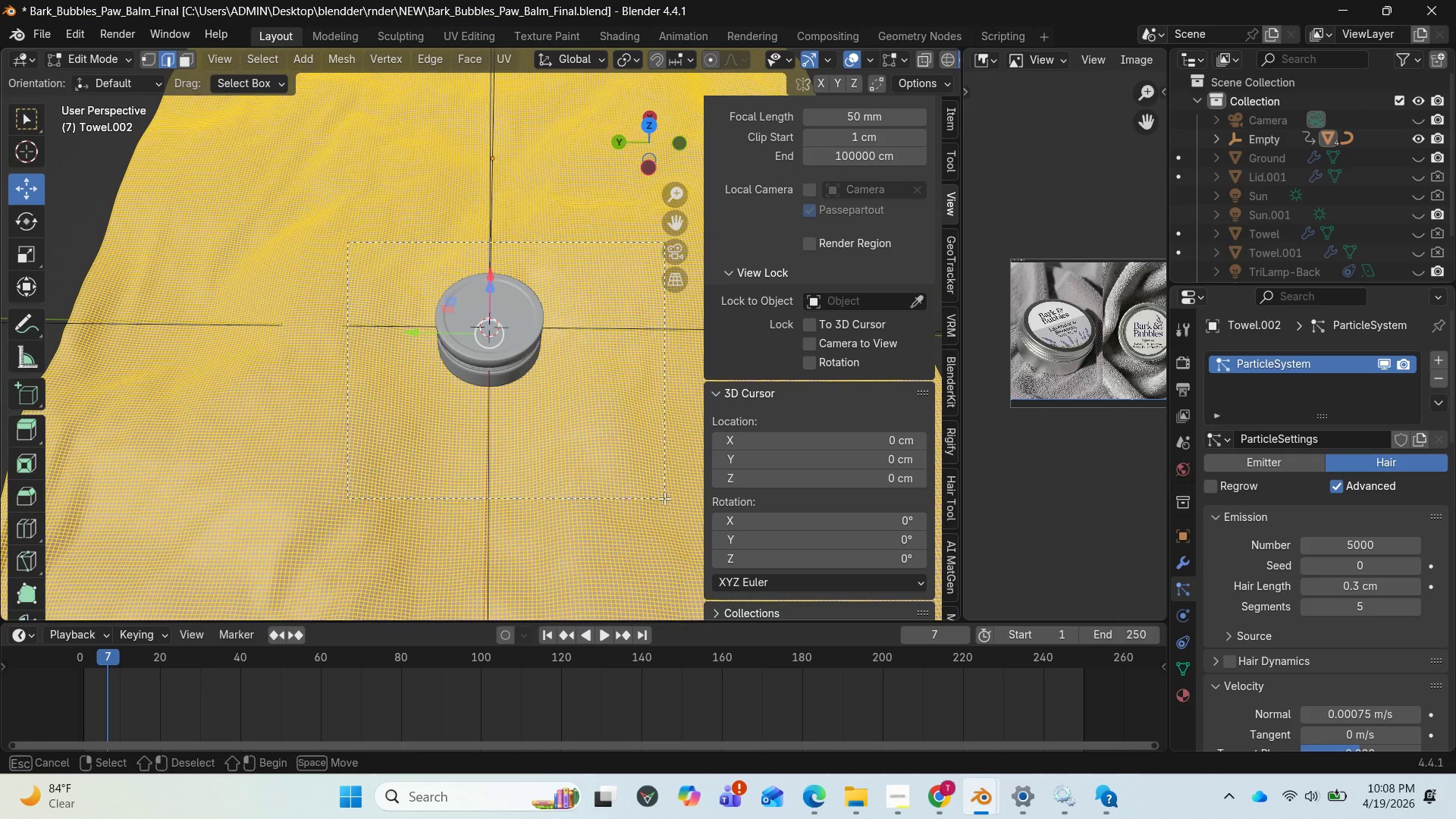 
left_click([1427, 417])
 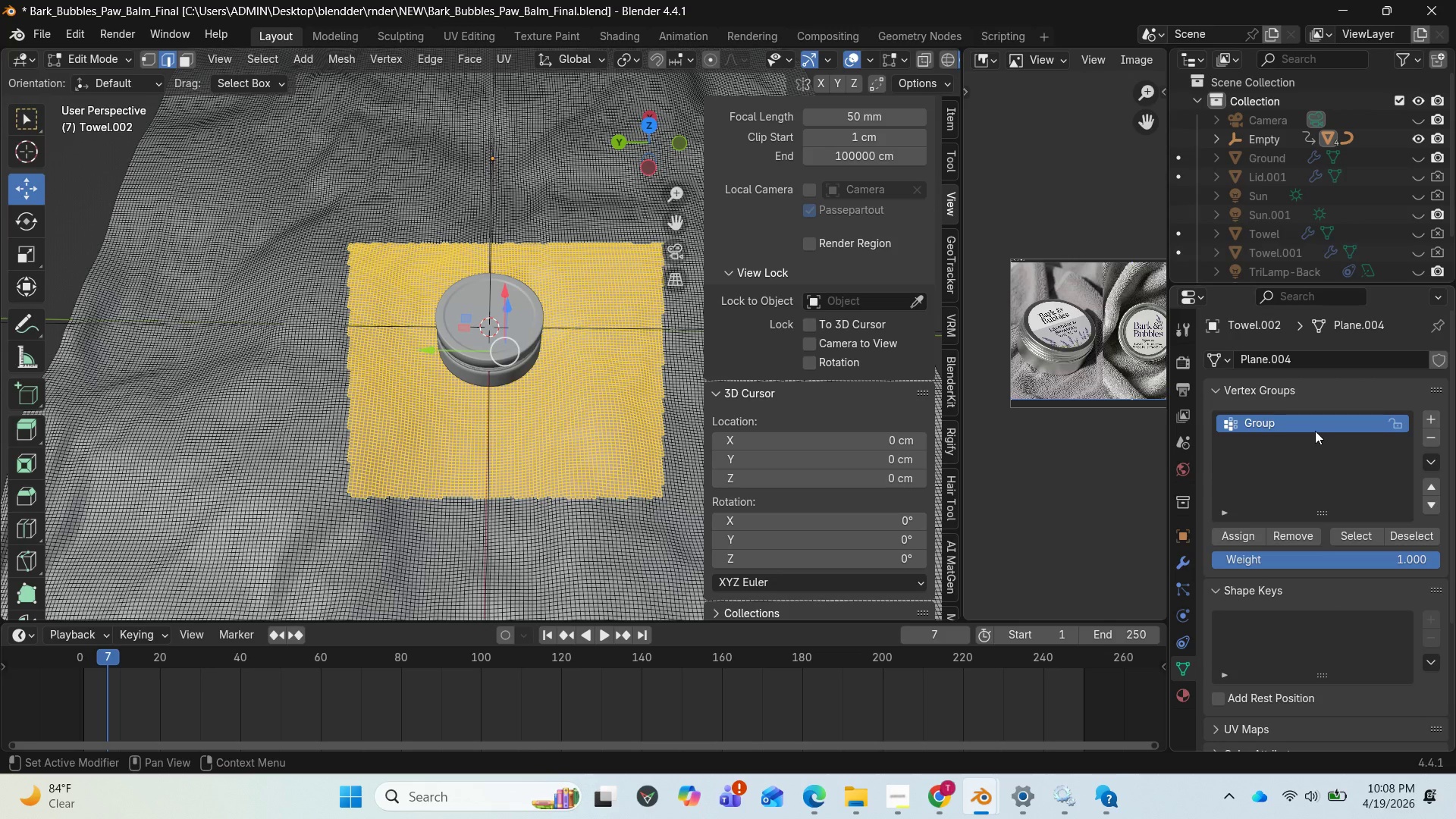 
left_click([1314, 430])
 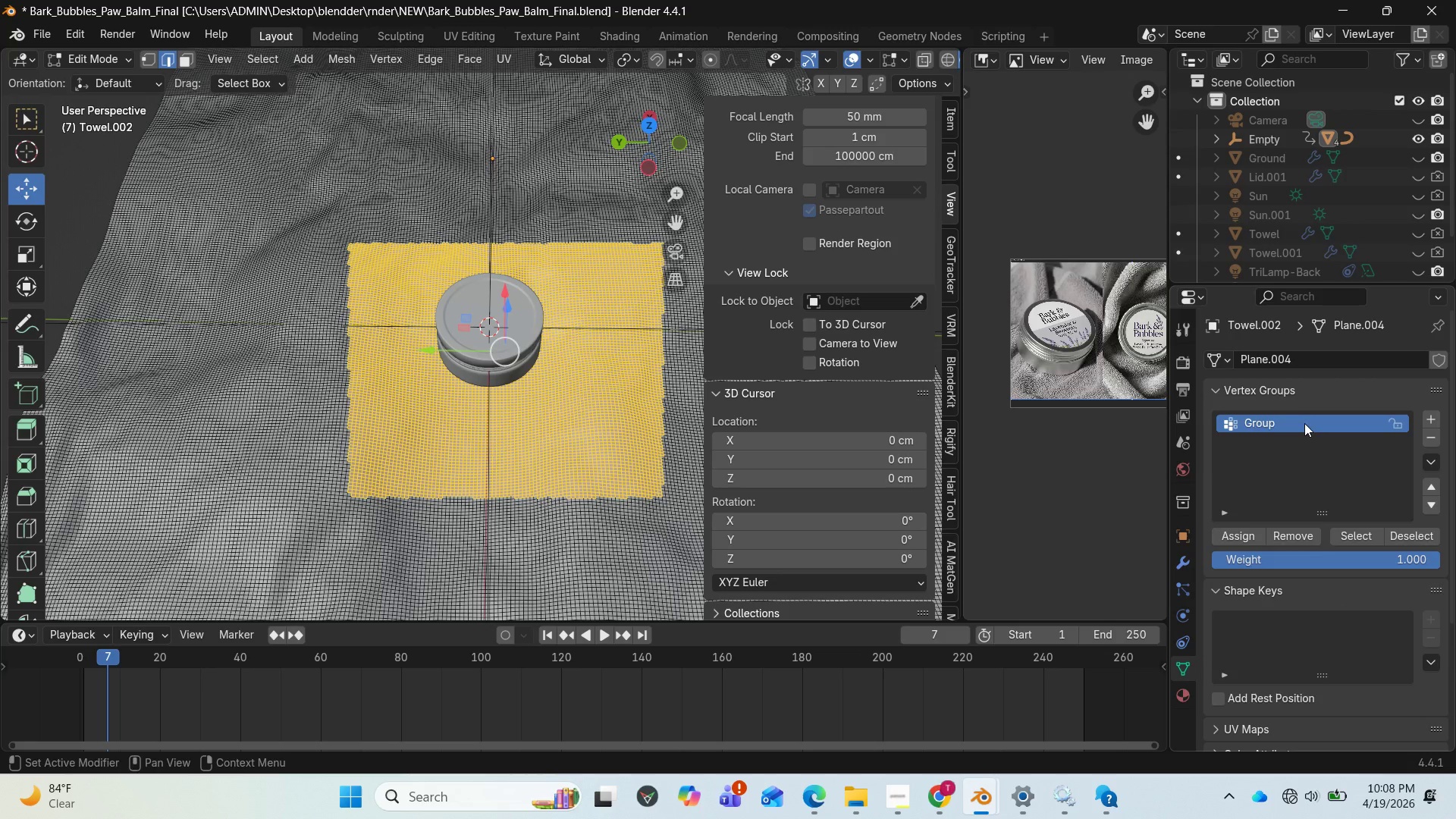 
double_click([1304, 423])
 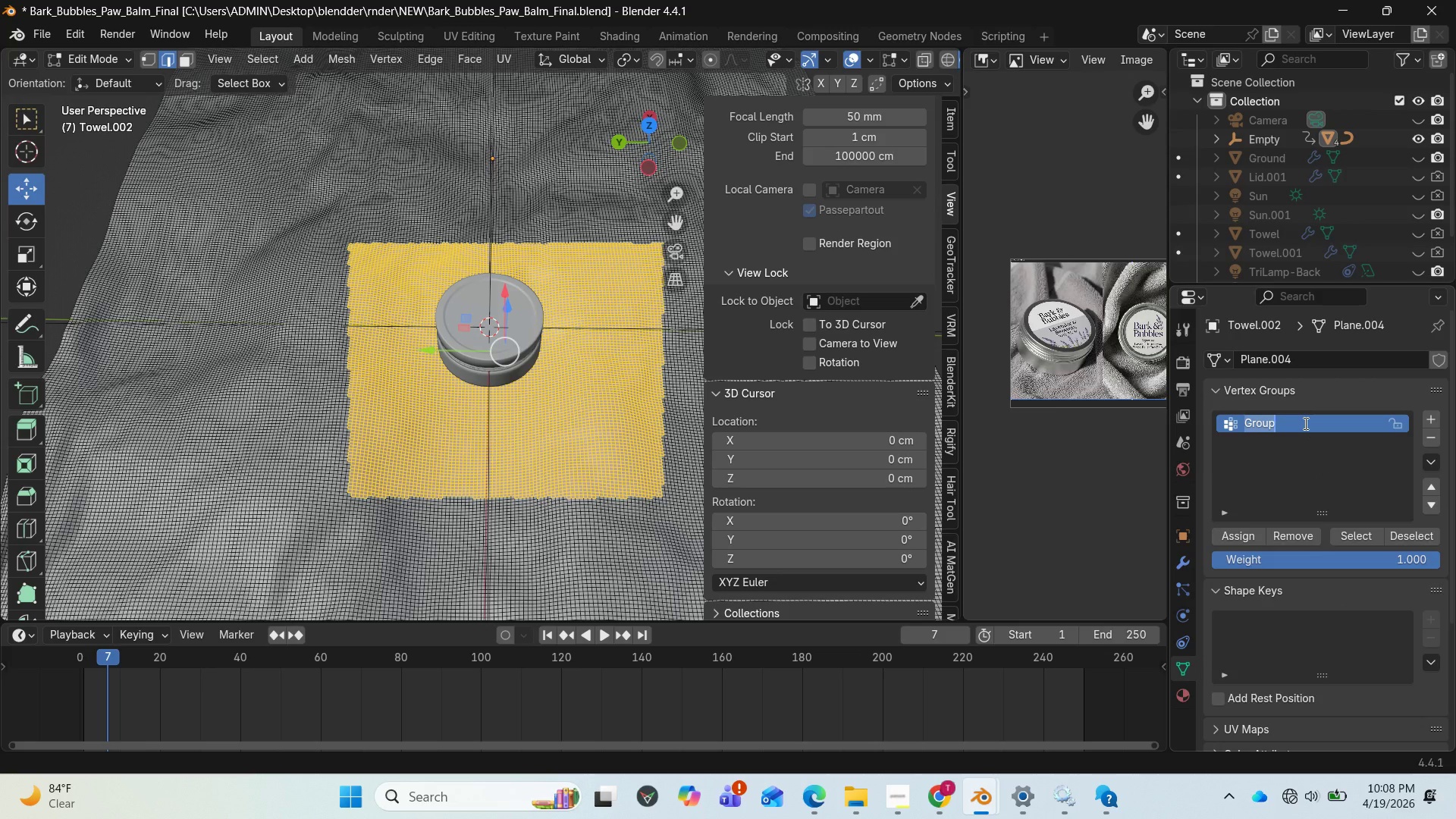 
type(Hair)
 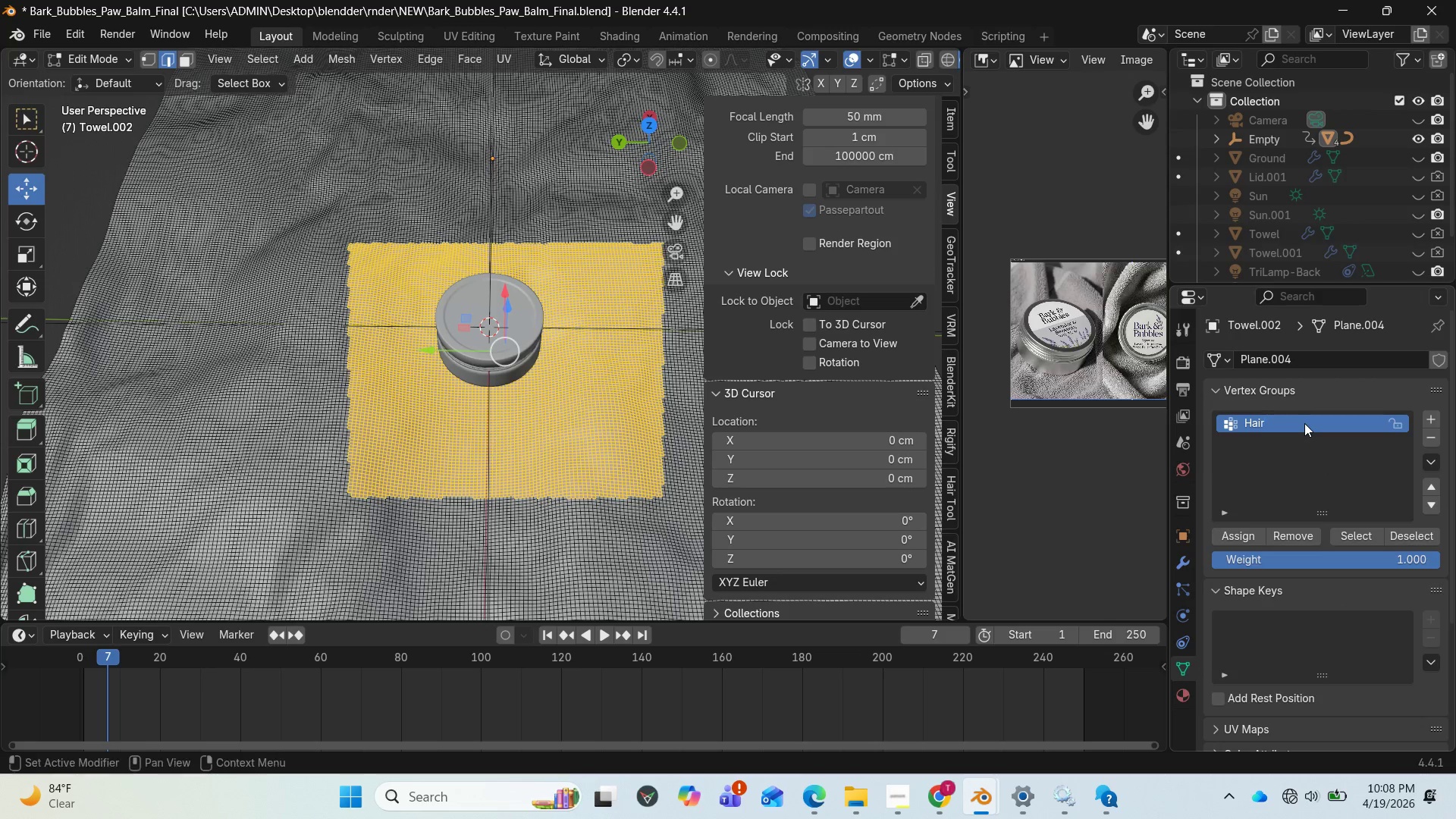 
key(Enter)
 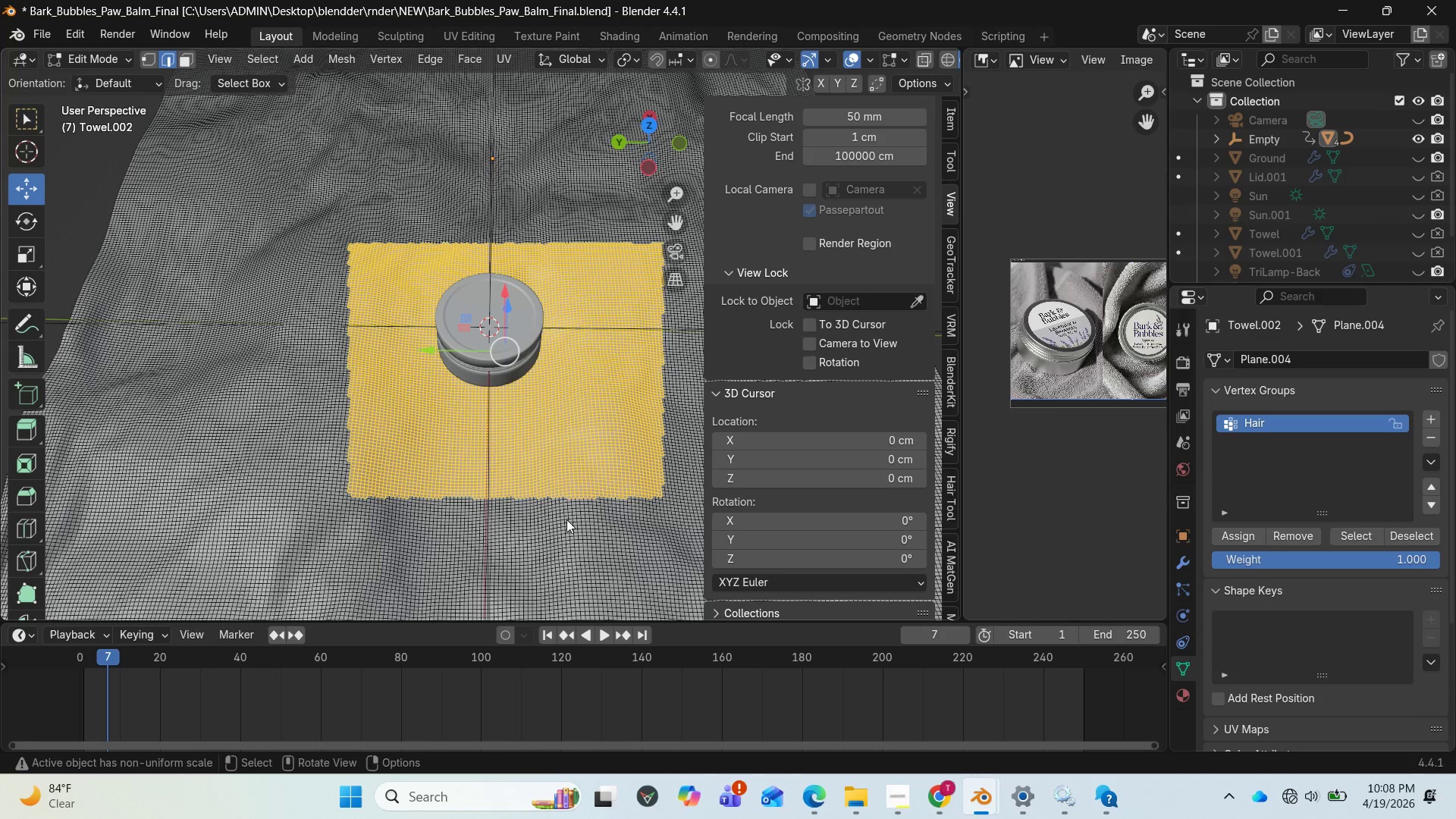 
scroll: coordinate [548, 500], scroll_direction: up, amount: 1.0
 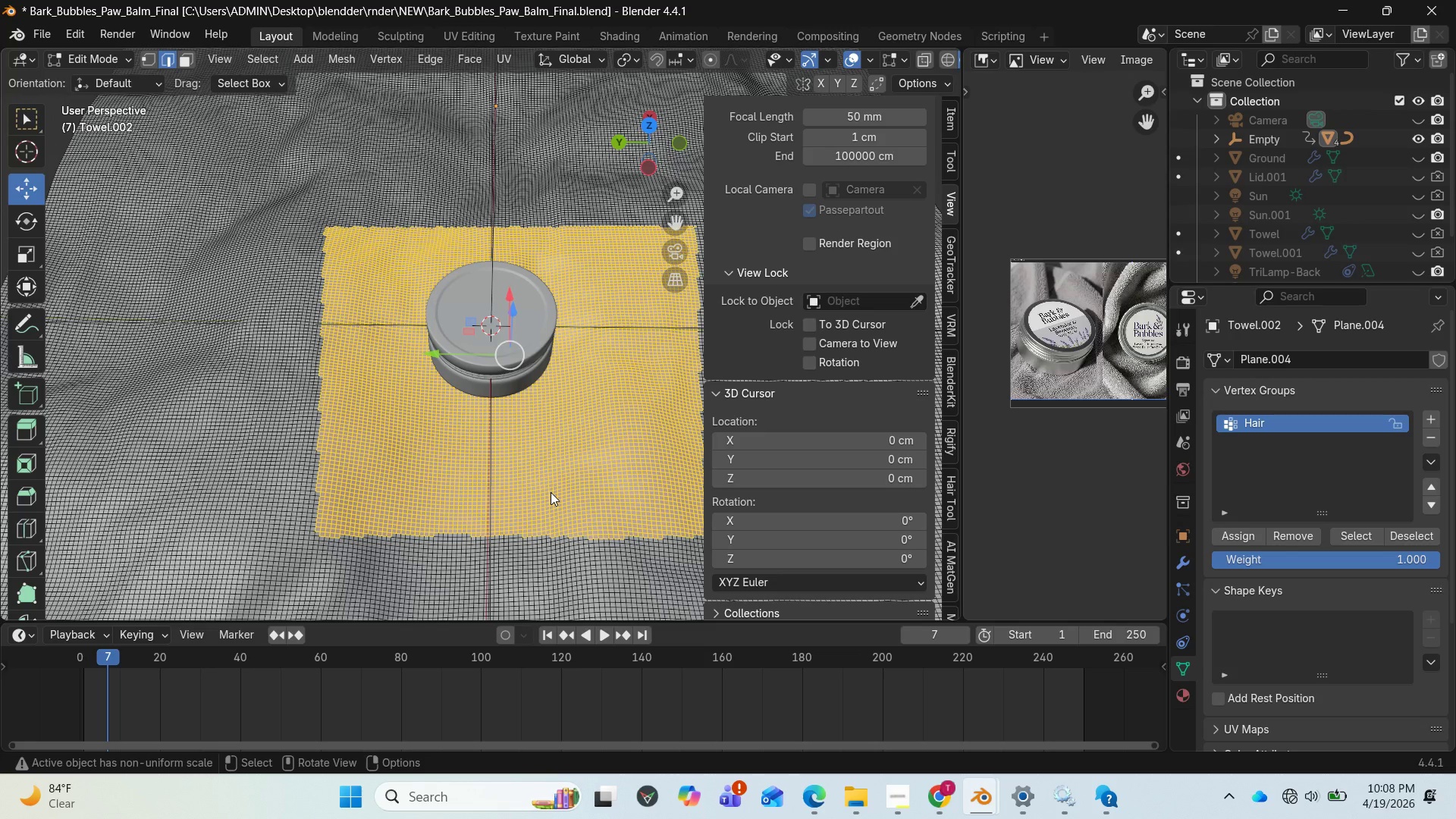 
key(Tab)
 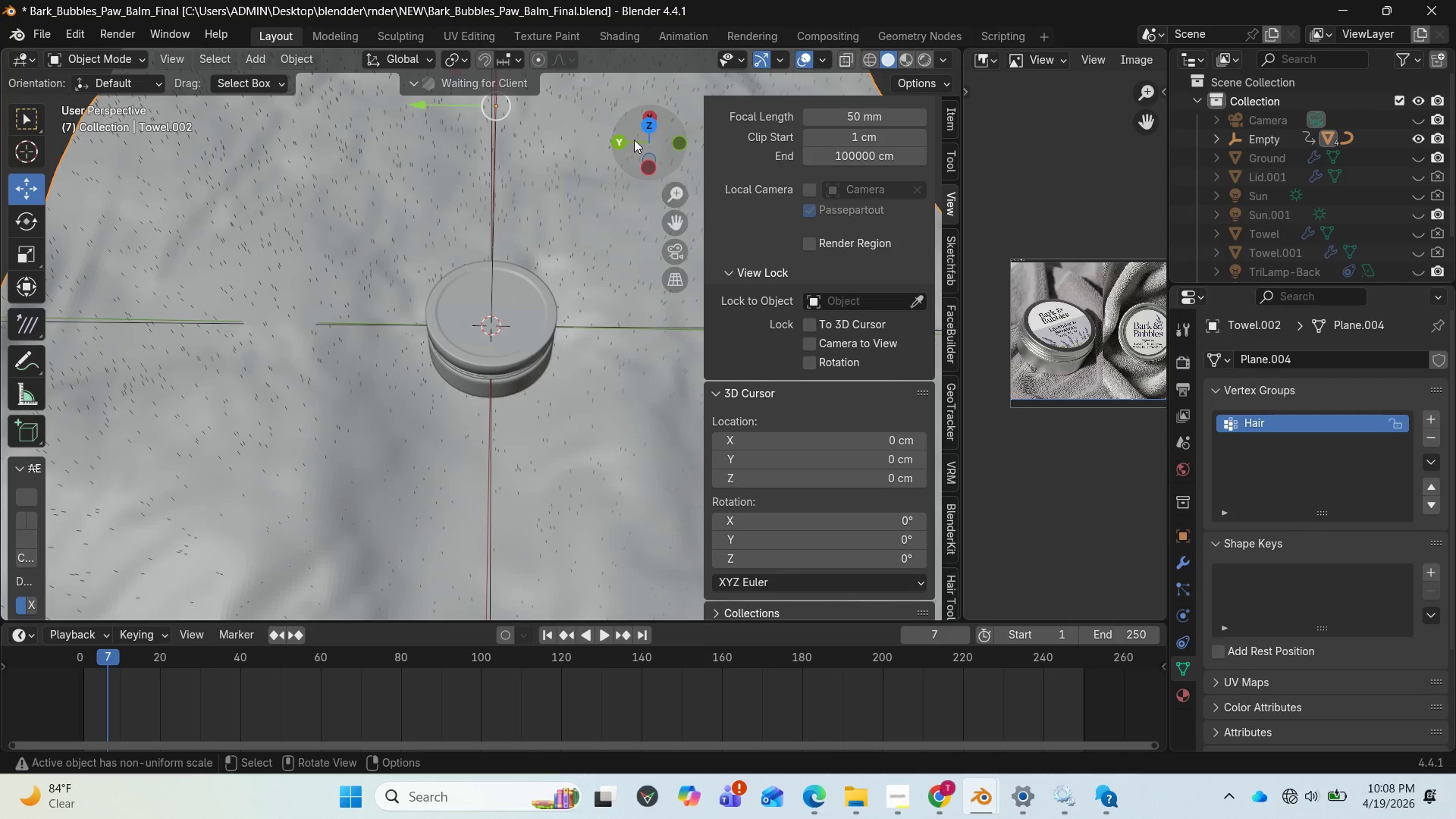 
left_click_drag(start_coordinate=[634, 140], to_coordinate=[670, 94])
 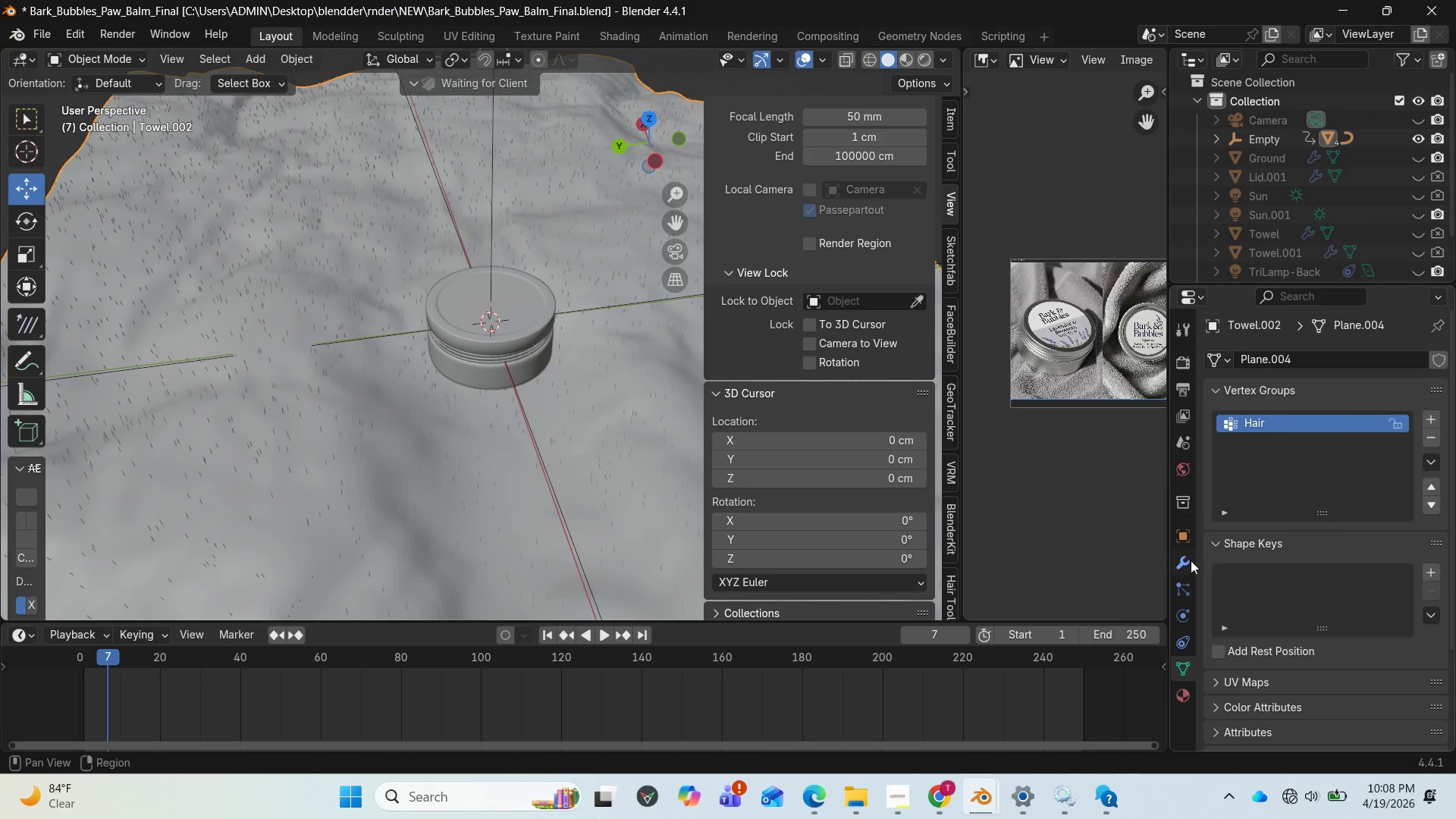 
left_click([1190, 561])
 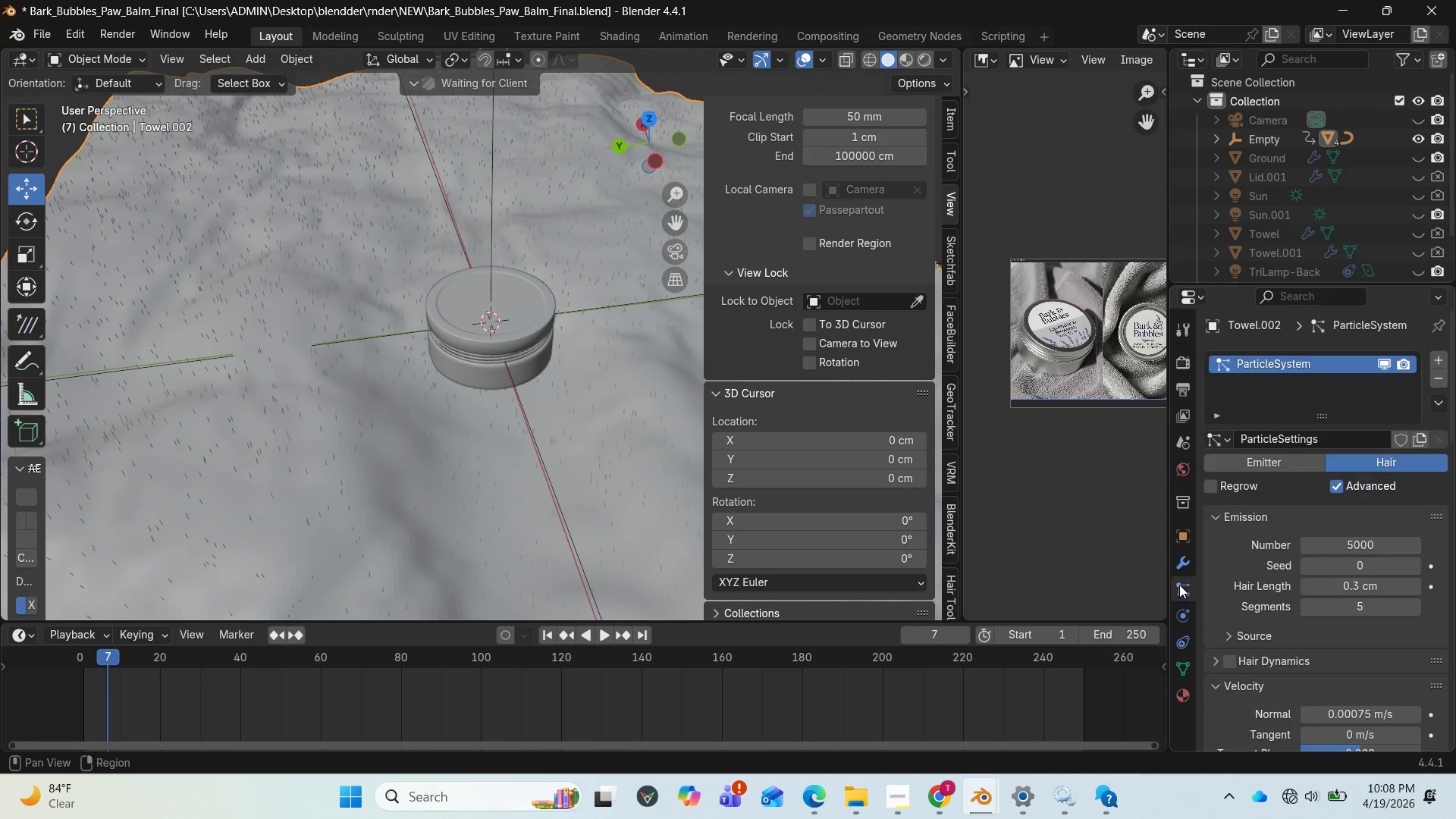 
left_click([1179, 585])
 